 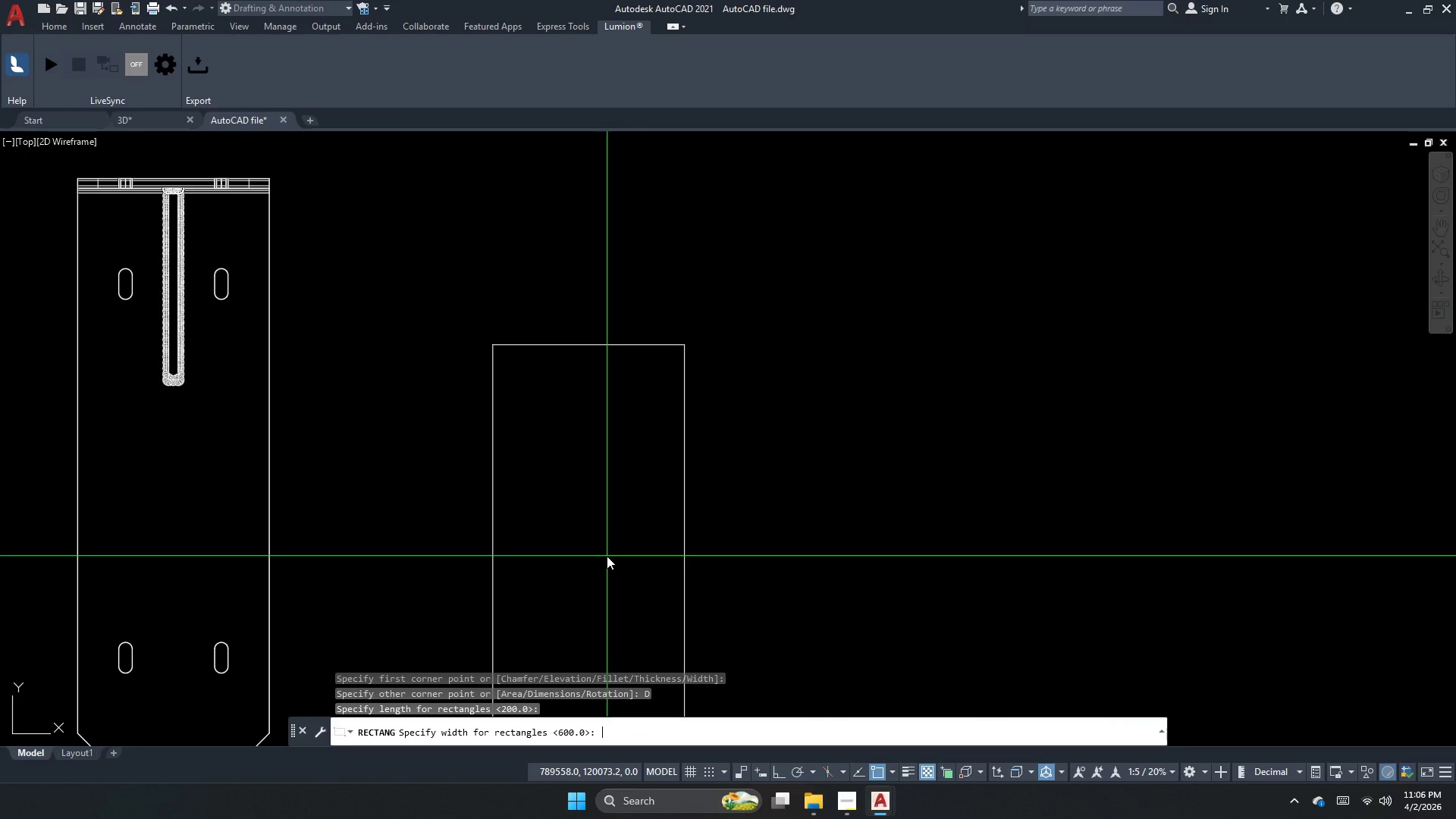 
key(Numpad1)
 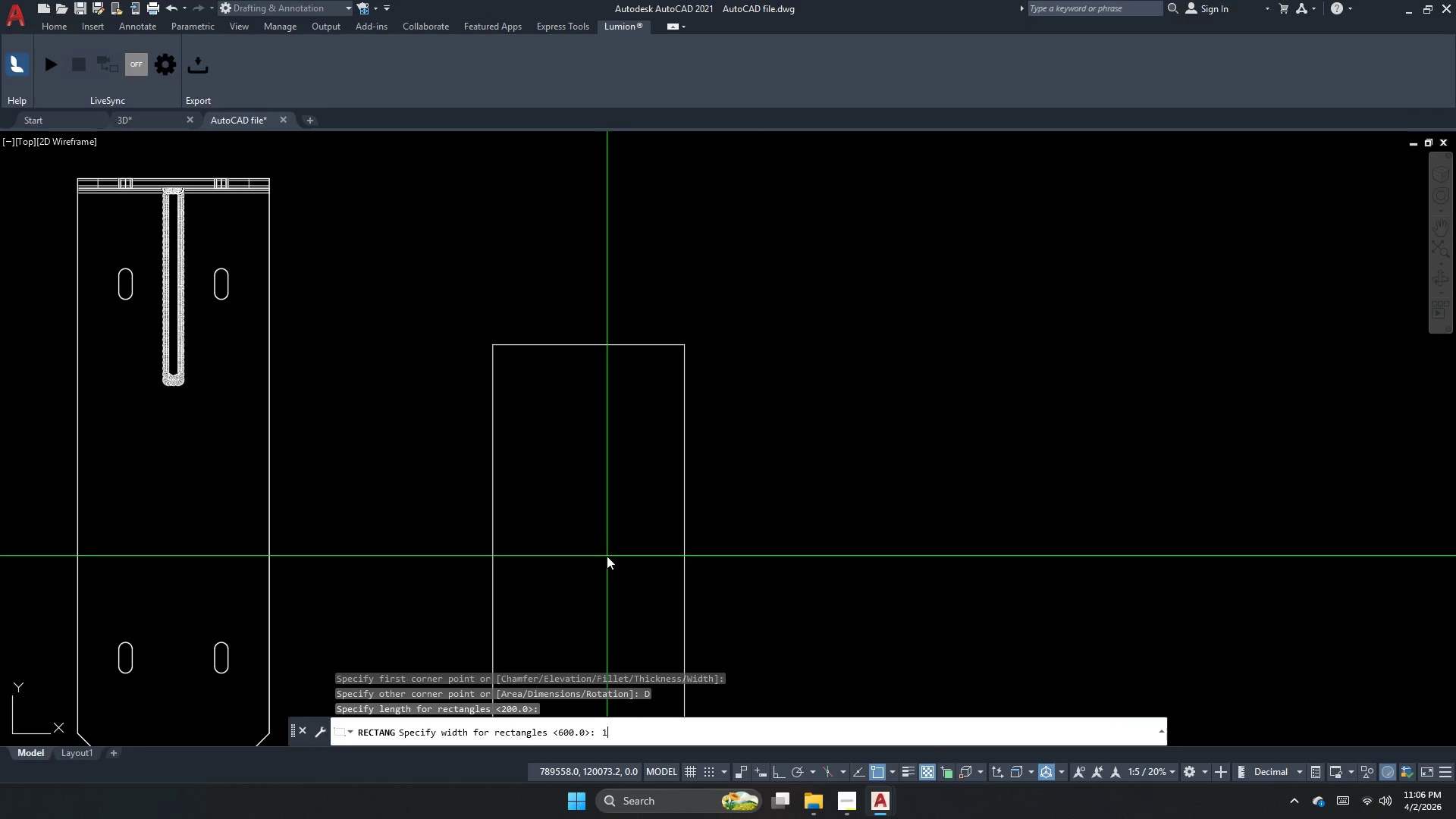 
key(Numpad0)
 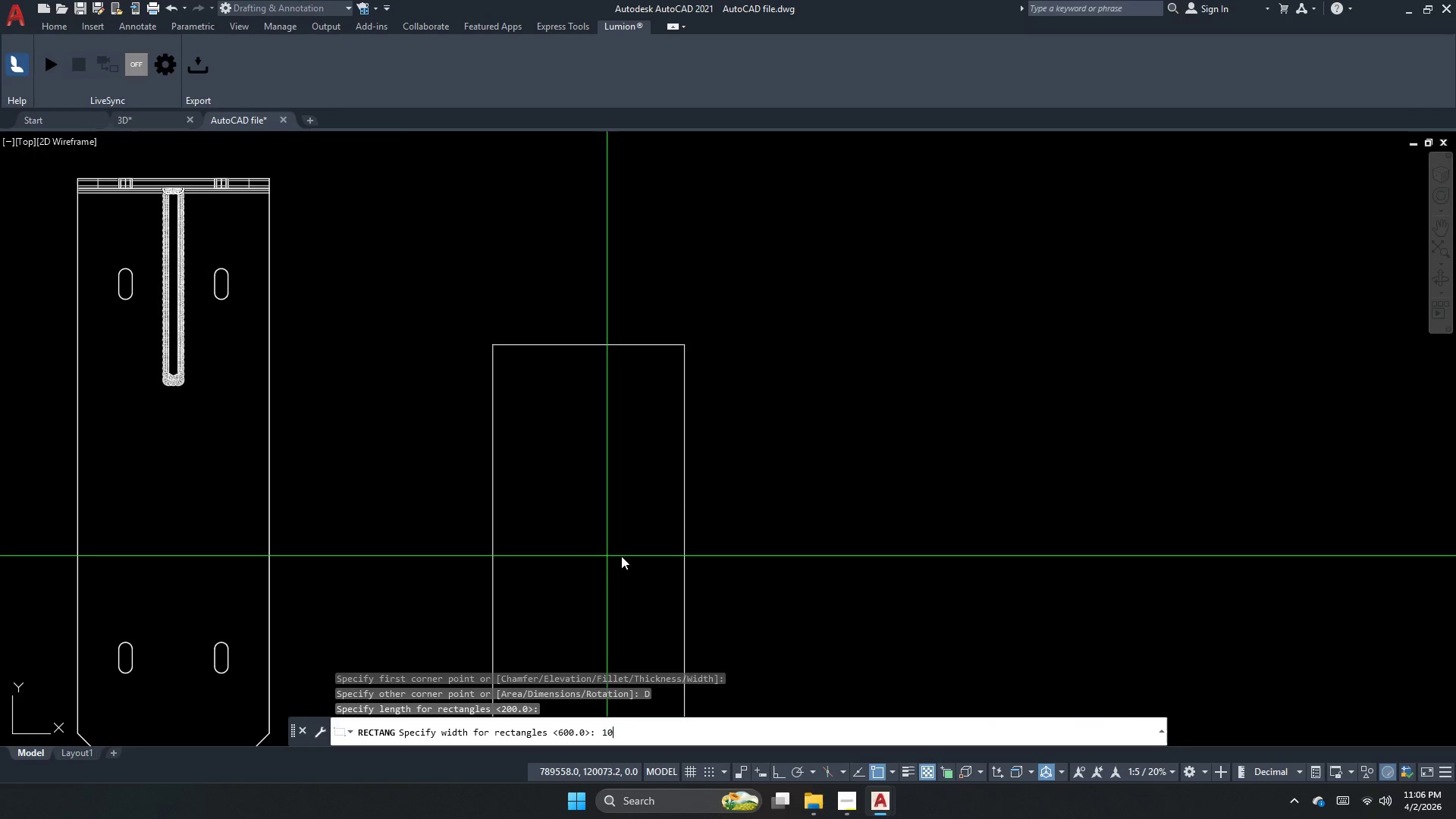 
key(NumpadEnter)
 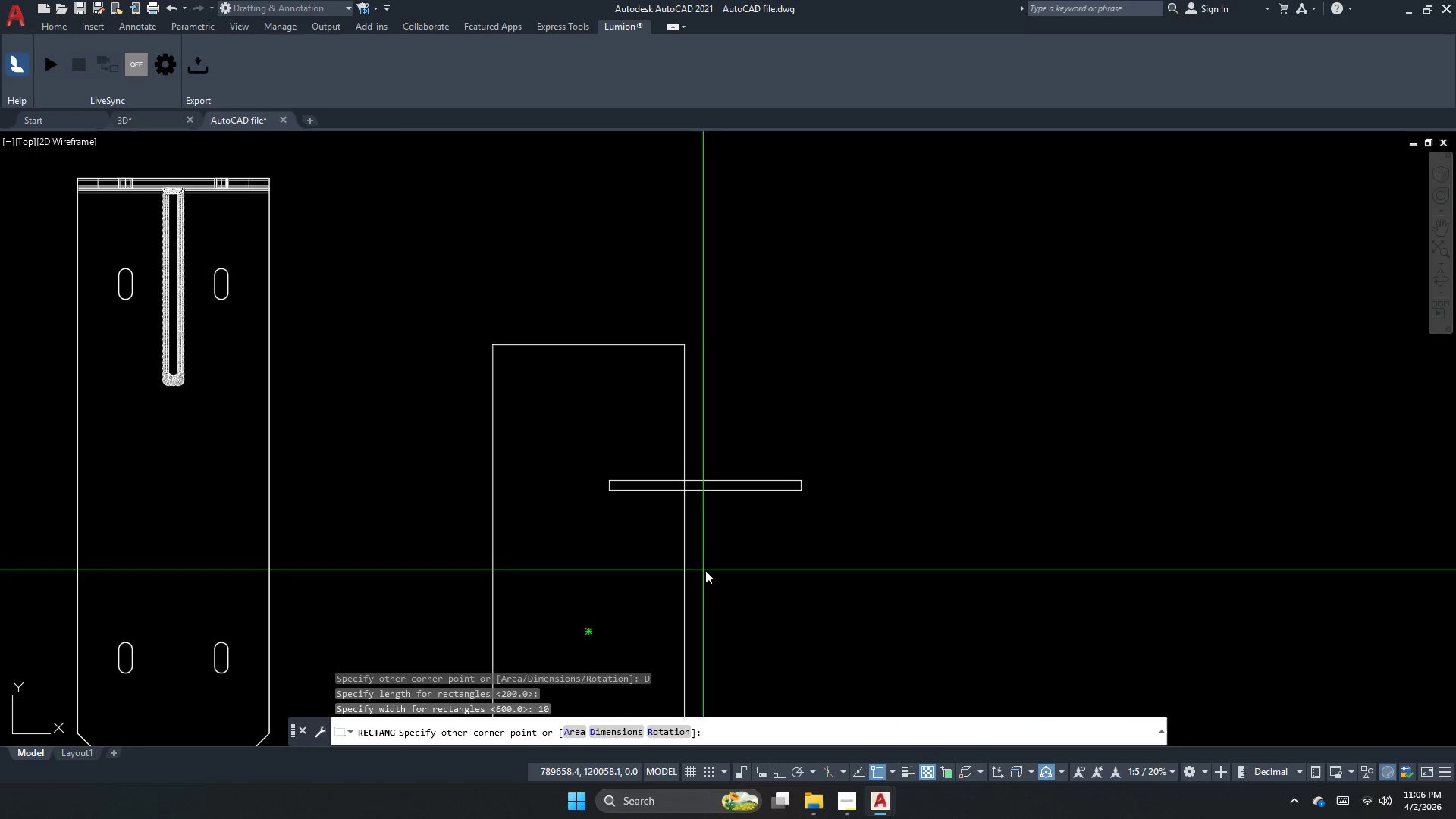 
left_click_drag(start_coordinate=[714, 570], to_coordinate=[717, 570])
 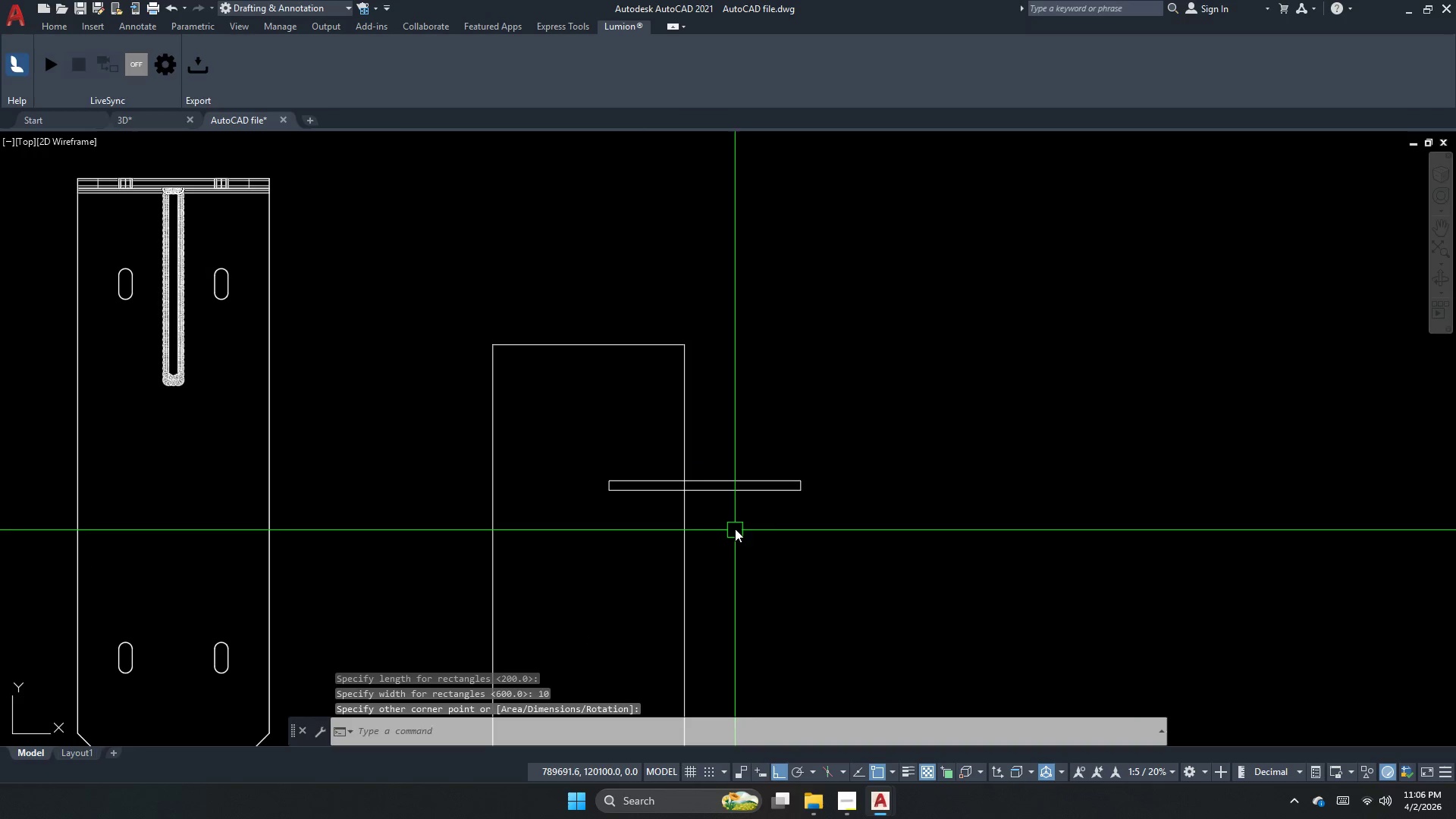 
left_click_drag(start_coordinate=[735, 526], to_coordinate=[726, 477])
 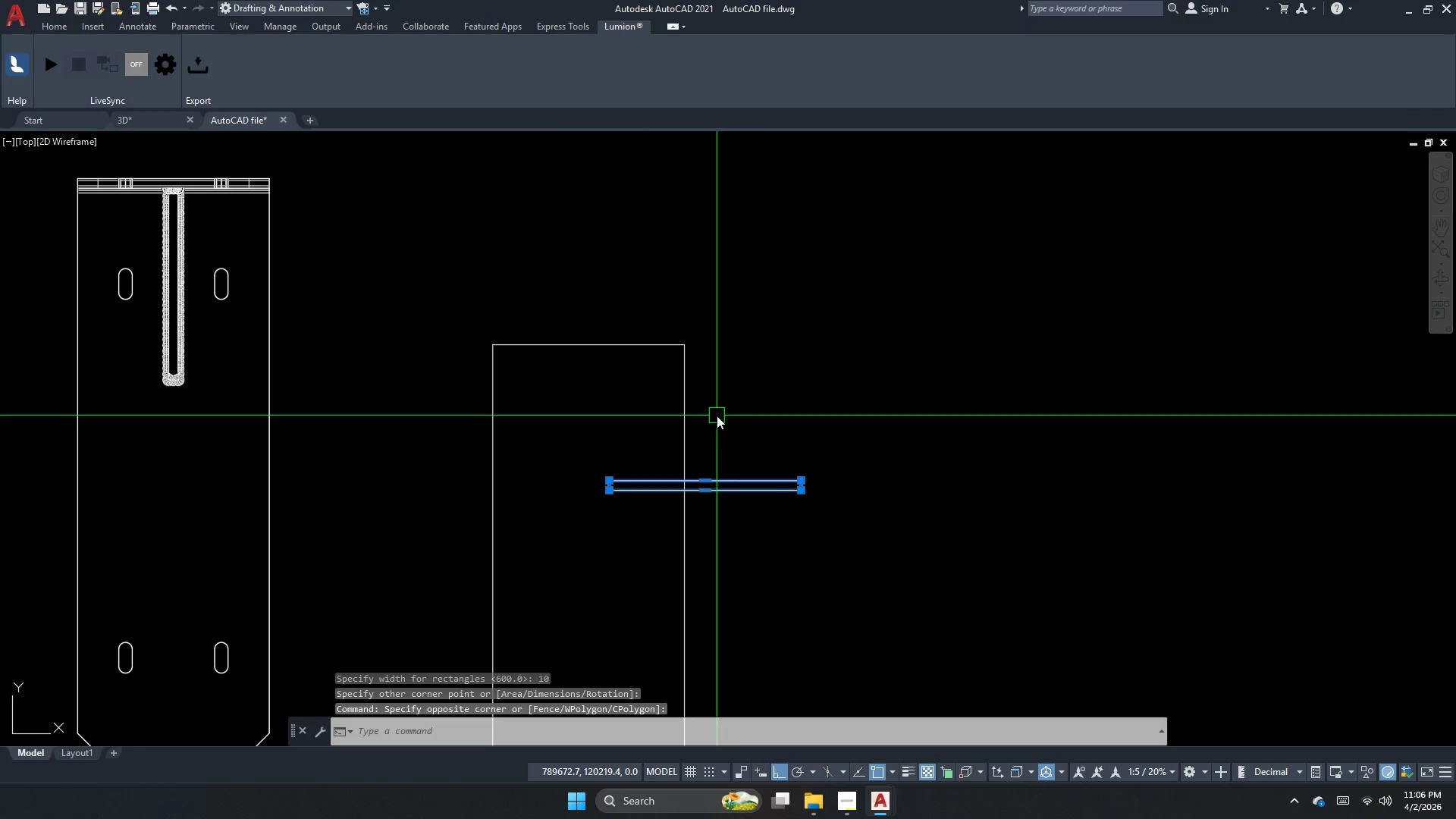 
key(M)
 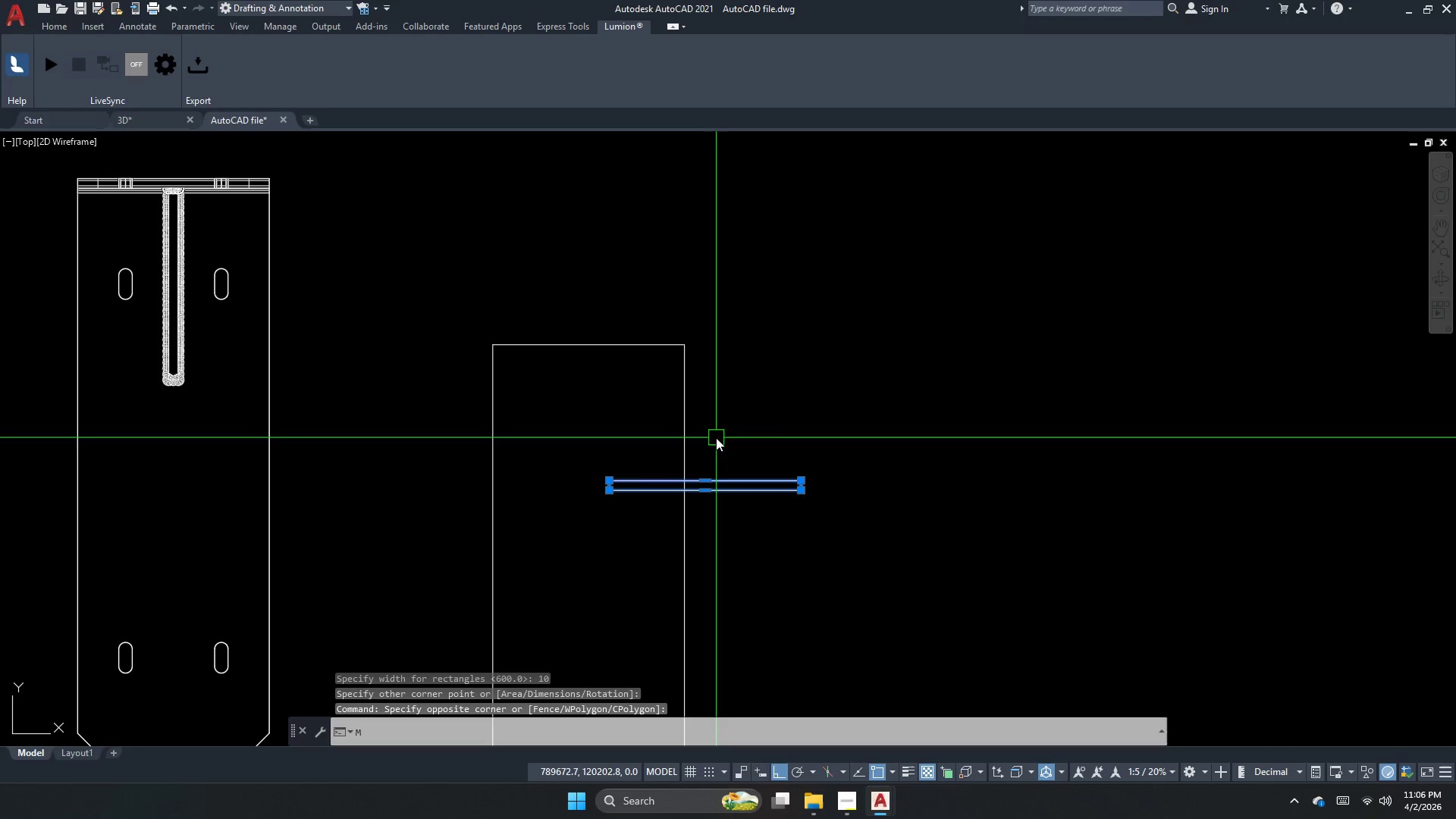 
key(Space)
 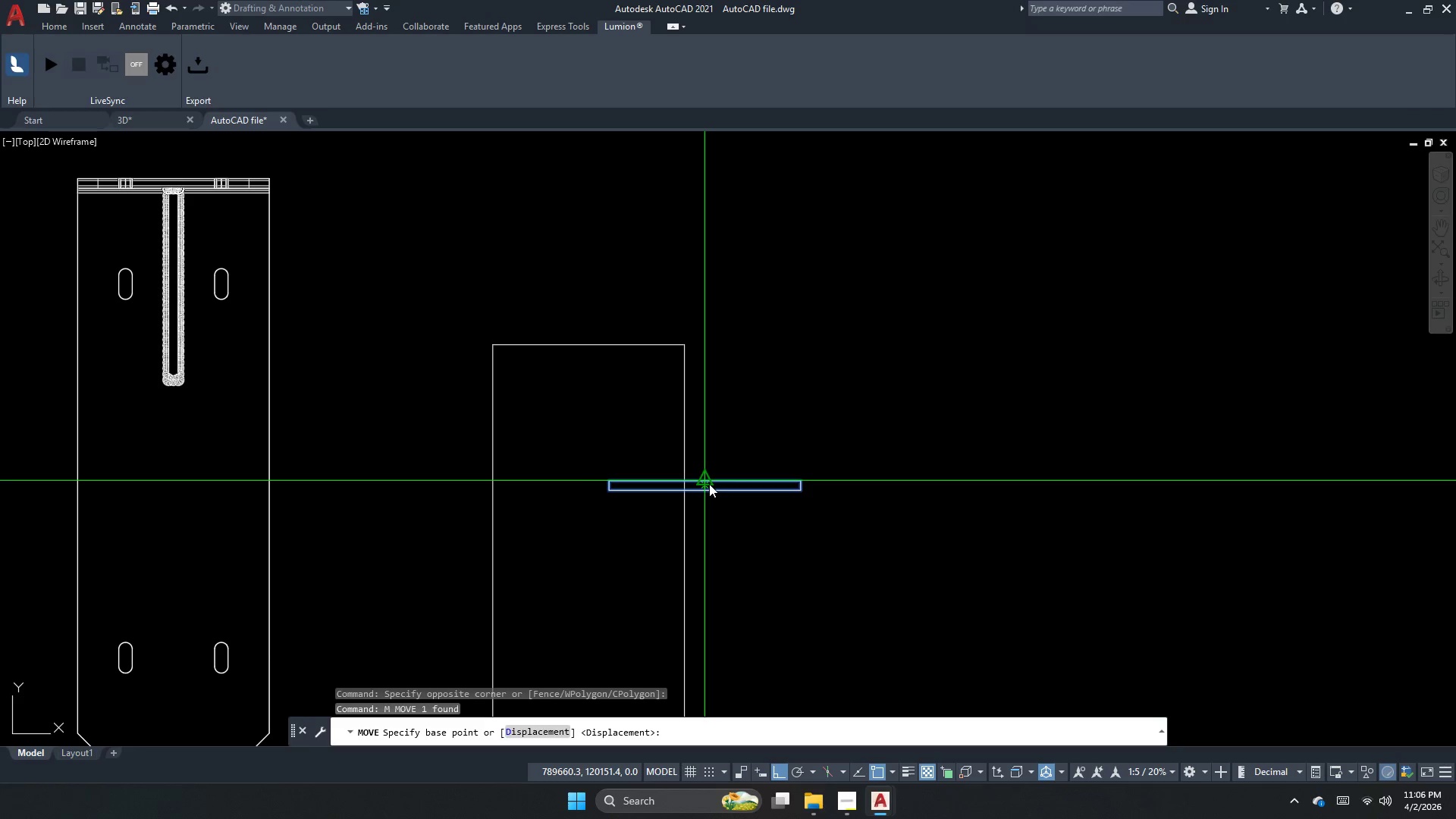 
left_click([709, 483])
 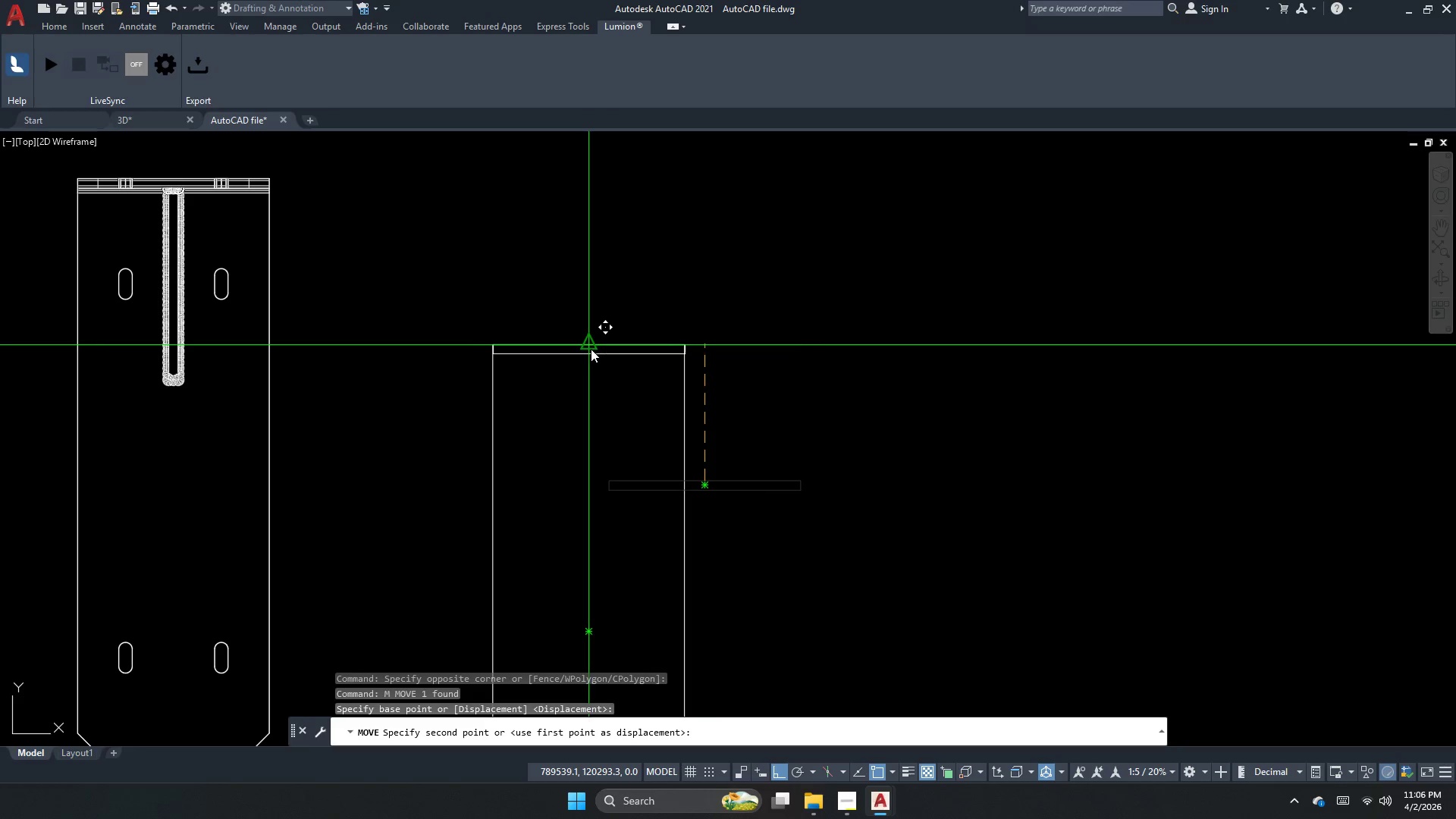 
left_click([591, 349])
 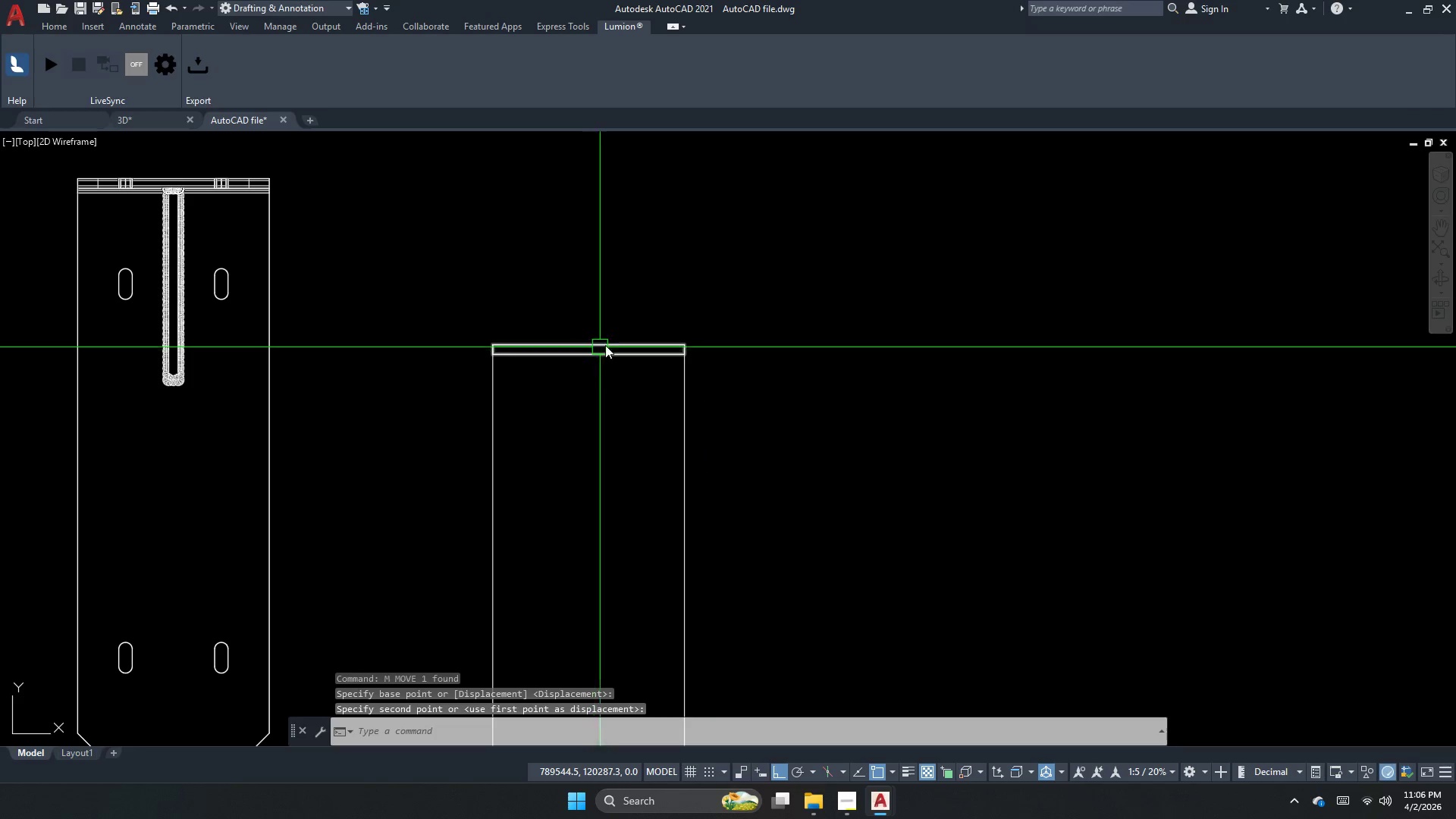 
key(Escape)
 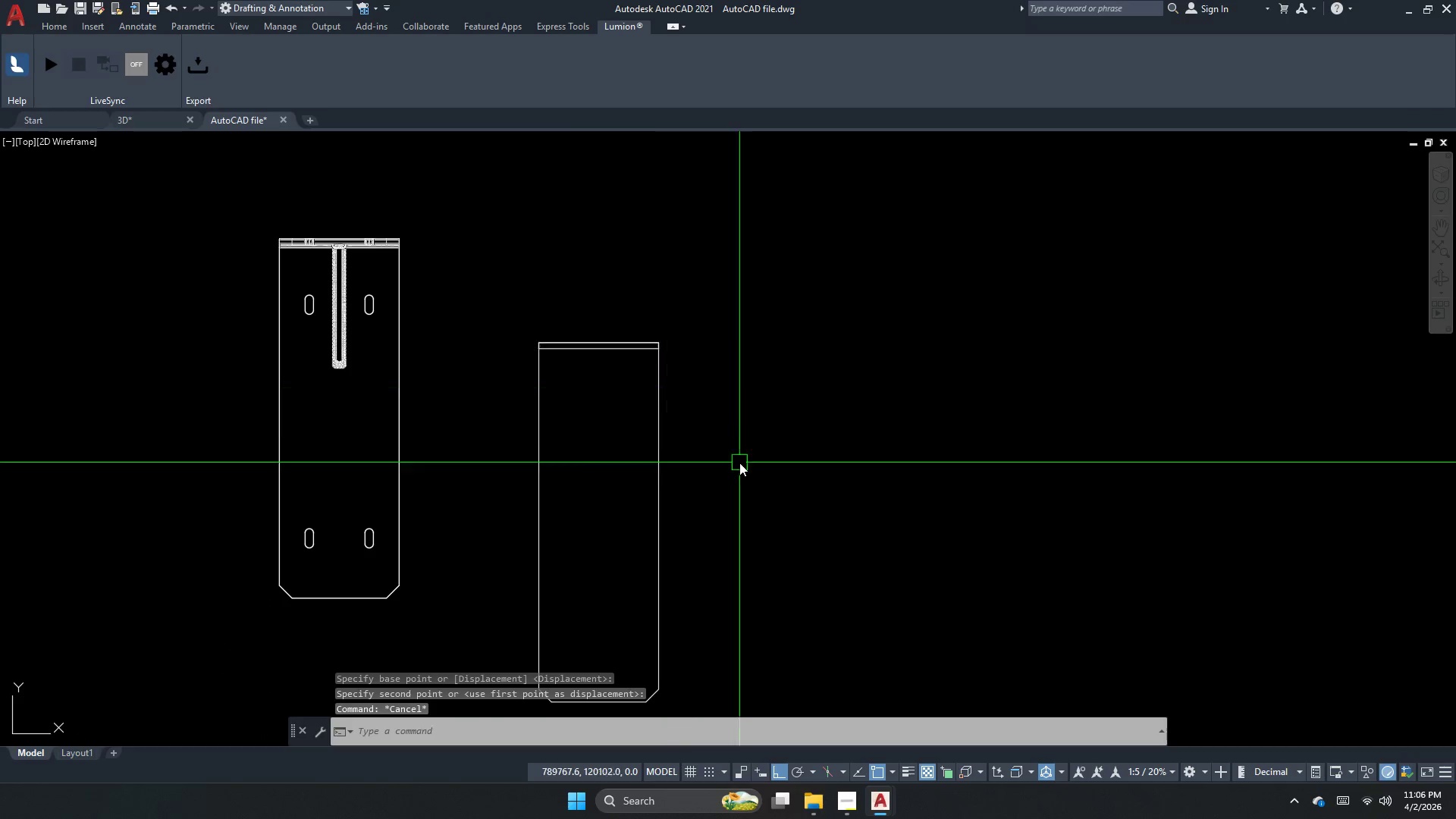 
left_click_drag(start_coordinate=[733, 468], to_coordinate=[698, 431])
 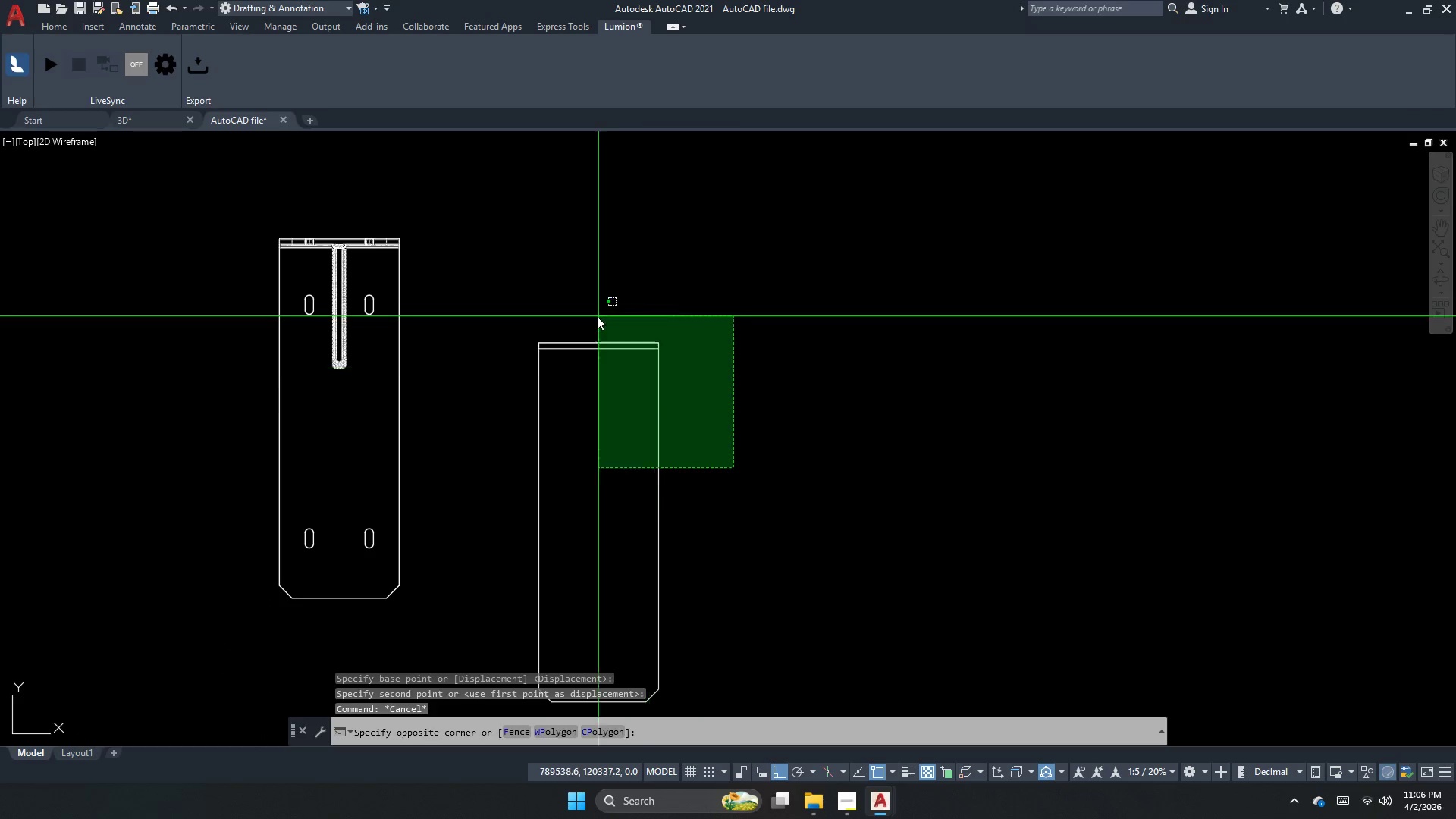 
double_click([596, 315])
 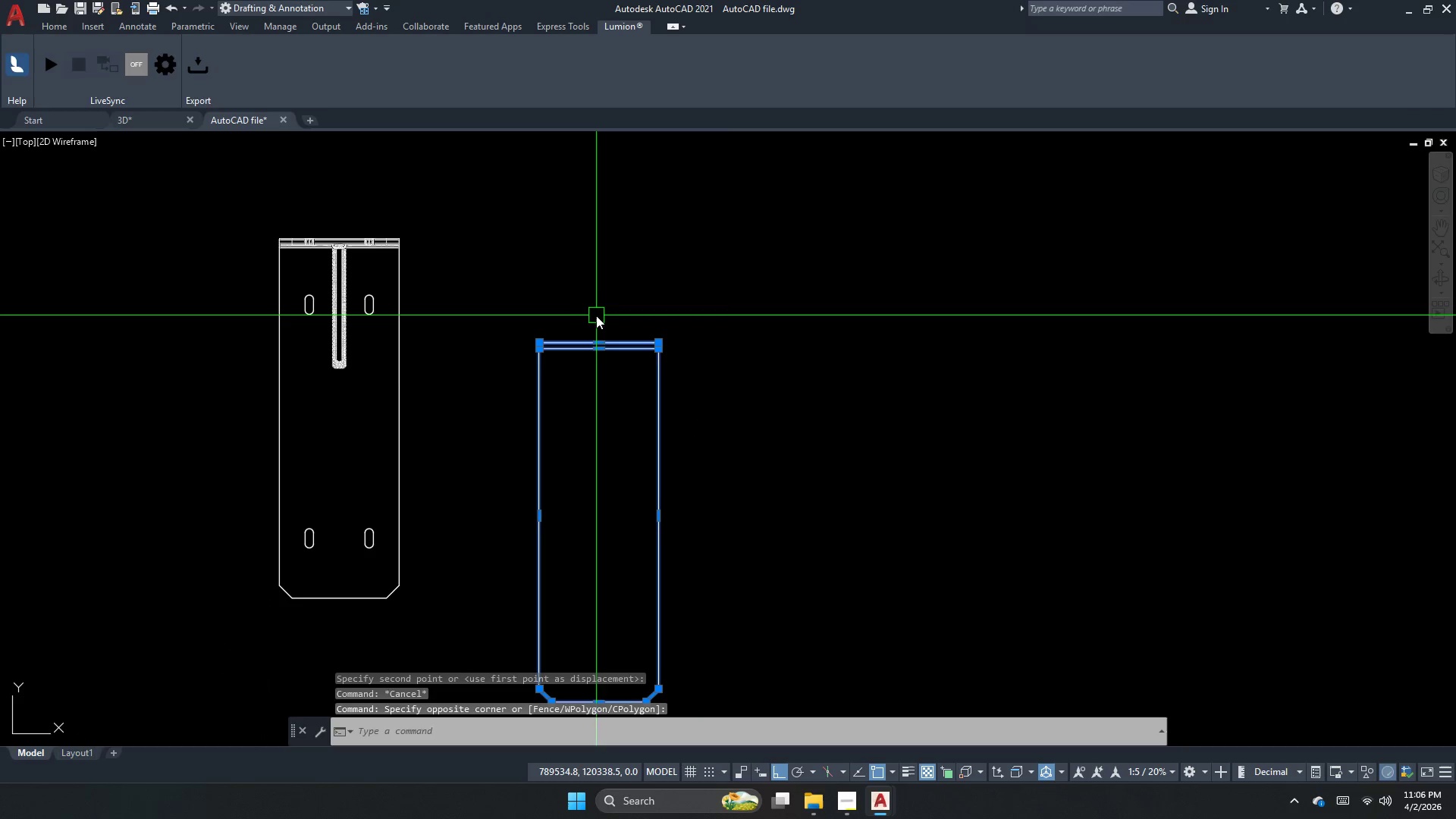 
scroll: coordinate [615, 339], scroll_direction: down, amount: 1.0
 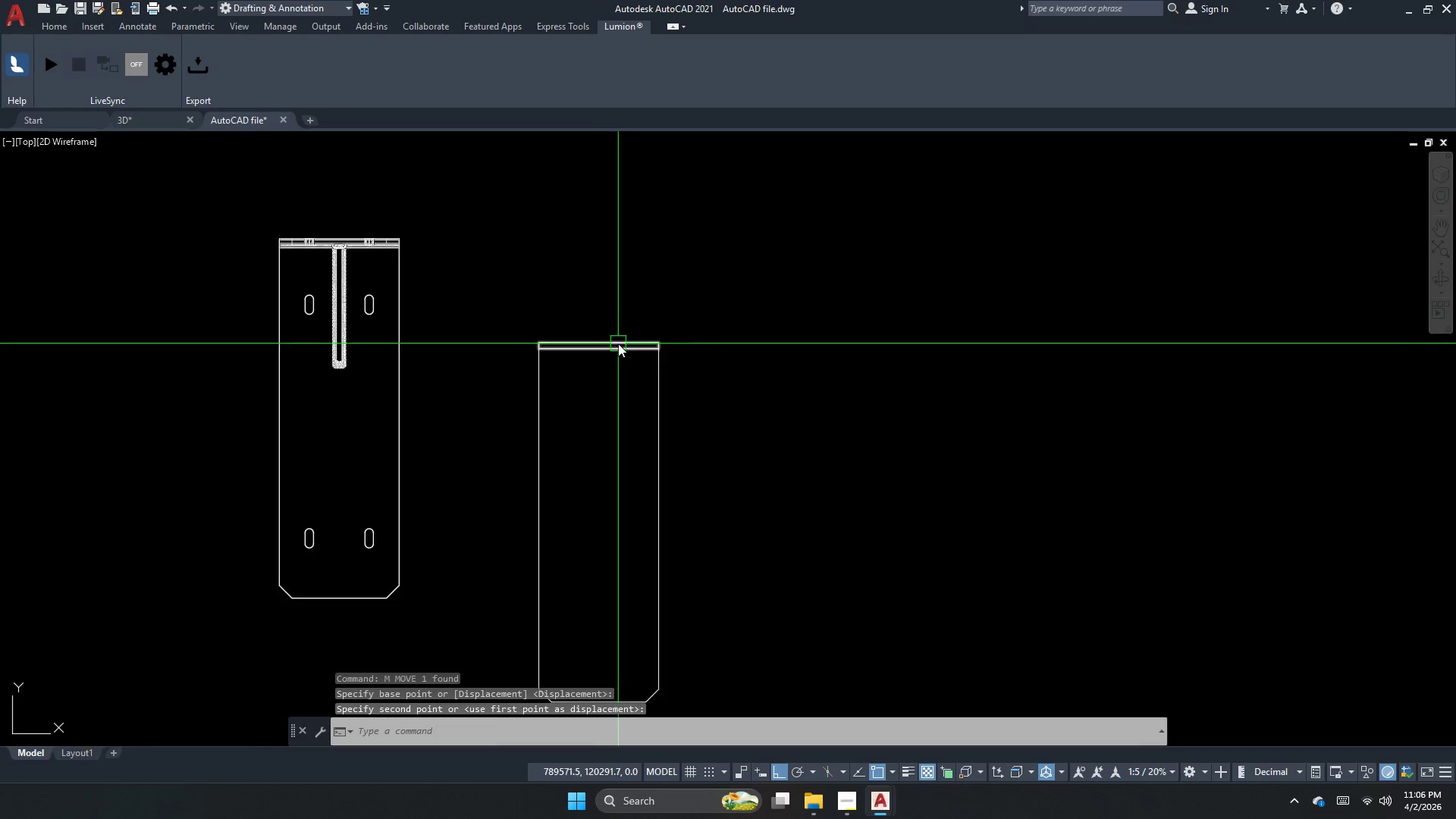 
key(M)
 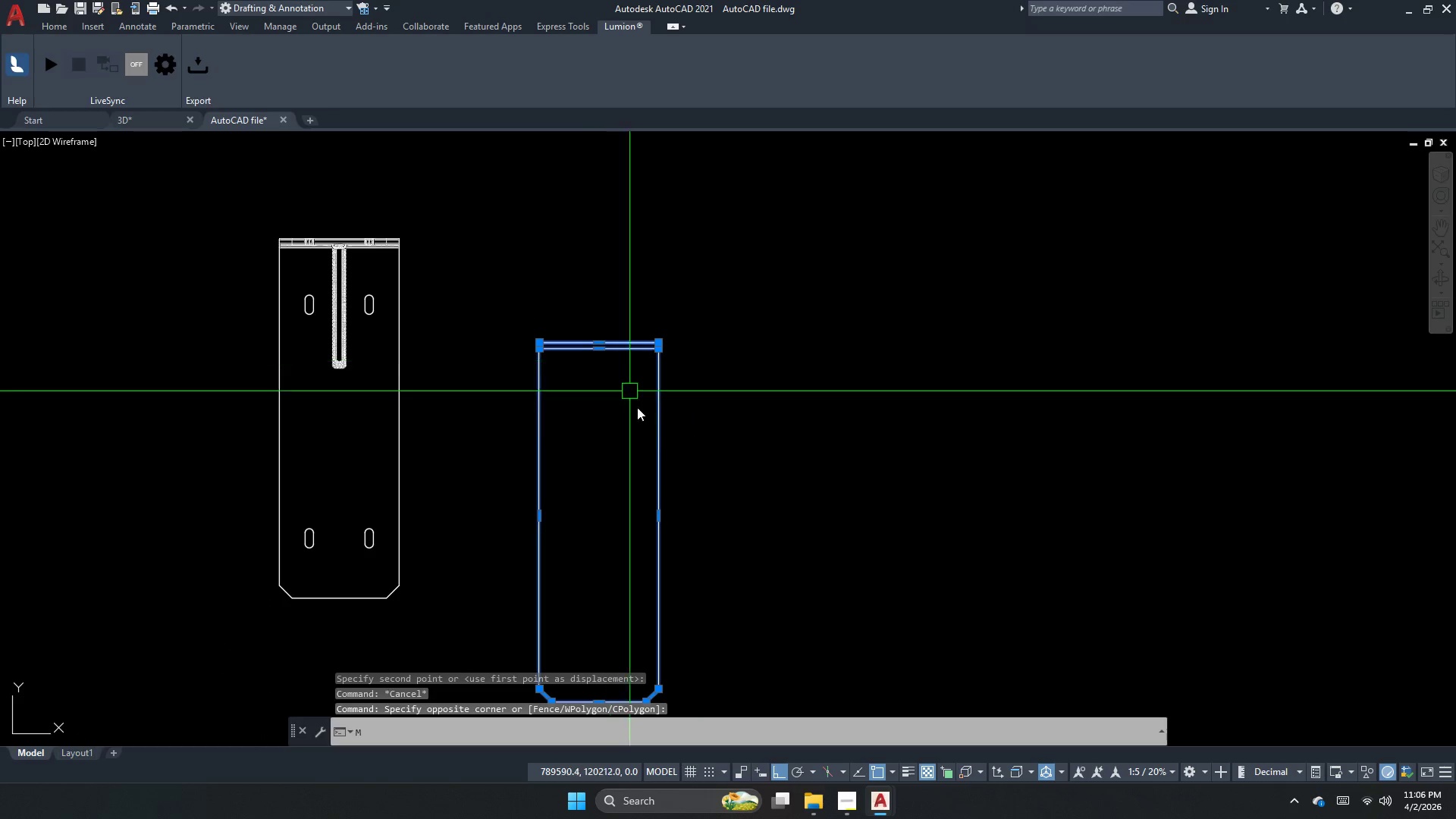 
key(Space)
 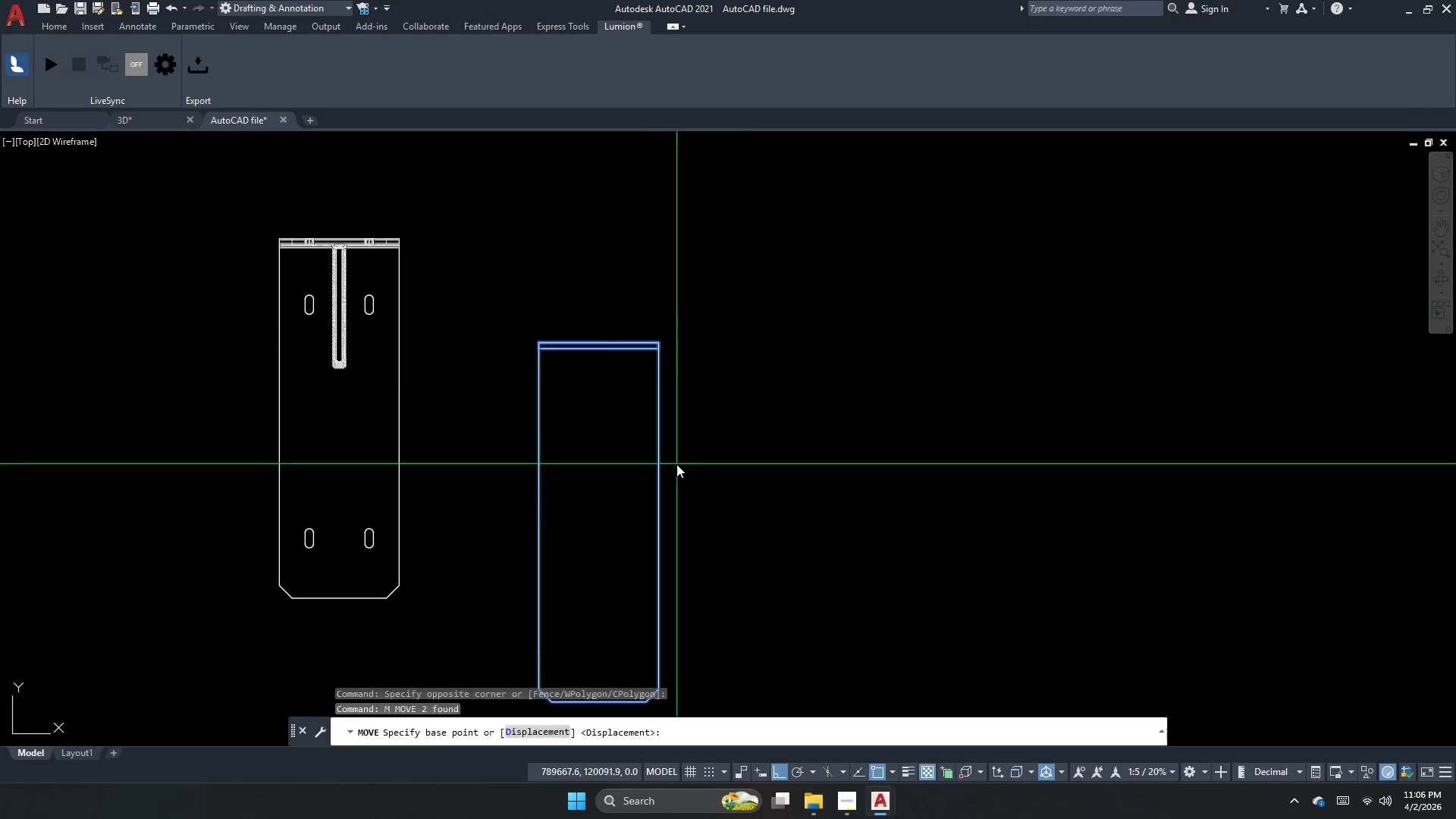 
left_click_drag(start_coordinate=[676, 466], to_coordinate=[604, 485])
 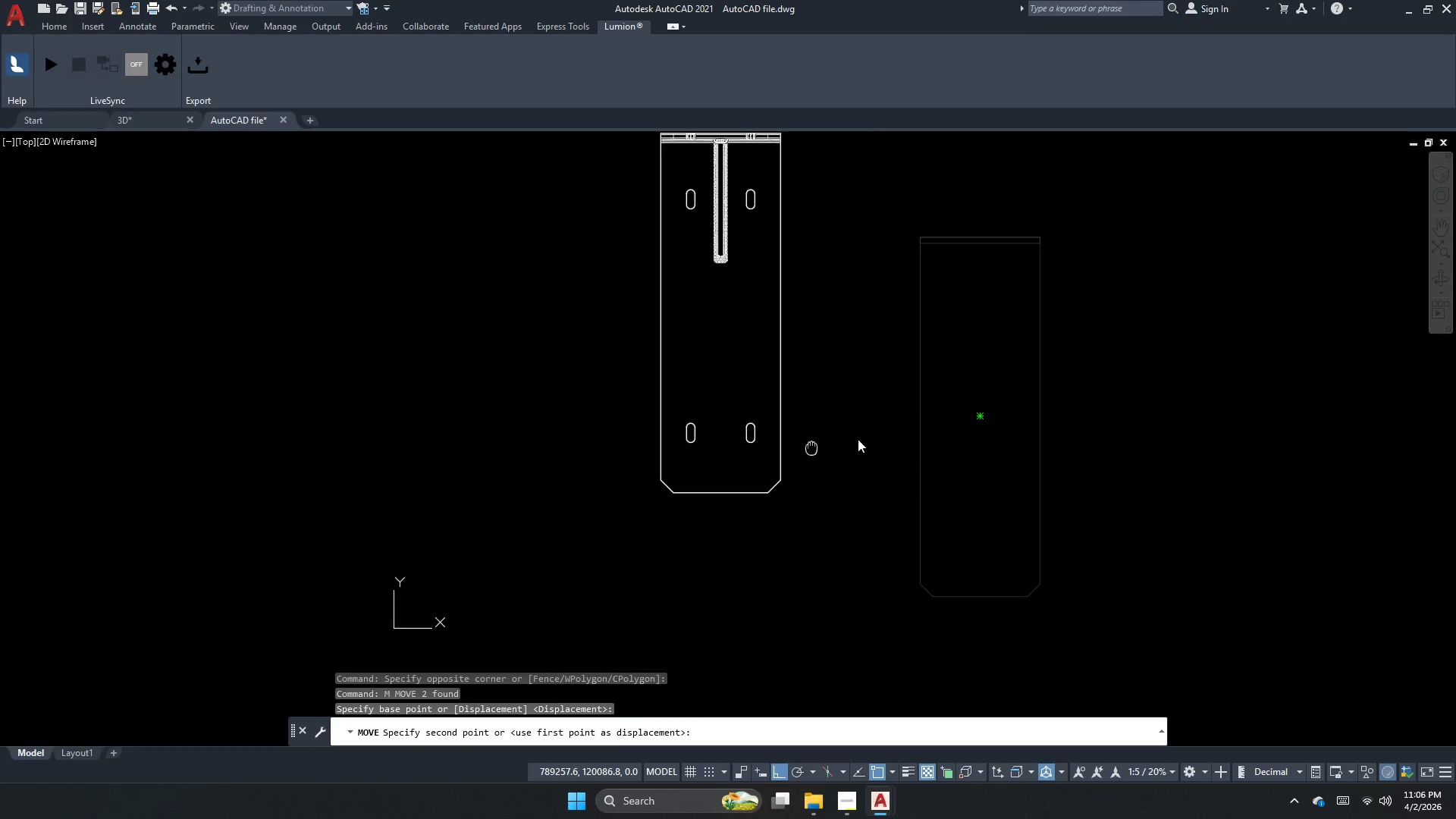 
scroll: coordinate [983, 429], scroll_direction: down, amount: 2.0
 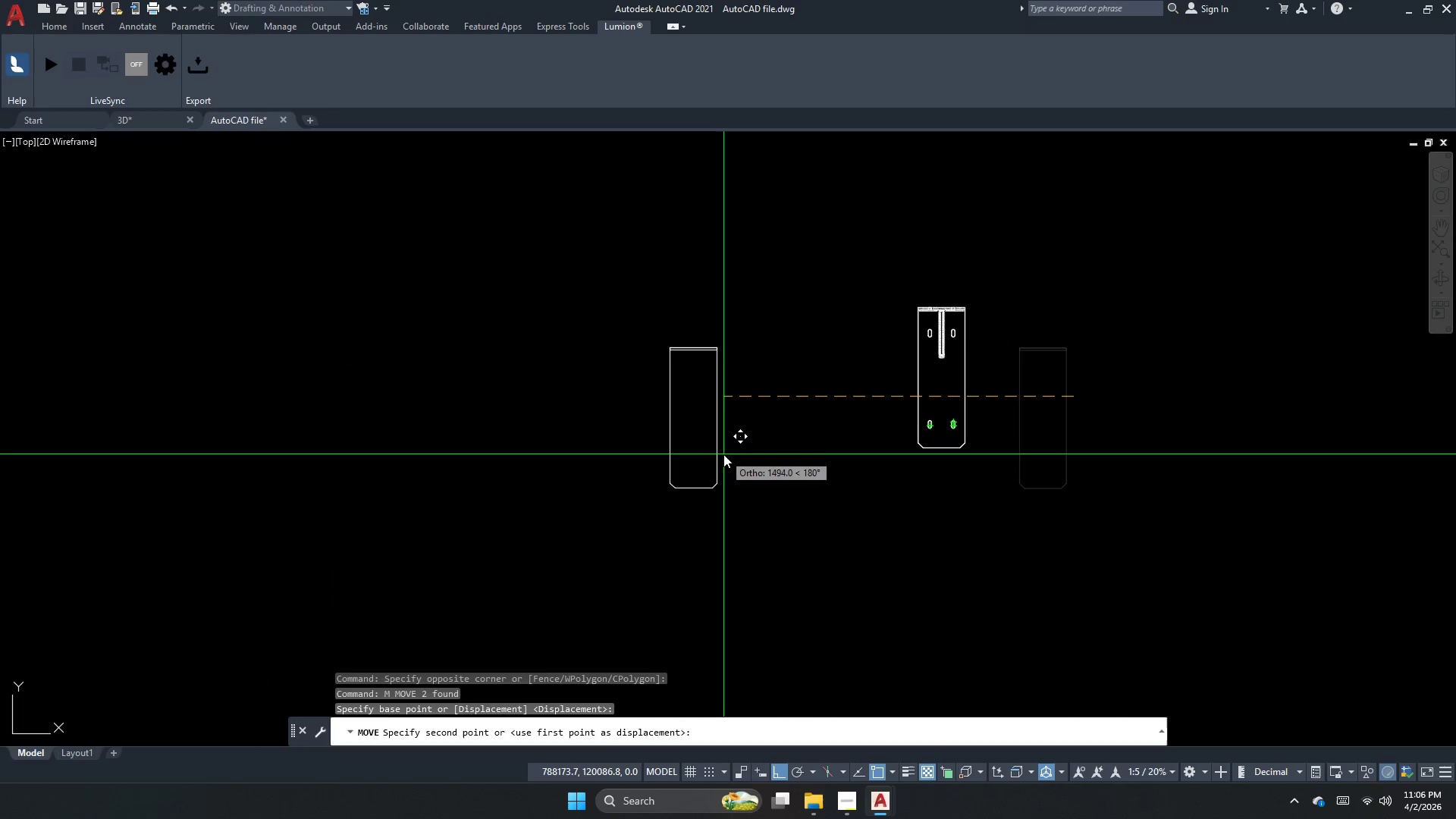 
left_click_drag(start_coordinate=[723, 456], to_coordinate=[720, 463])
 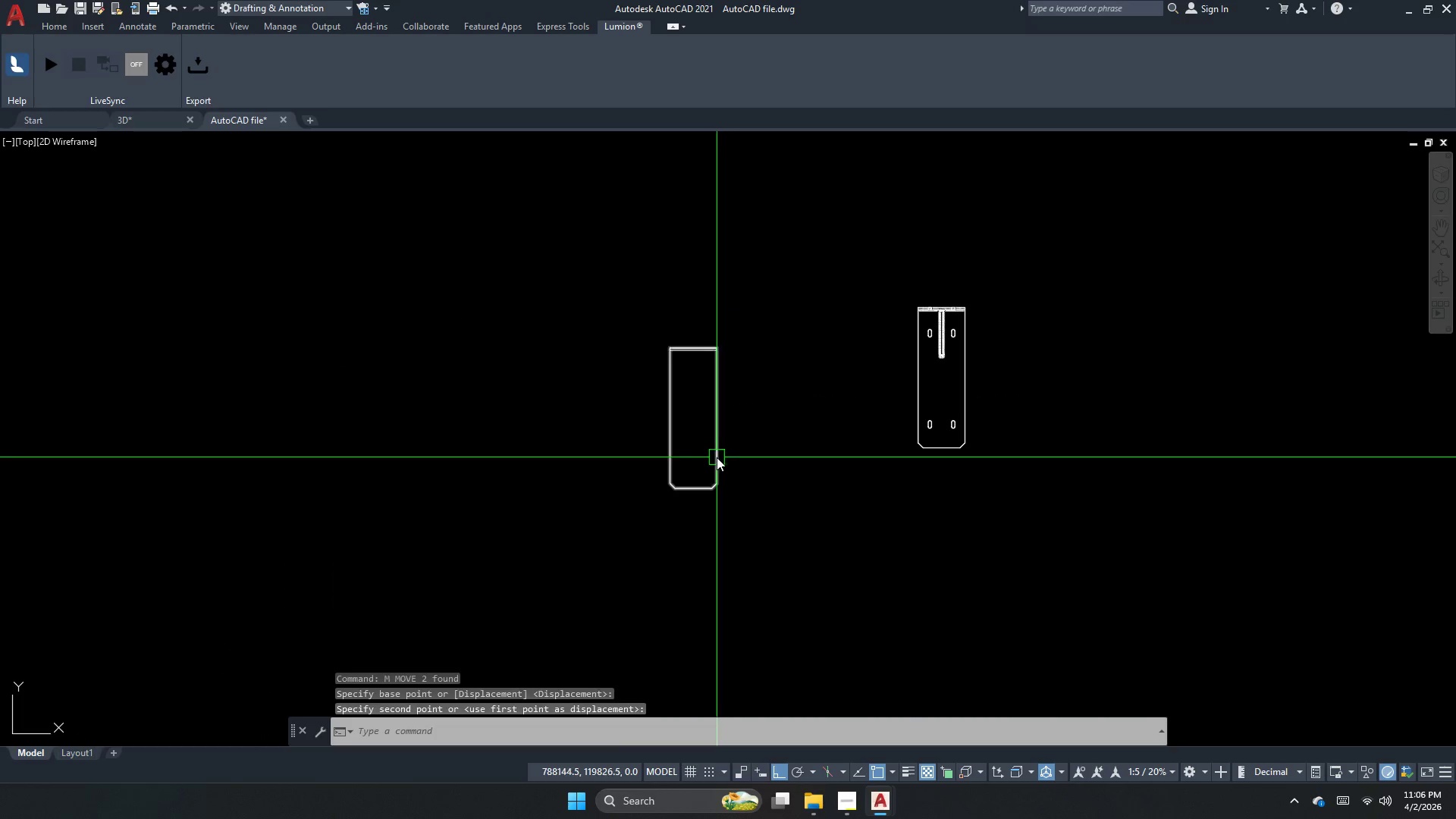 
hold_key(key=Escape, duration=0.42)
 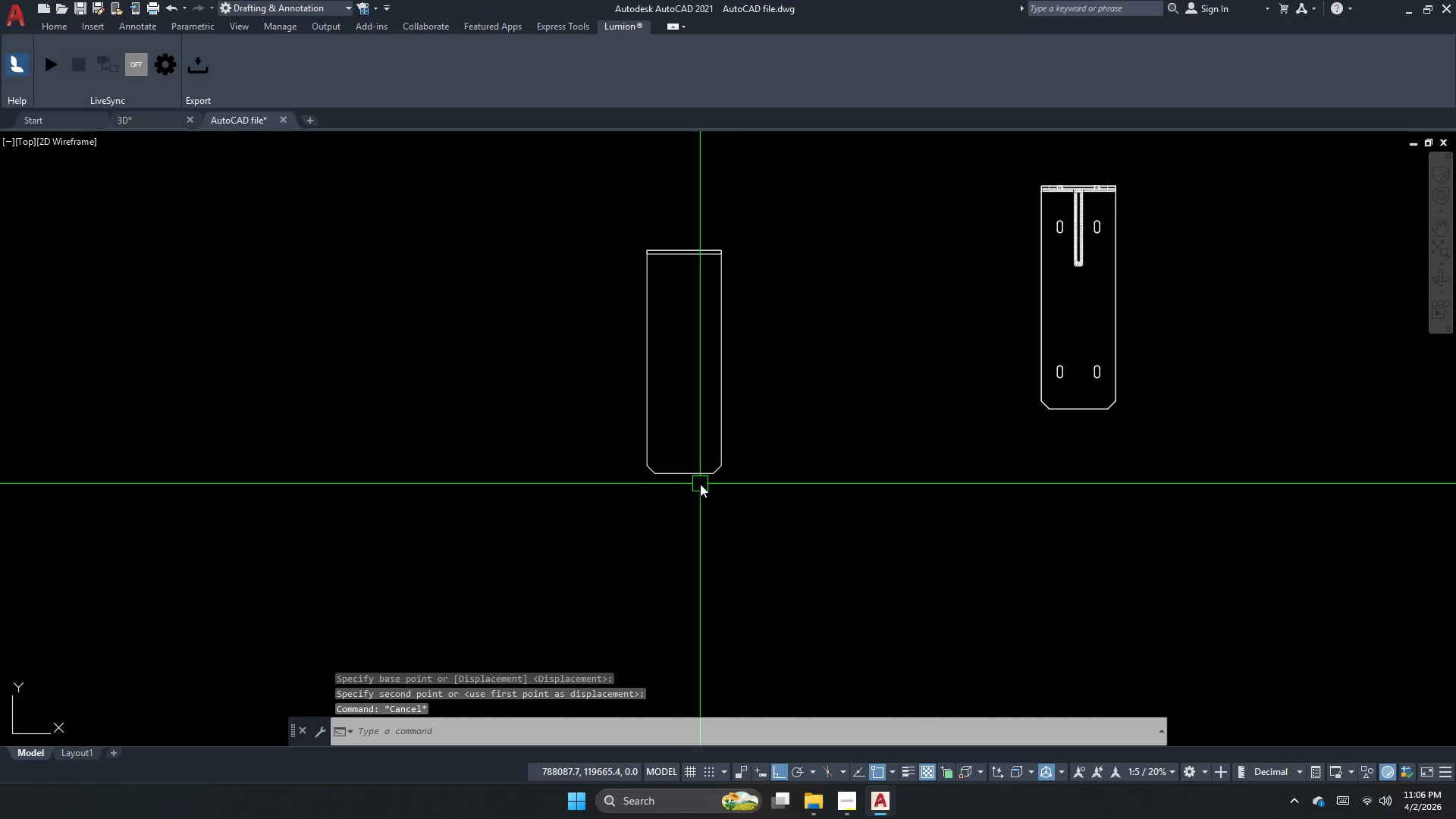 
scroll: coordinate [717, 455], scroll_direction: none, amount: 0.0
 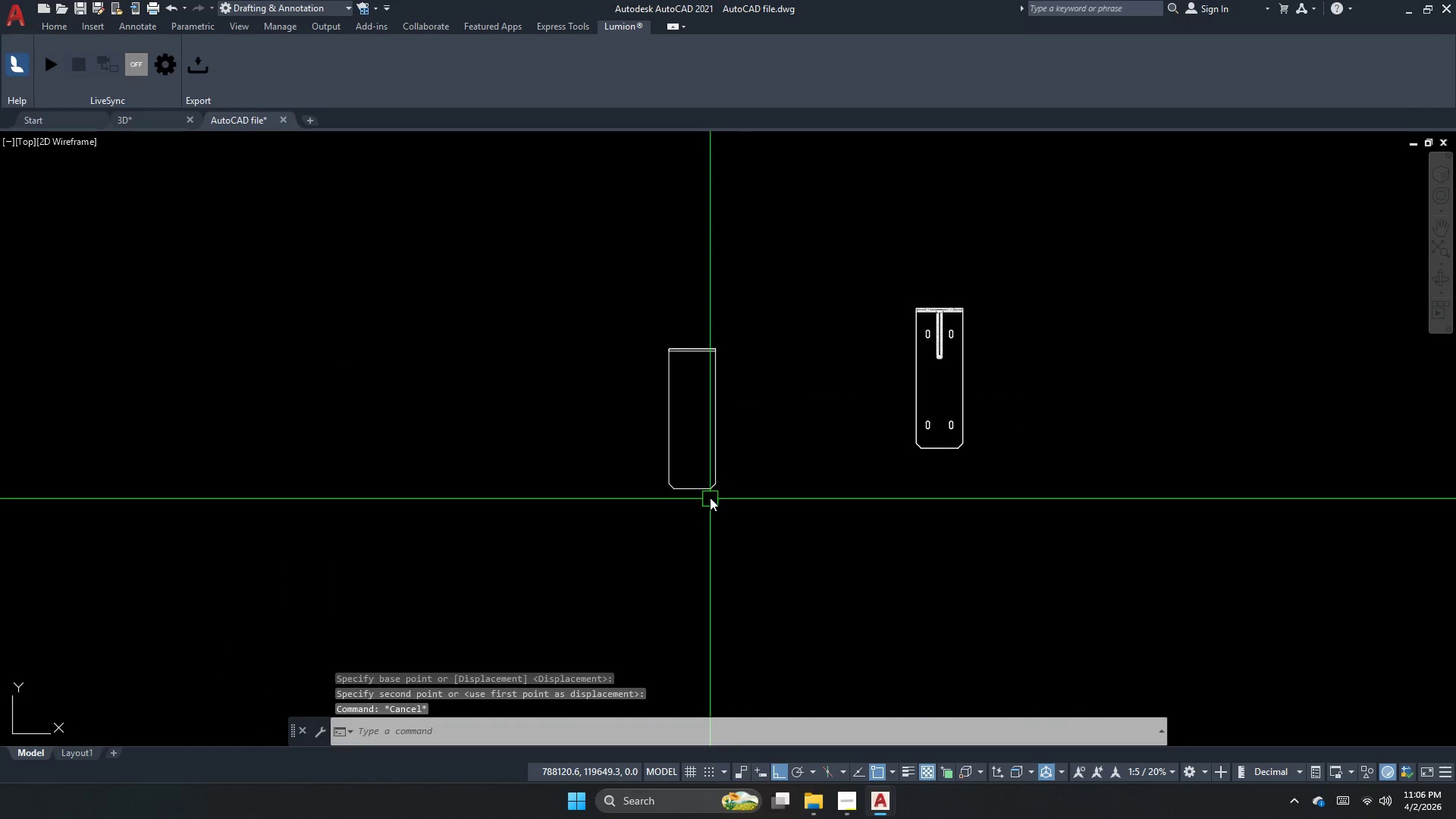 
key(Escape)
 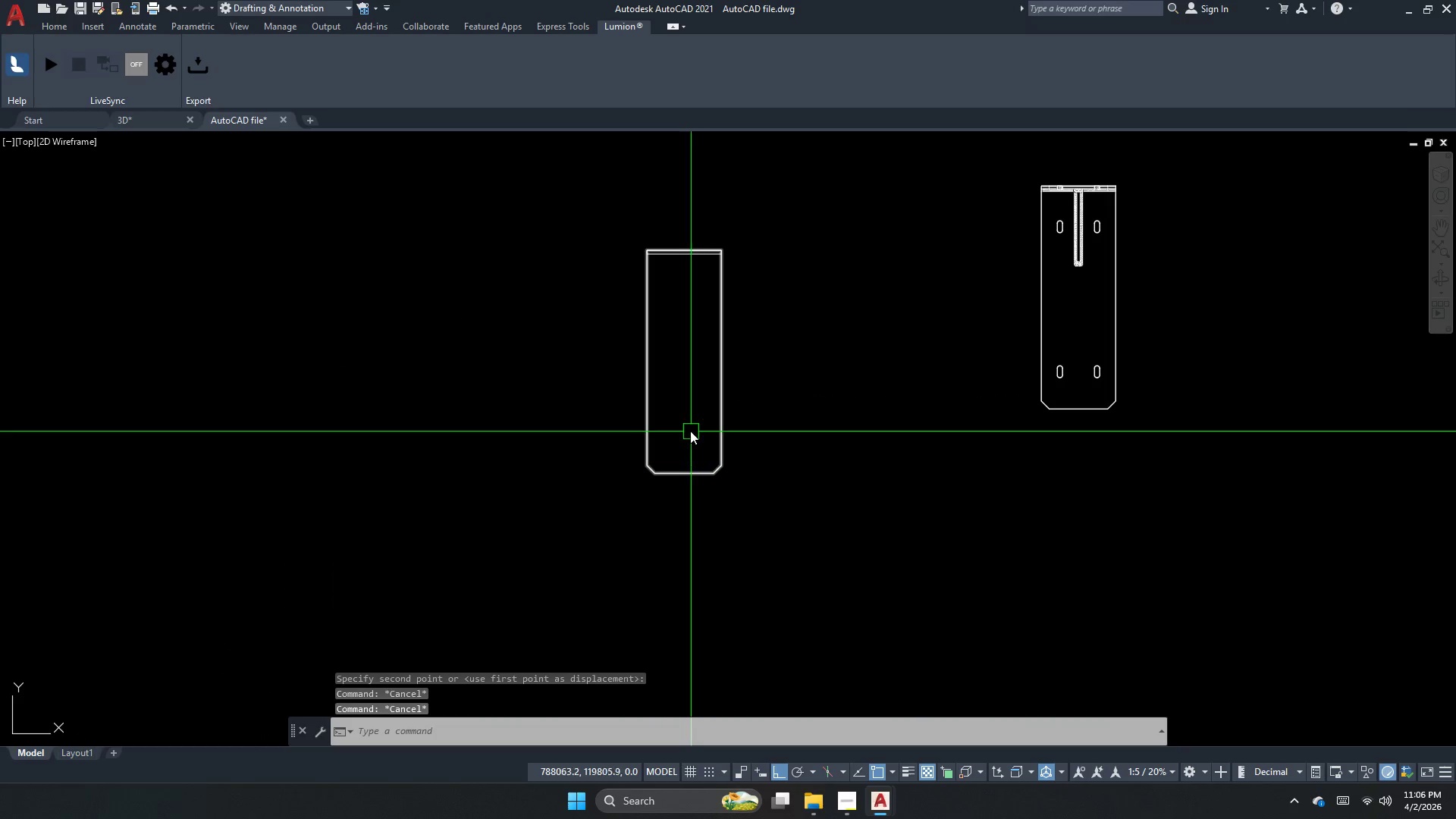 
scroll: coordinate [701, 515], scroll_direction: up, amount: 1.0
 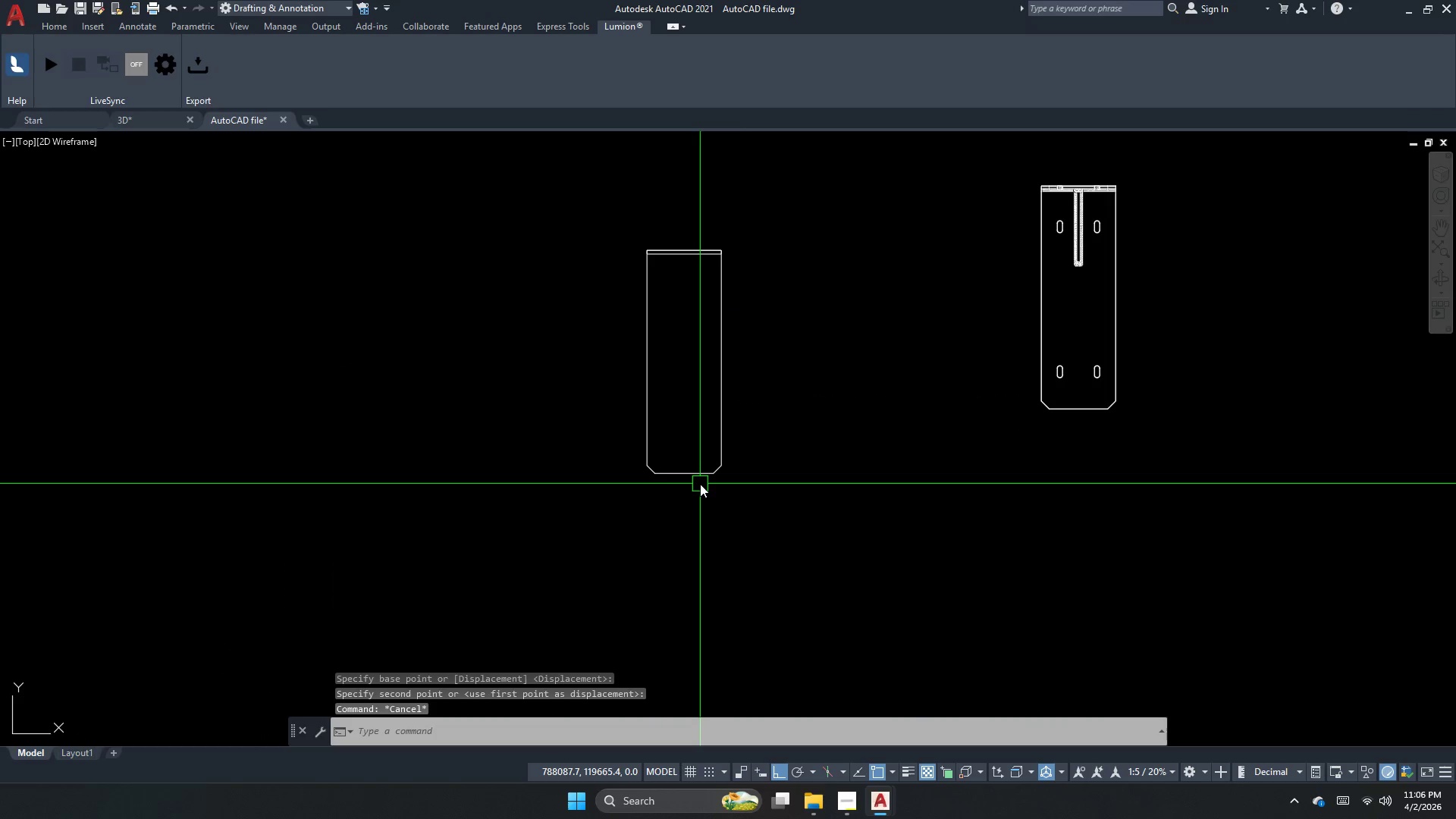 
key(Escape)
 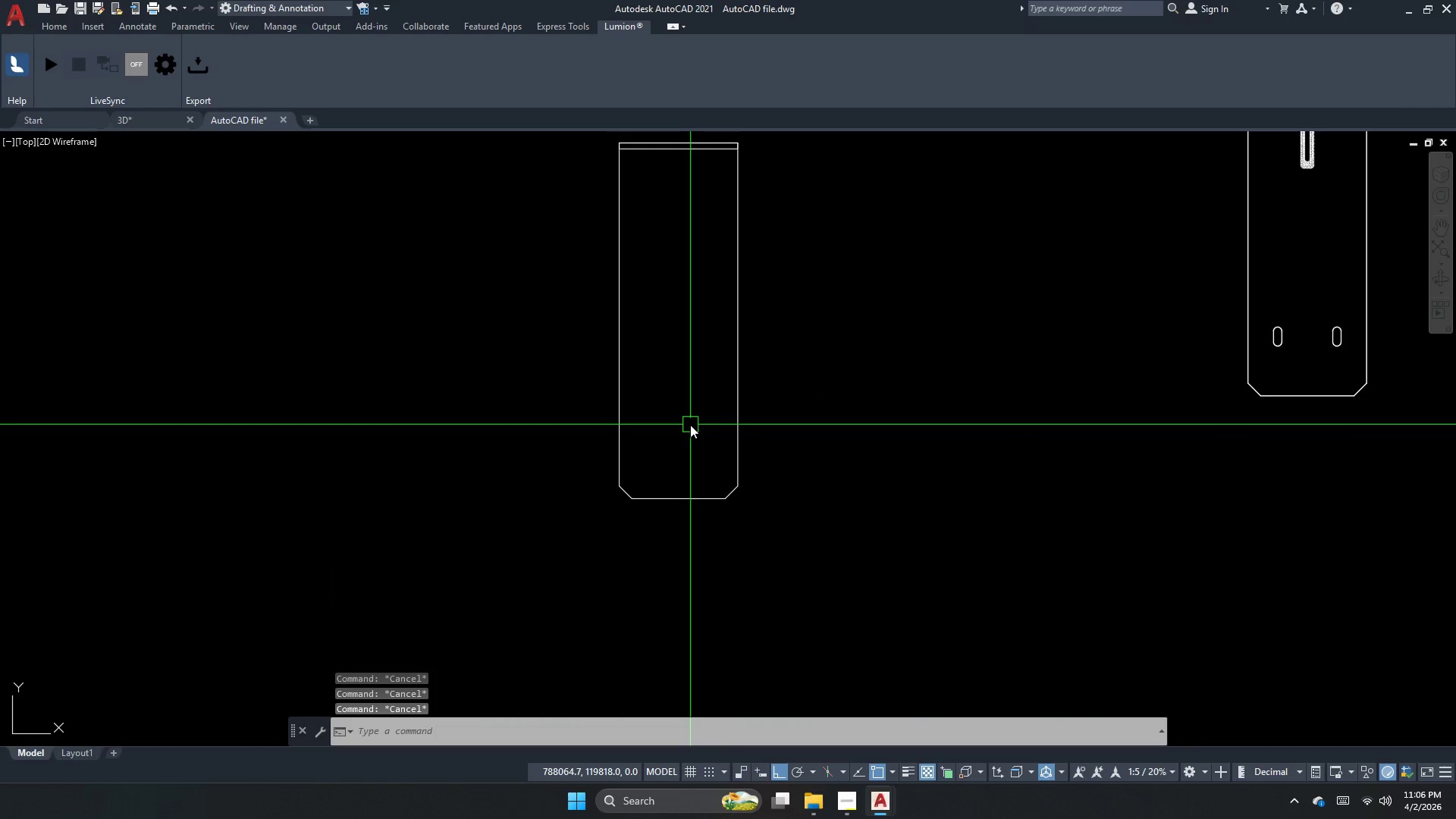 
scroll: coordinate [690, 429], scroll_direction: up, amount: 1.0
 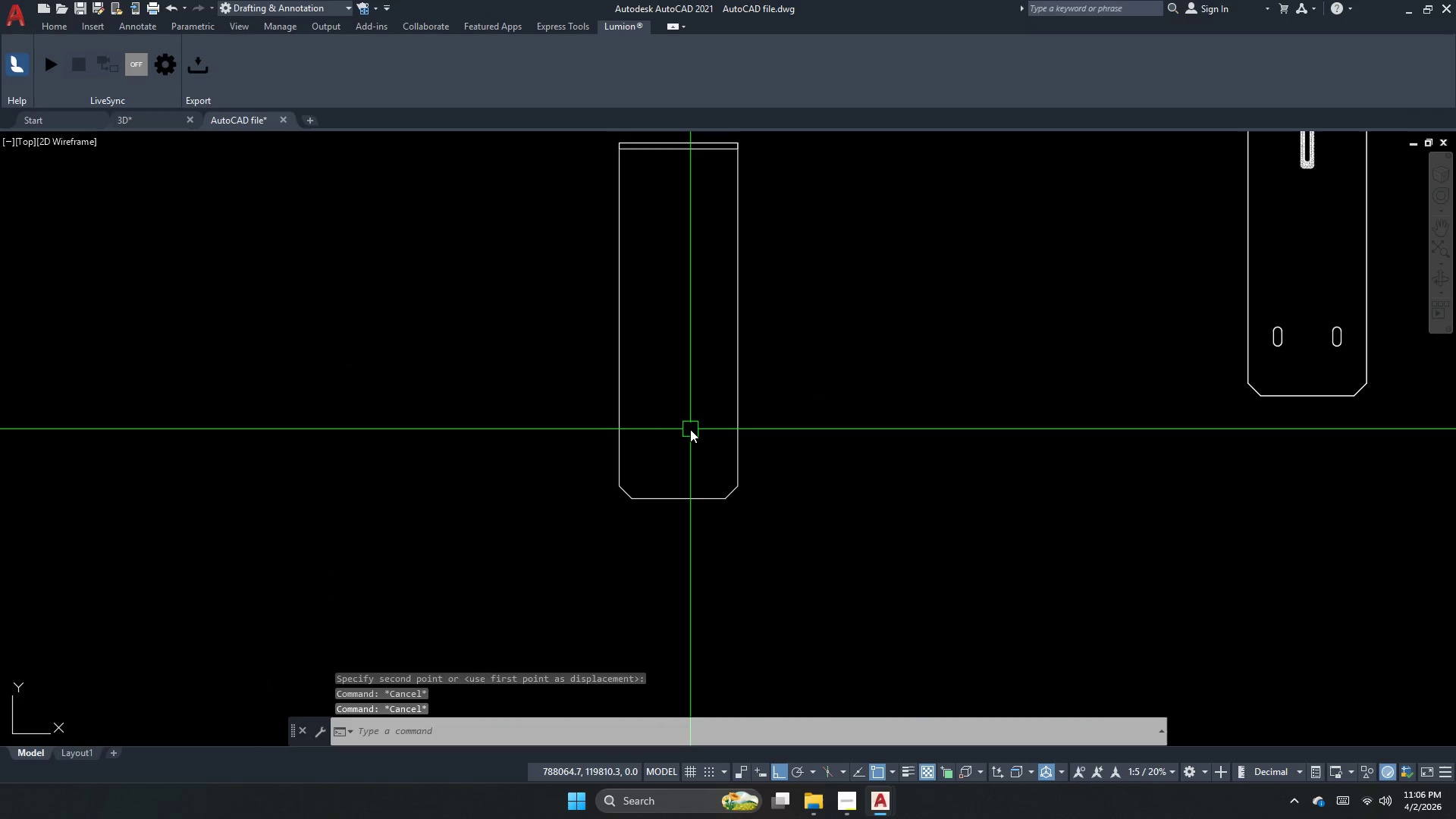 
key(Escape)
 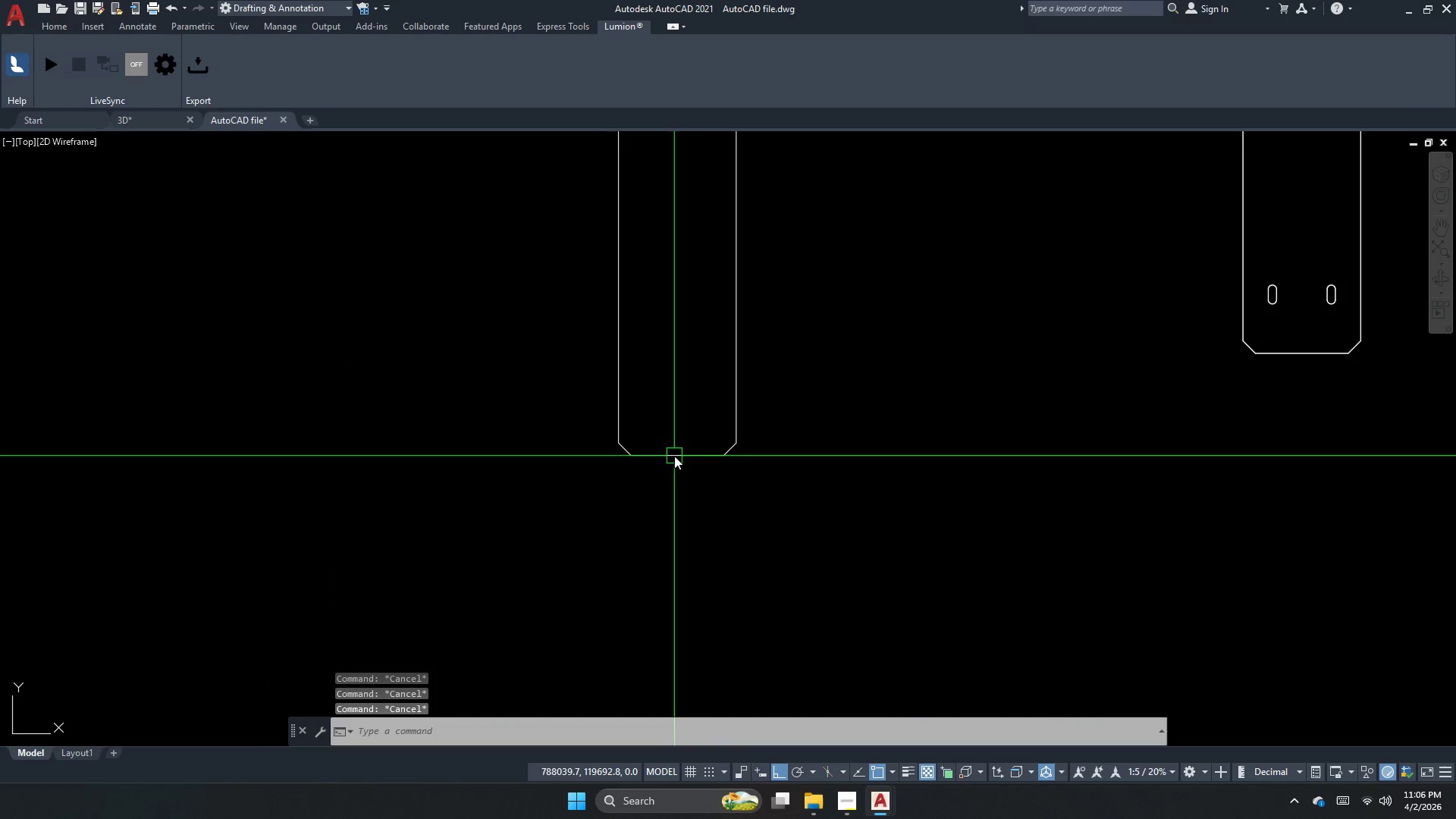 
key(Escape)
 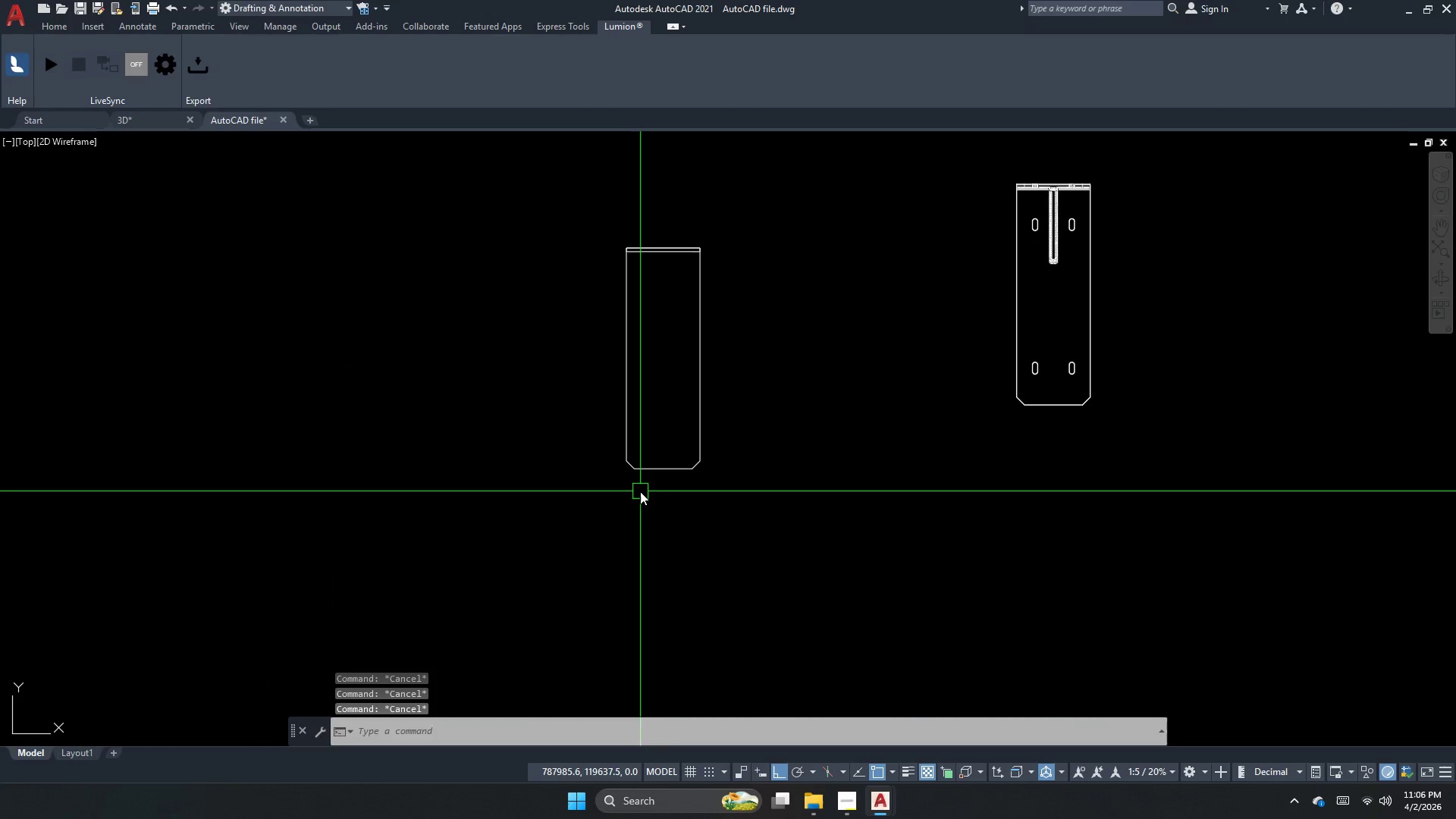 
scroll: coordinate [674, 456], scroll_direction: none, amount: 0.0
 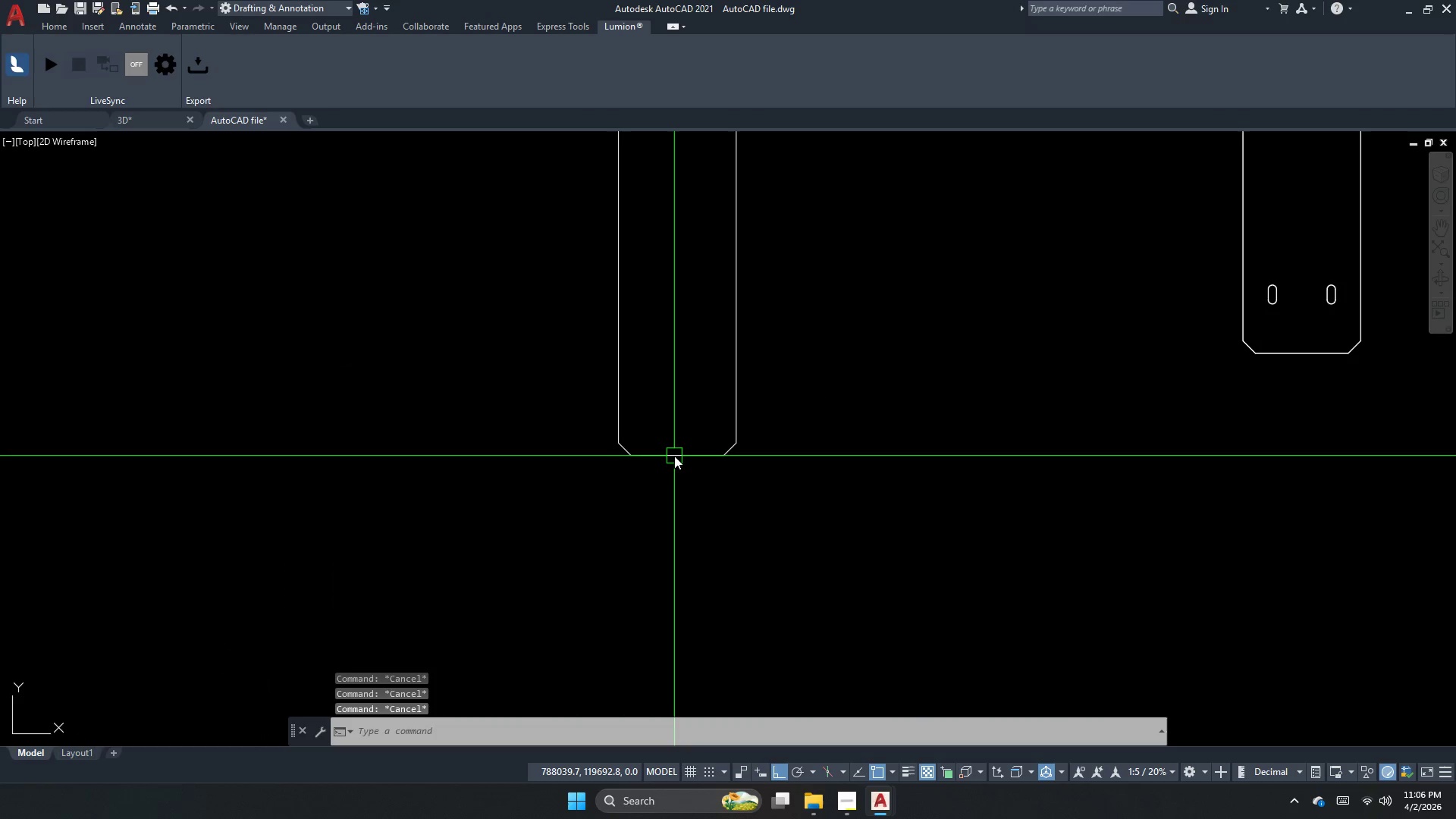 
type(rec)
 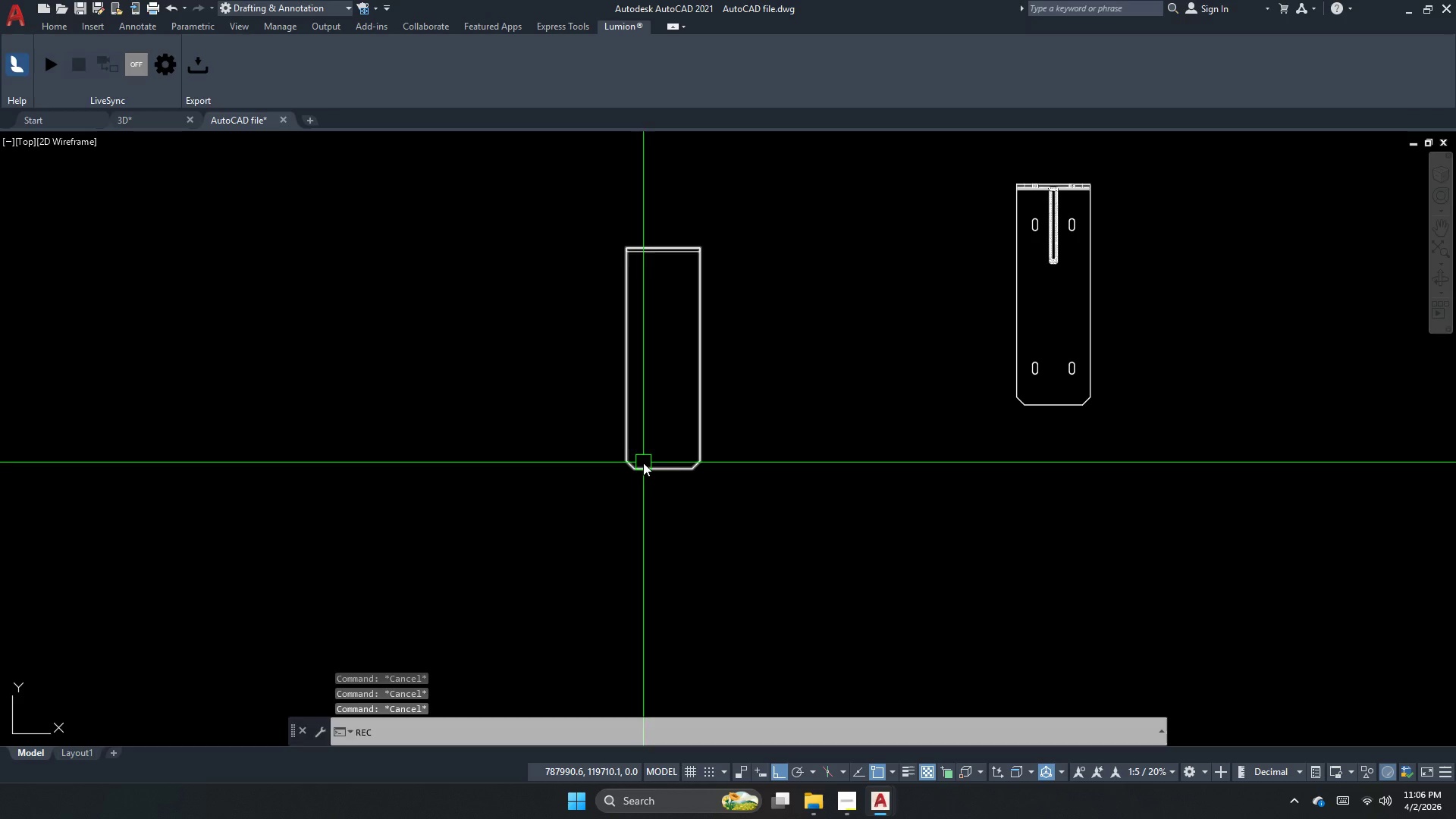 
scroll: coordinate [640, 491], scroll_direction: down, amount: 1.0
 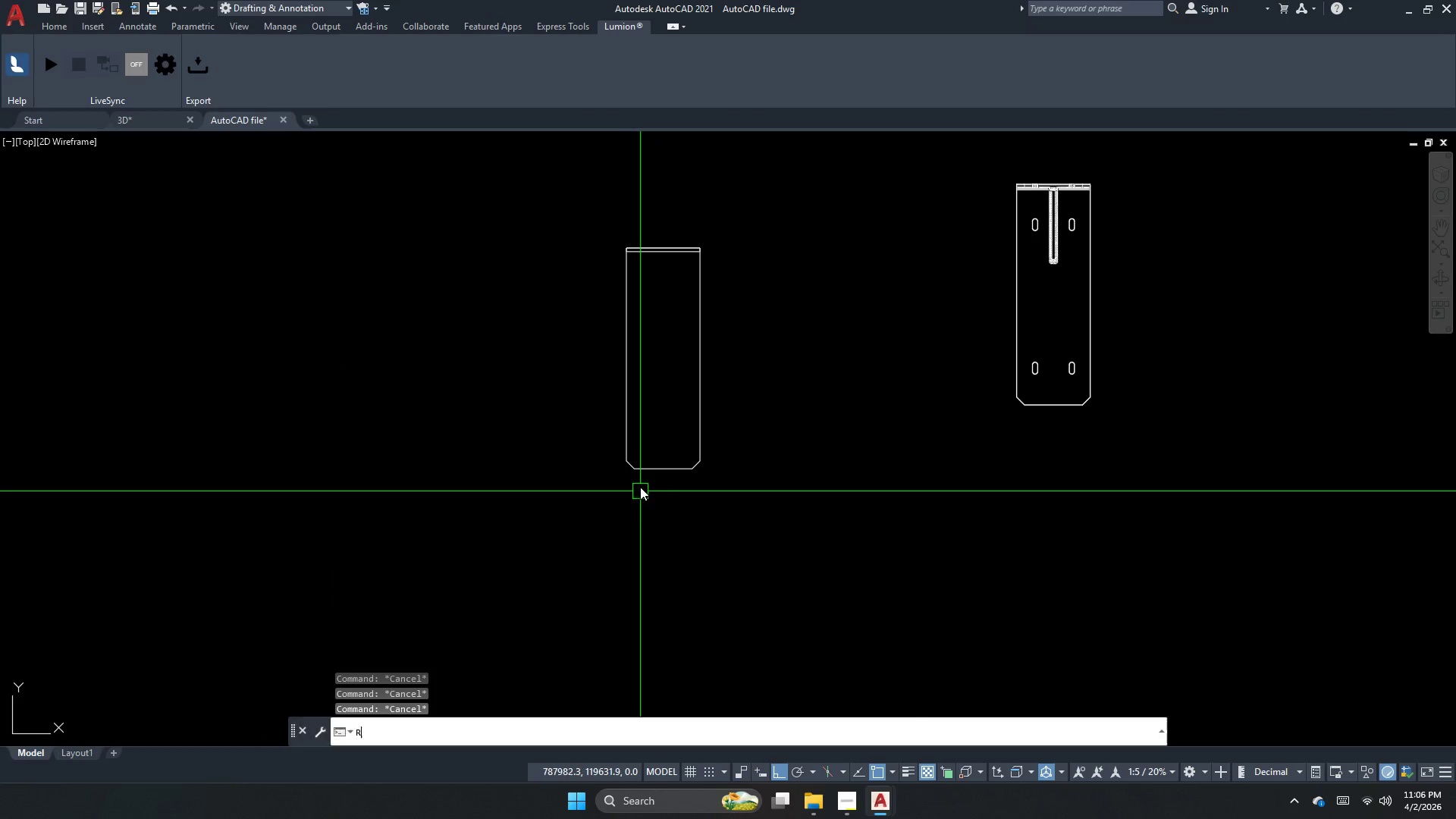 
key(Space)
 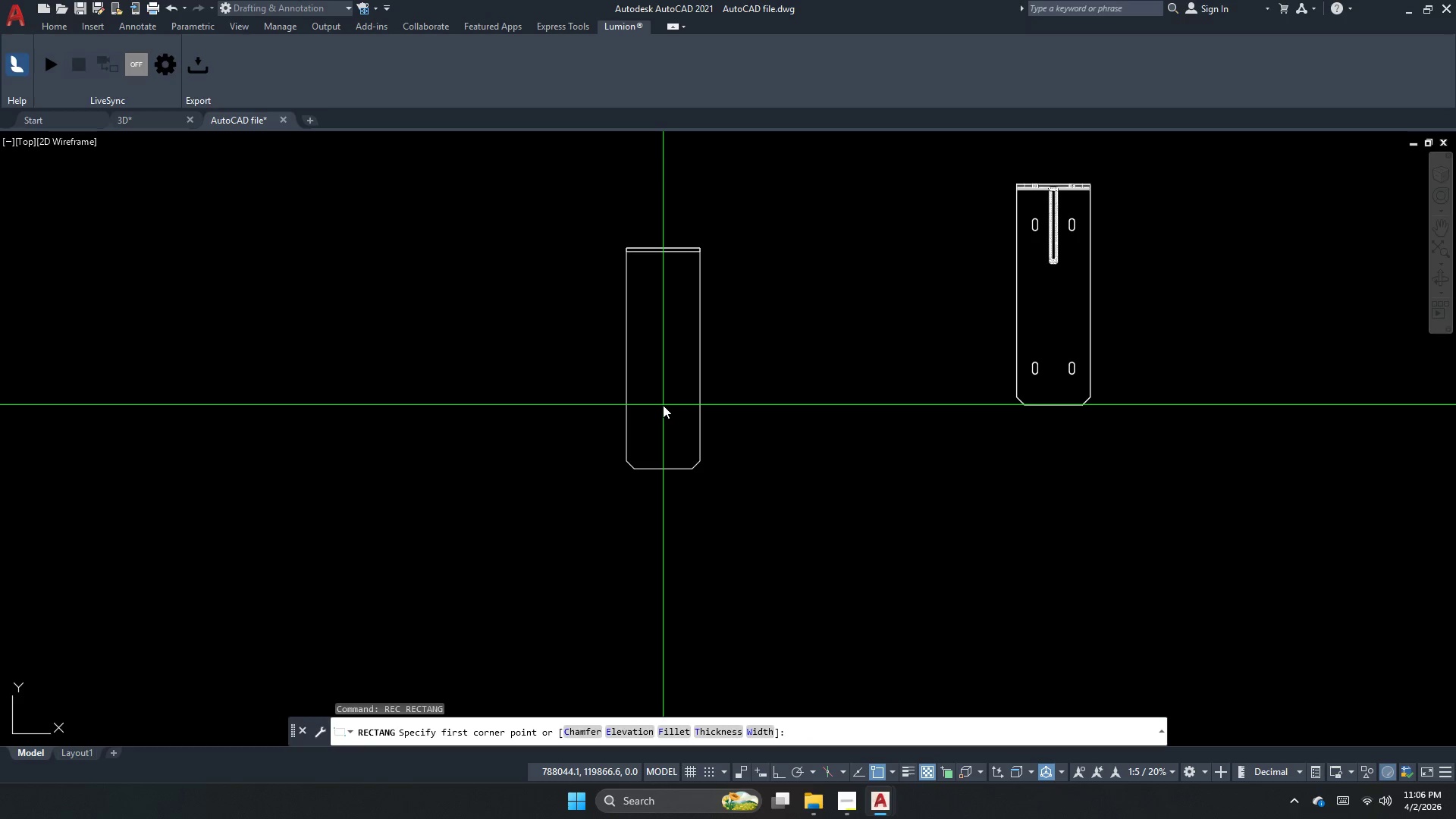 
key(Escape)
 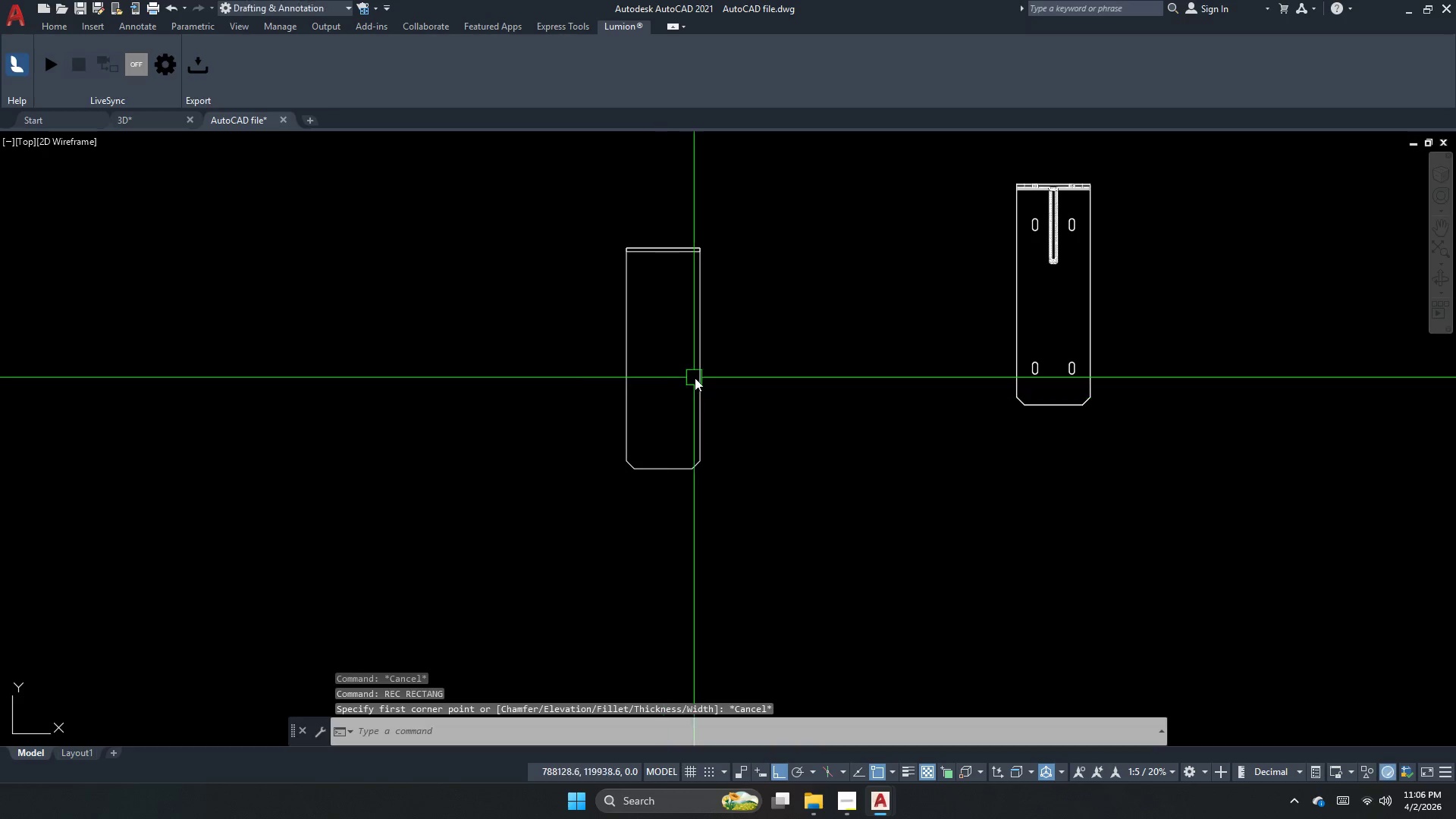 
type(rec d )
 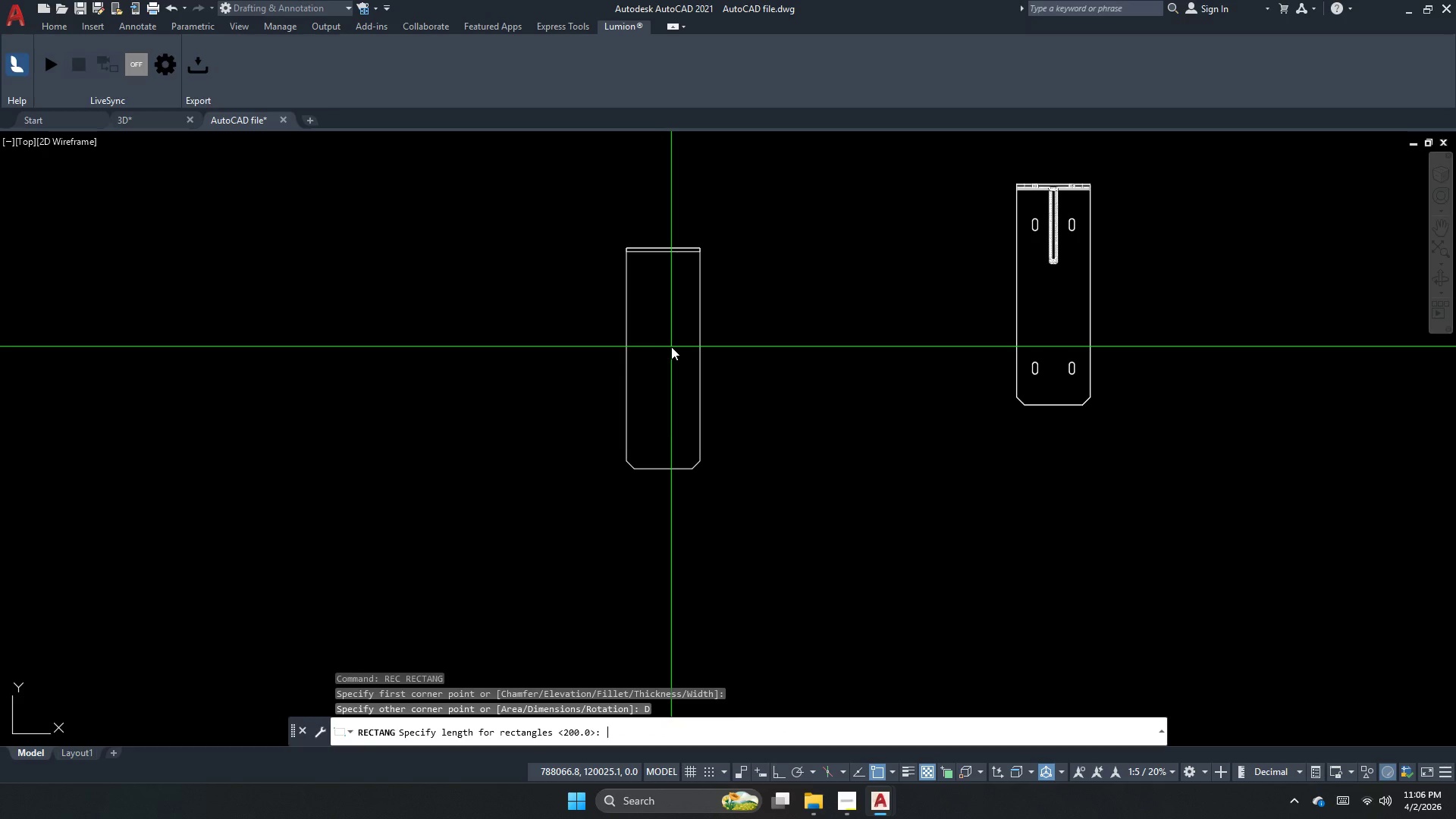 
left_click_drag(start_coordinate=[667, 327], to_coordinate=[668, 335])
 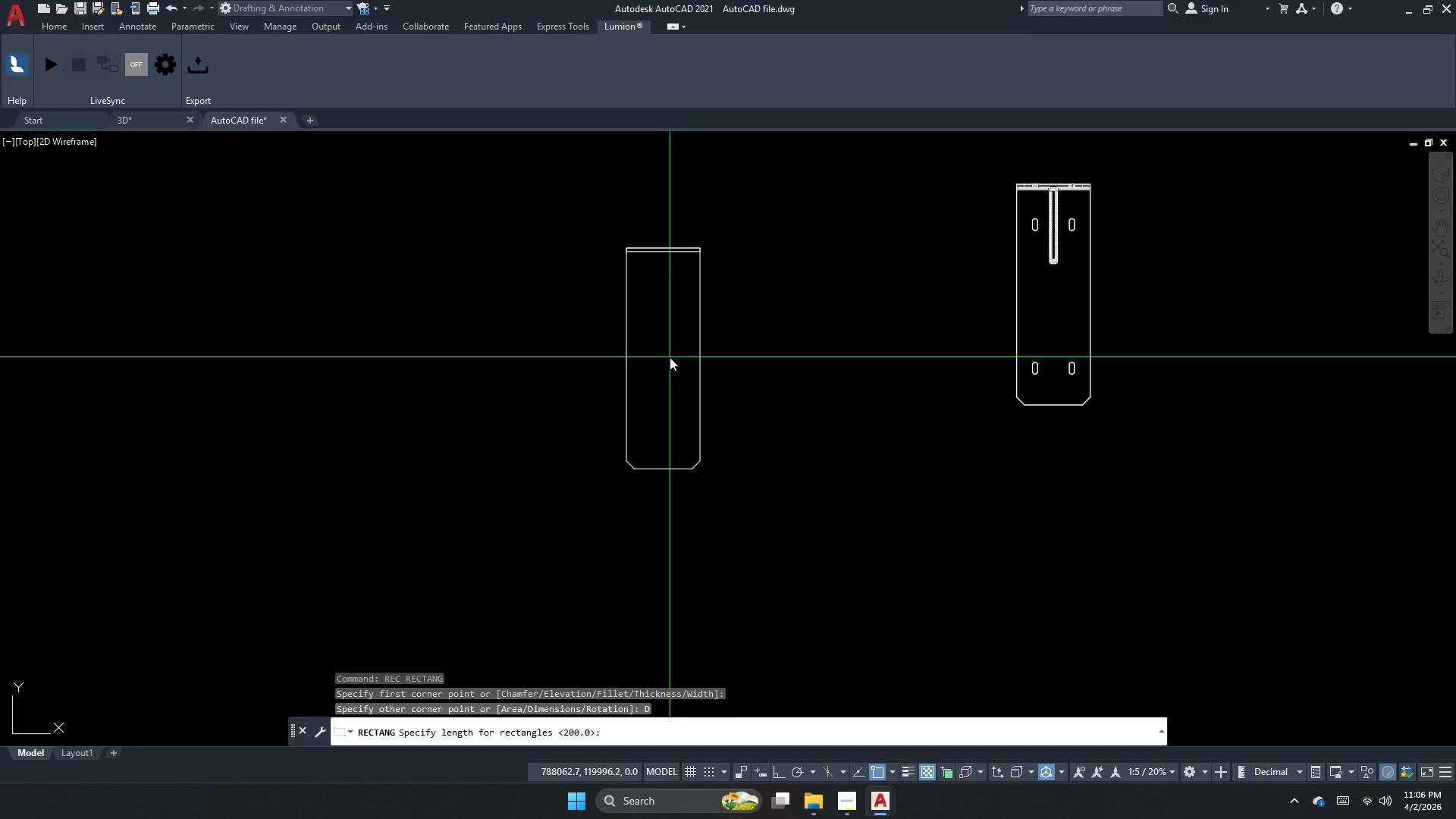 
key(Numpad3)
 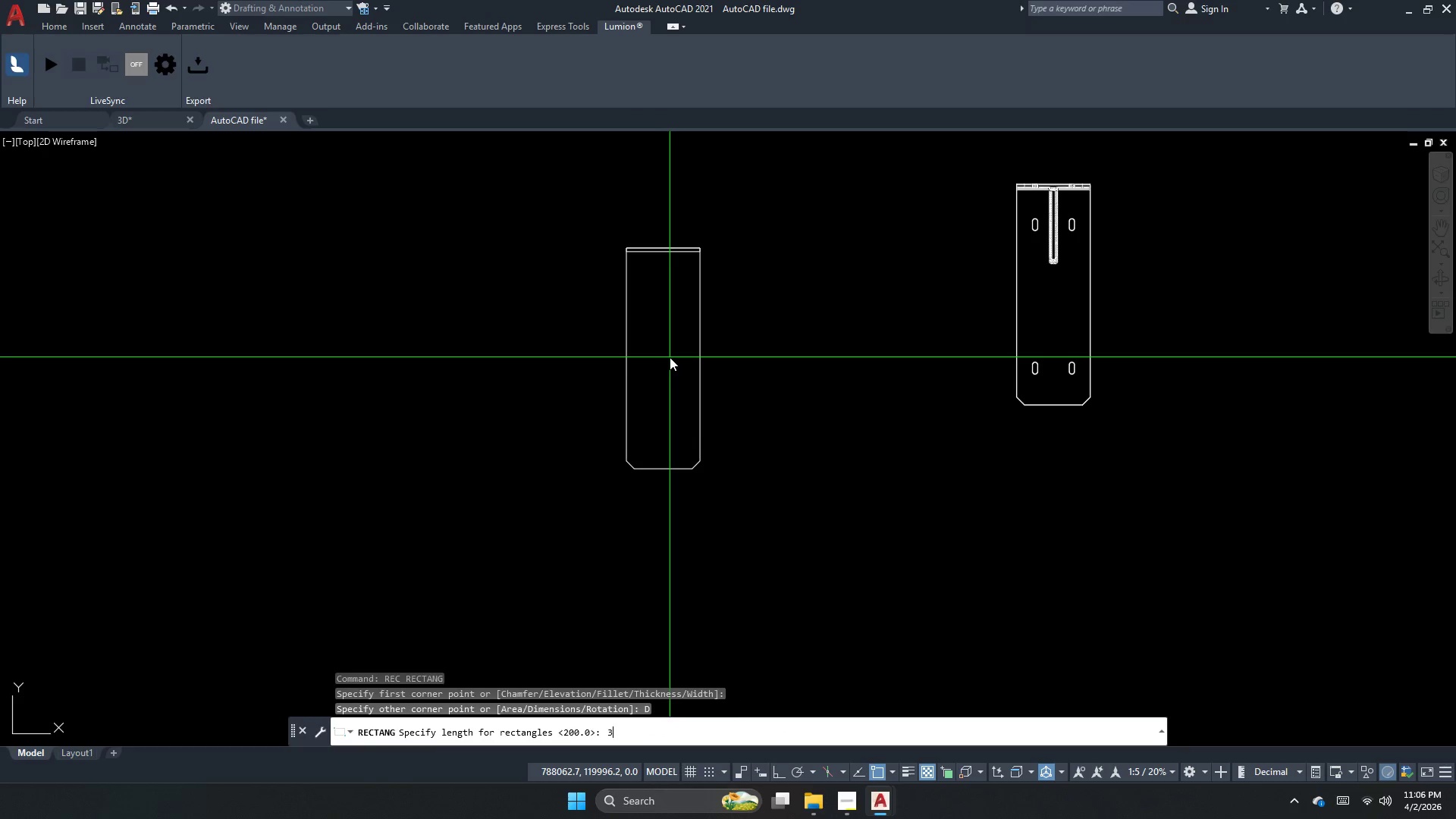 
key(NumpadEnter)
 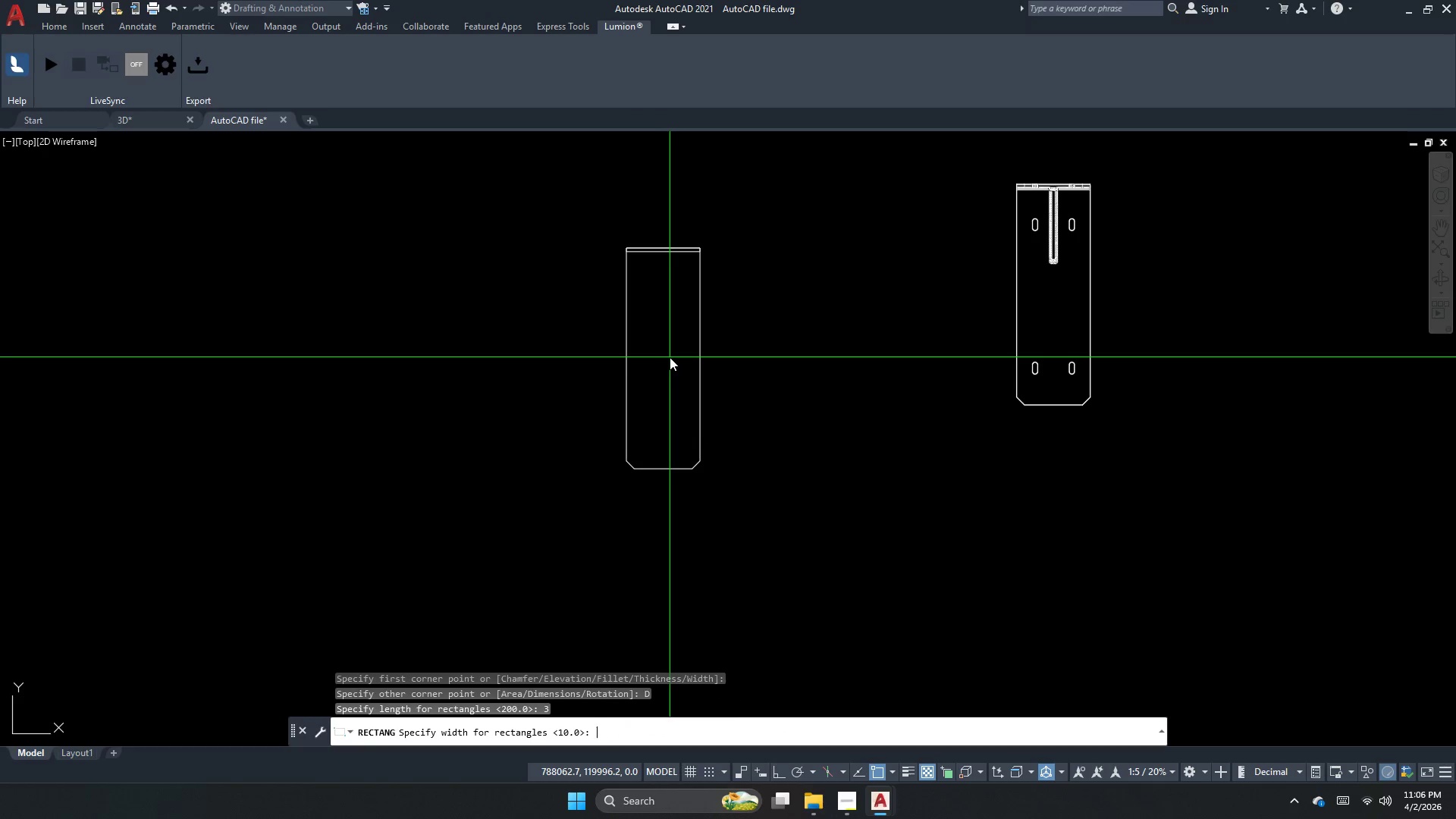 
key(Numpad3)
 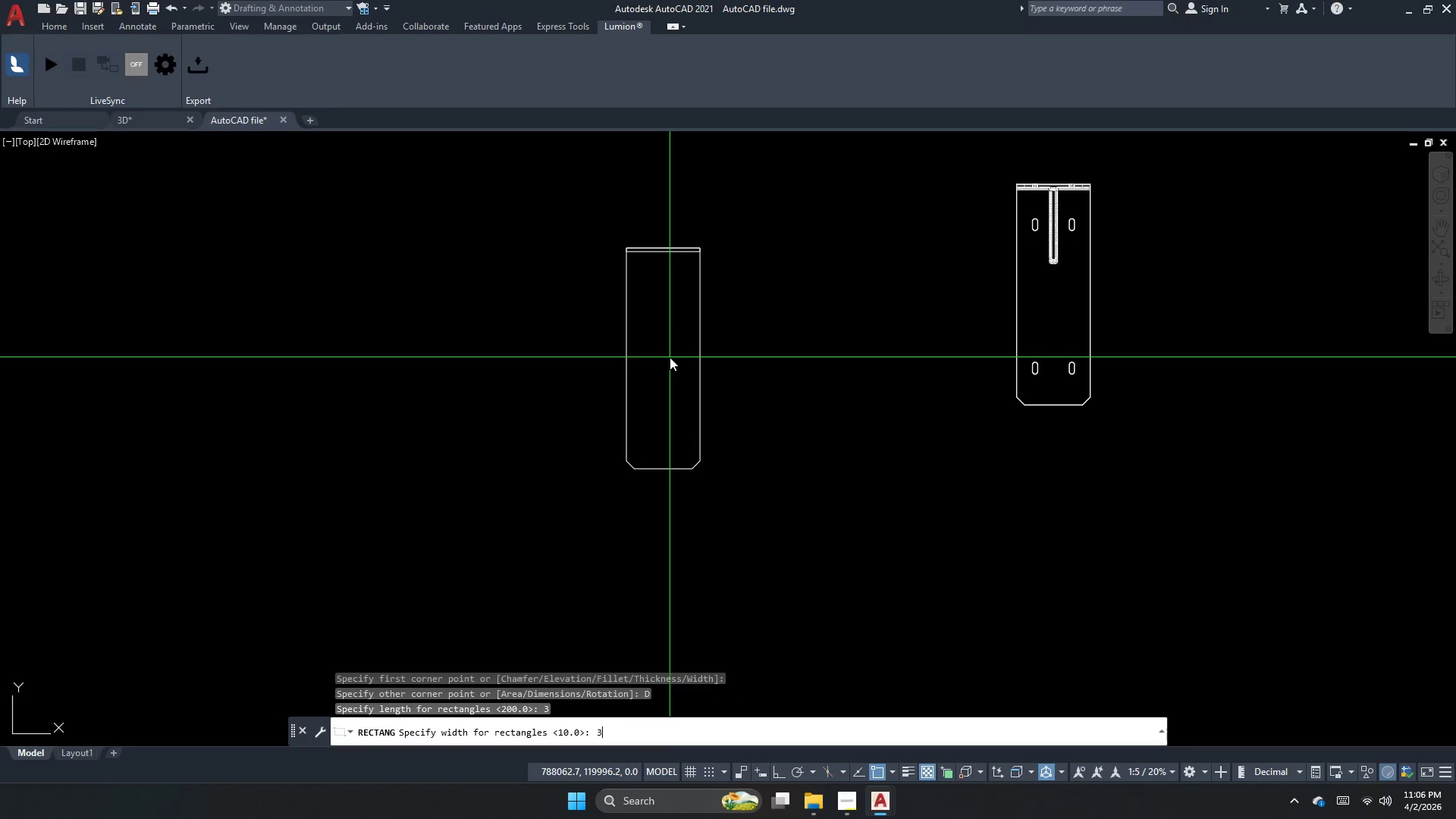 
key(NumpadEnter)
 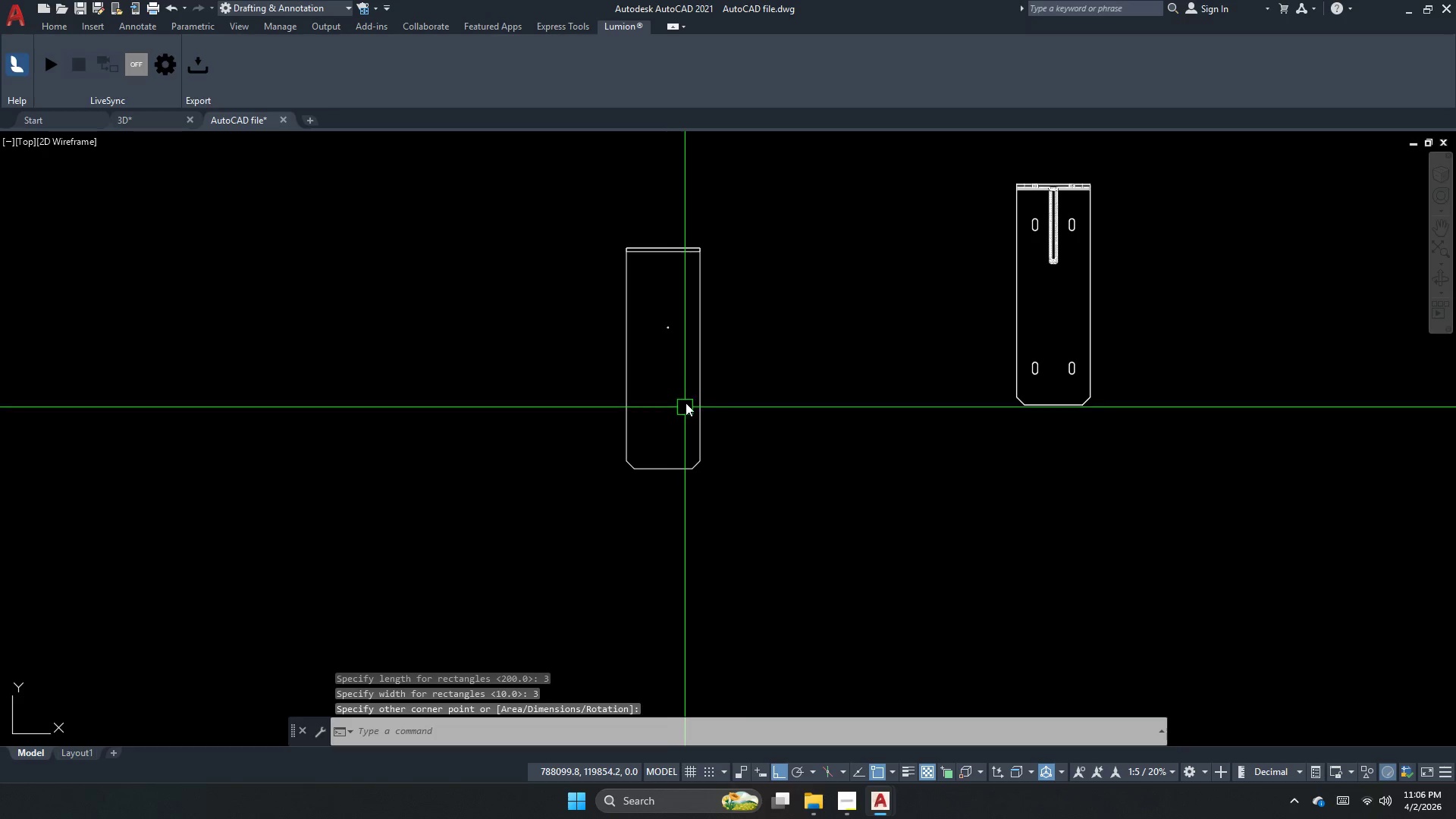 
key(Escape)
 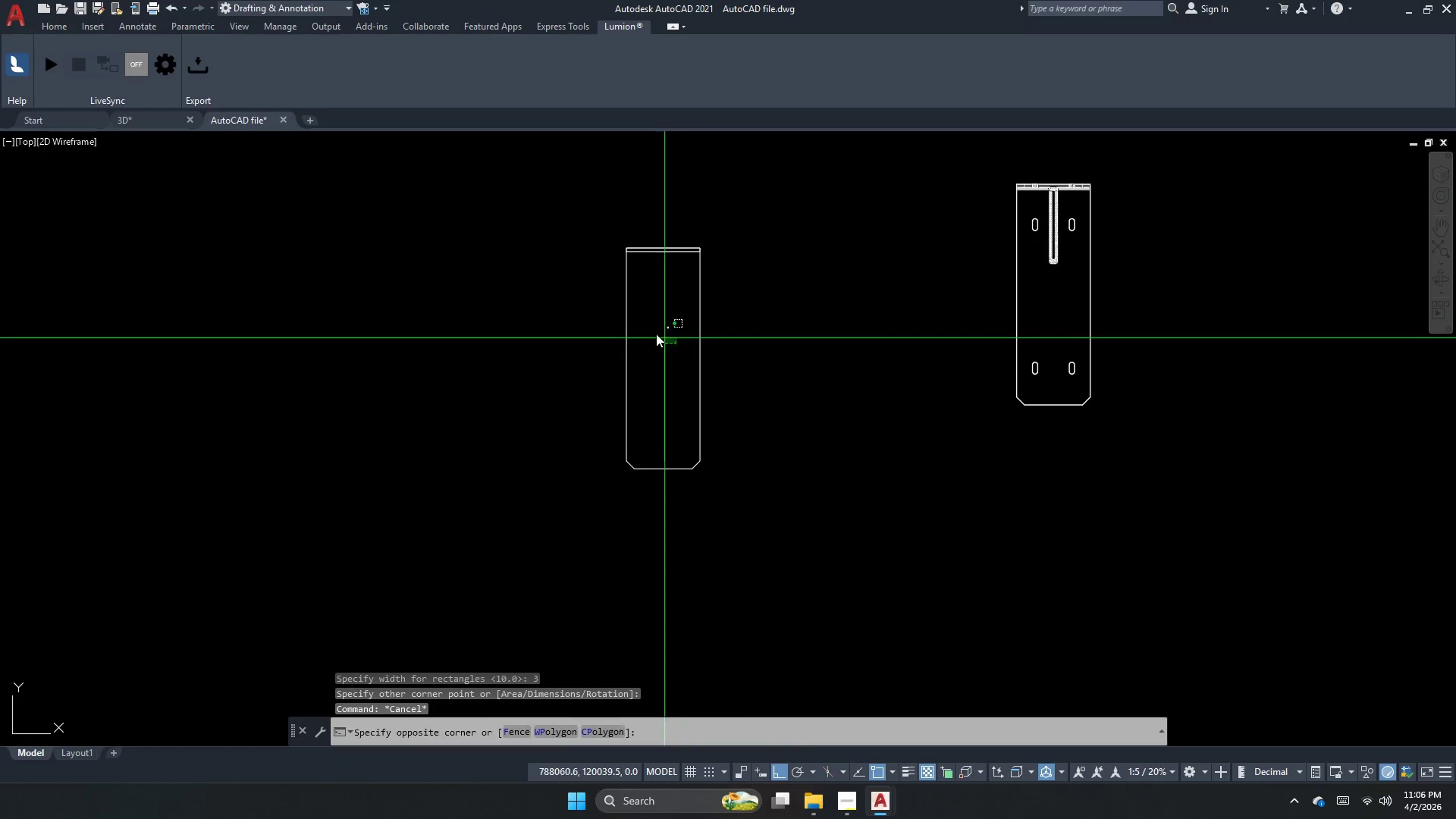 
double_click([639, 322])
 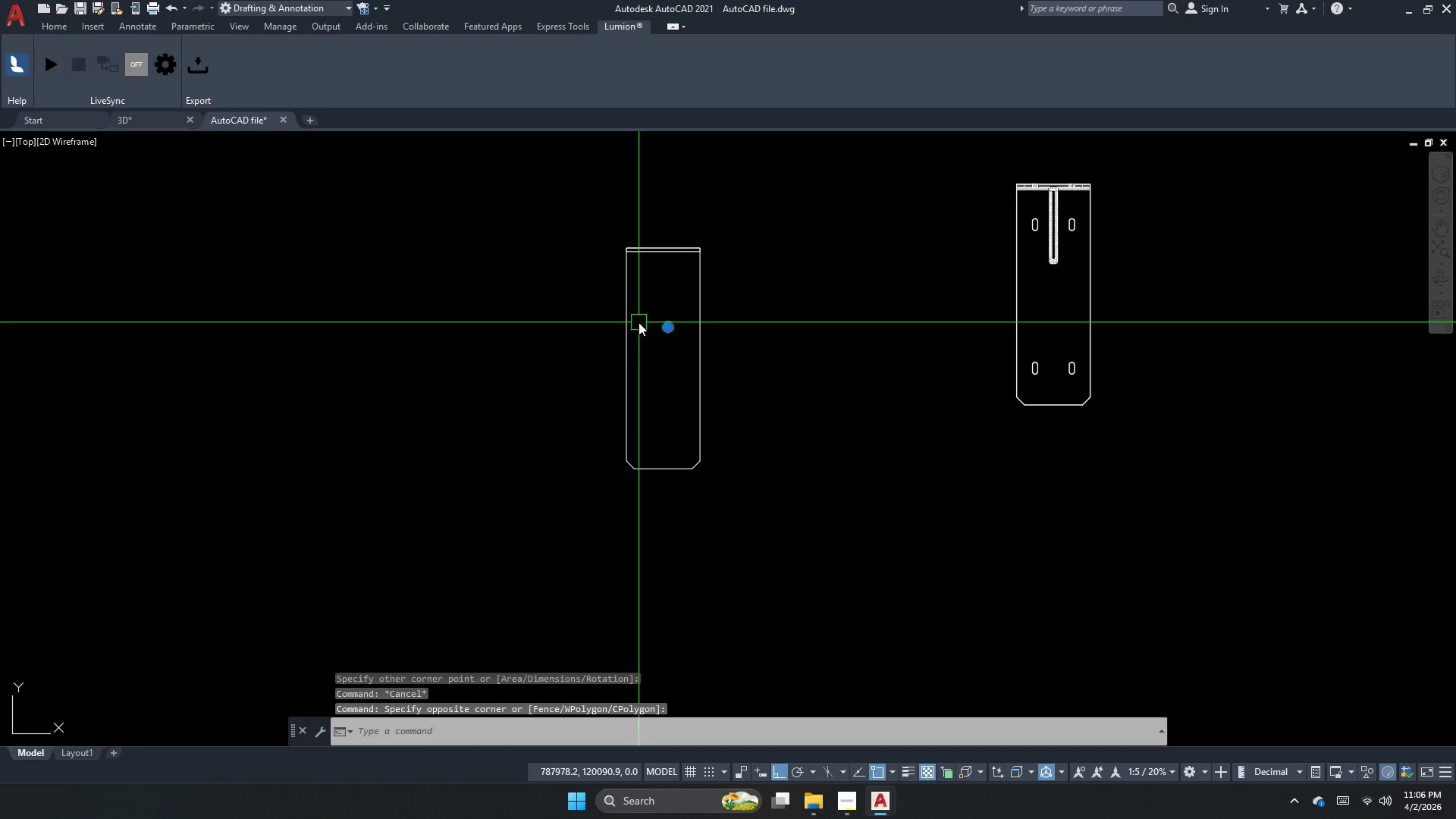 
type(e )
key(Escape)
type(rec)
 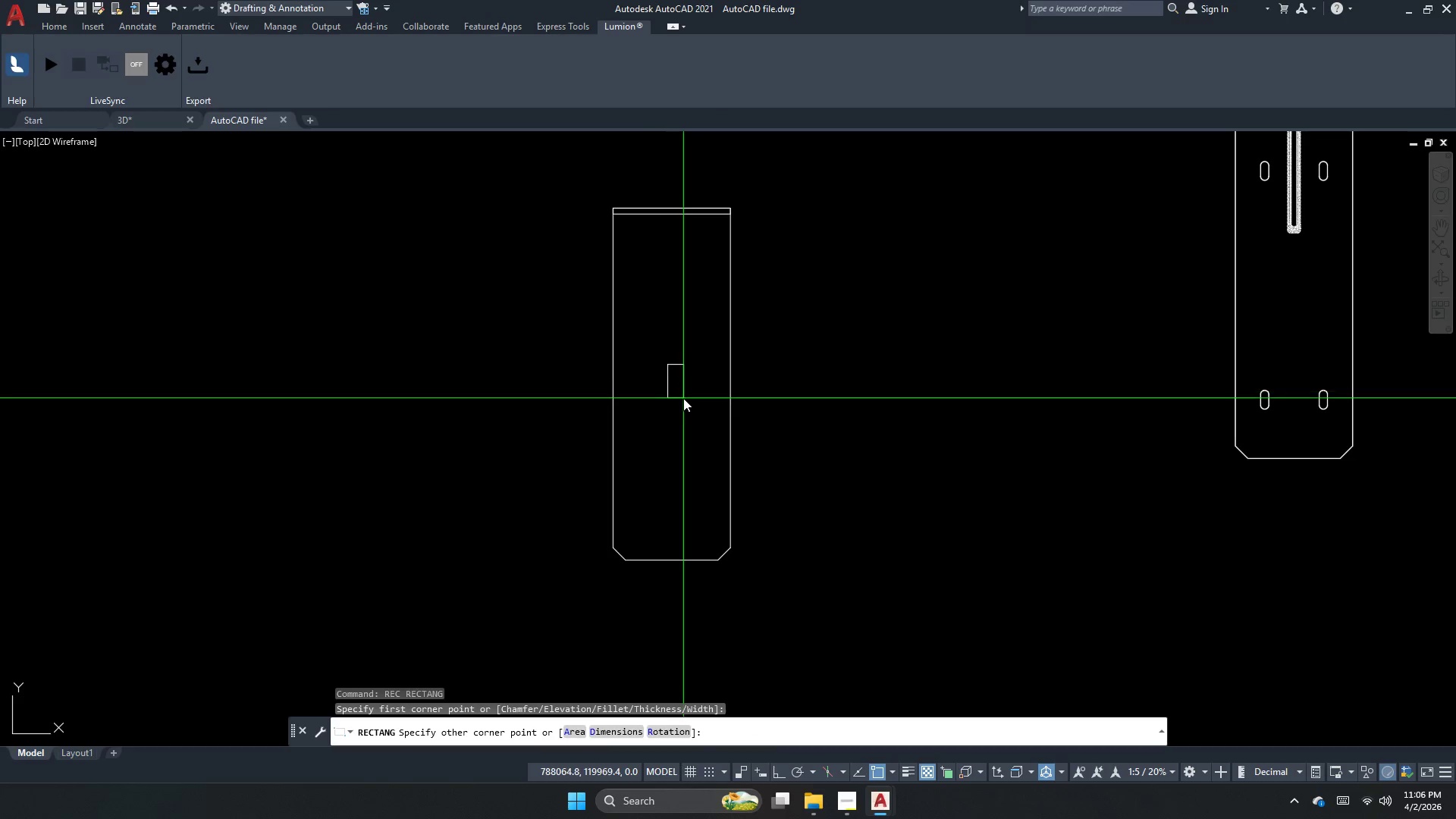 
scroll: coordinate [645, 315], scroll_direction: up, amount: 1.0
 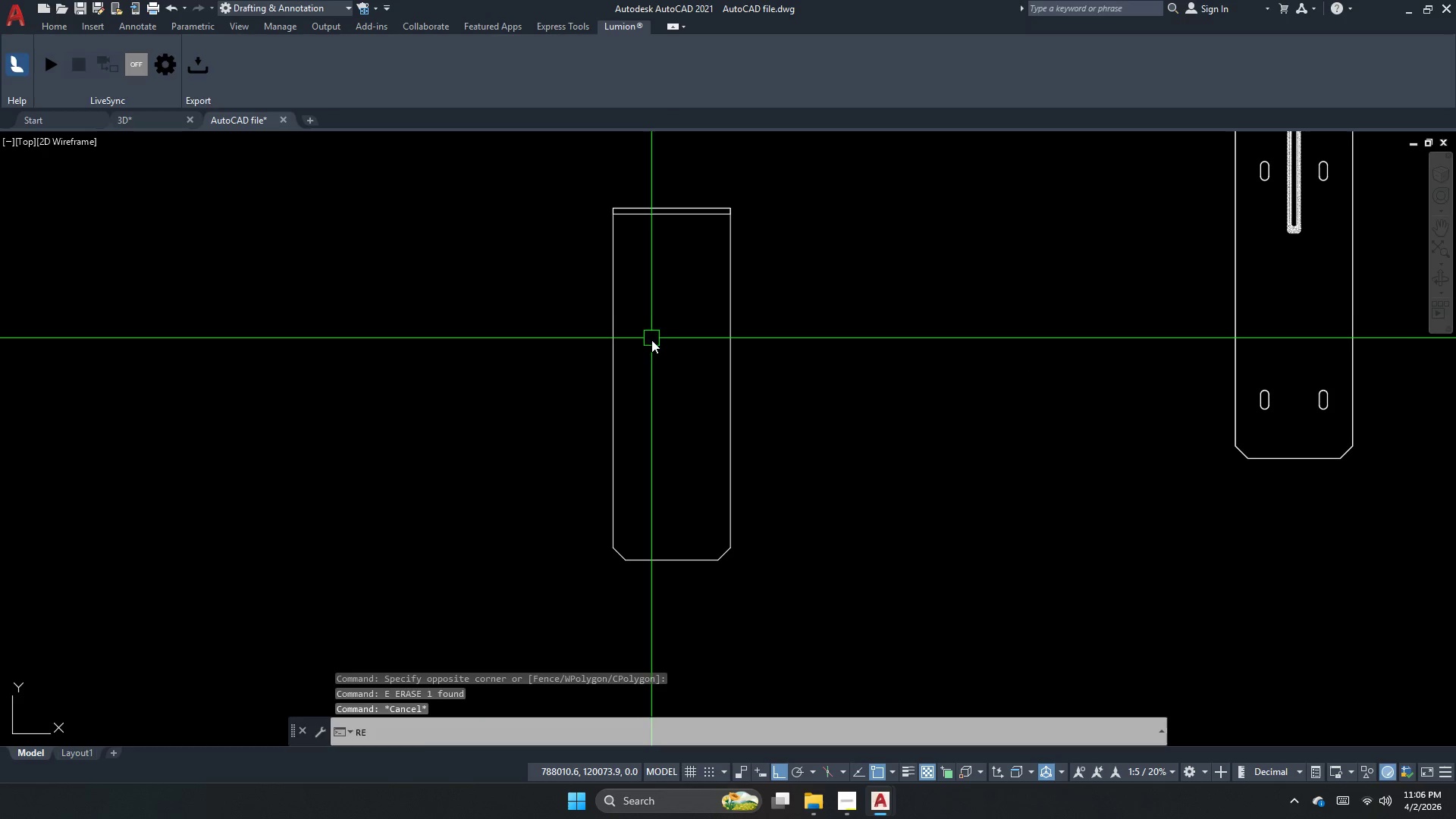 
key(Space)
 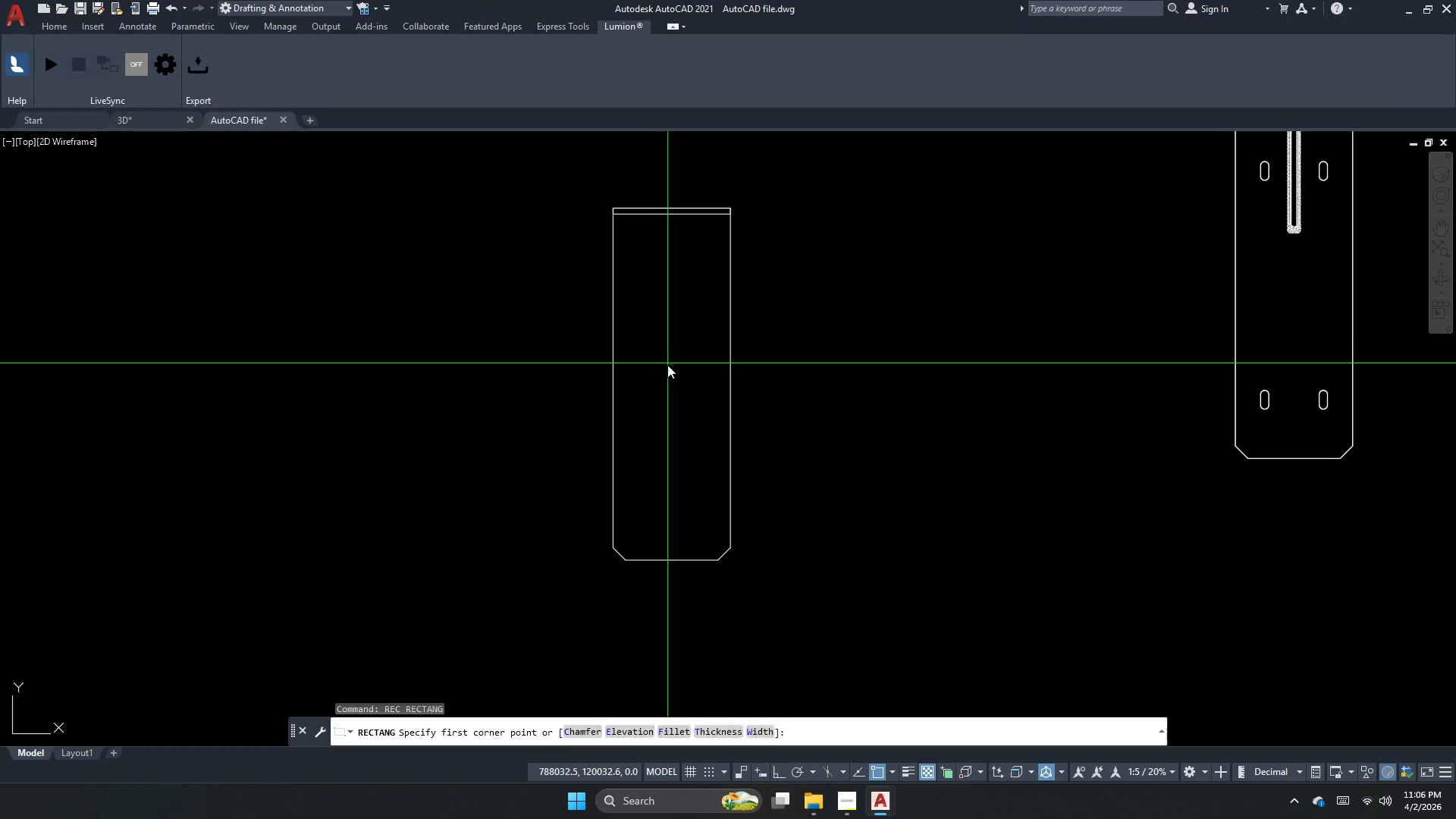 
left_click_drag(start_coordinate=[667, 365], to_coordinate=[682, 392])
 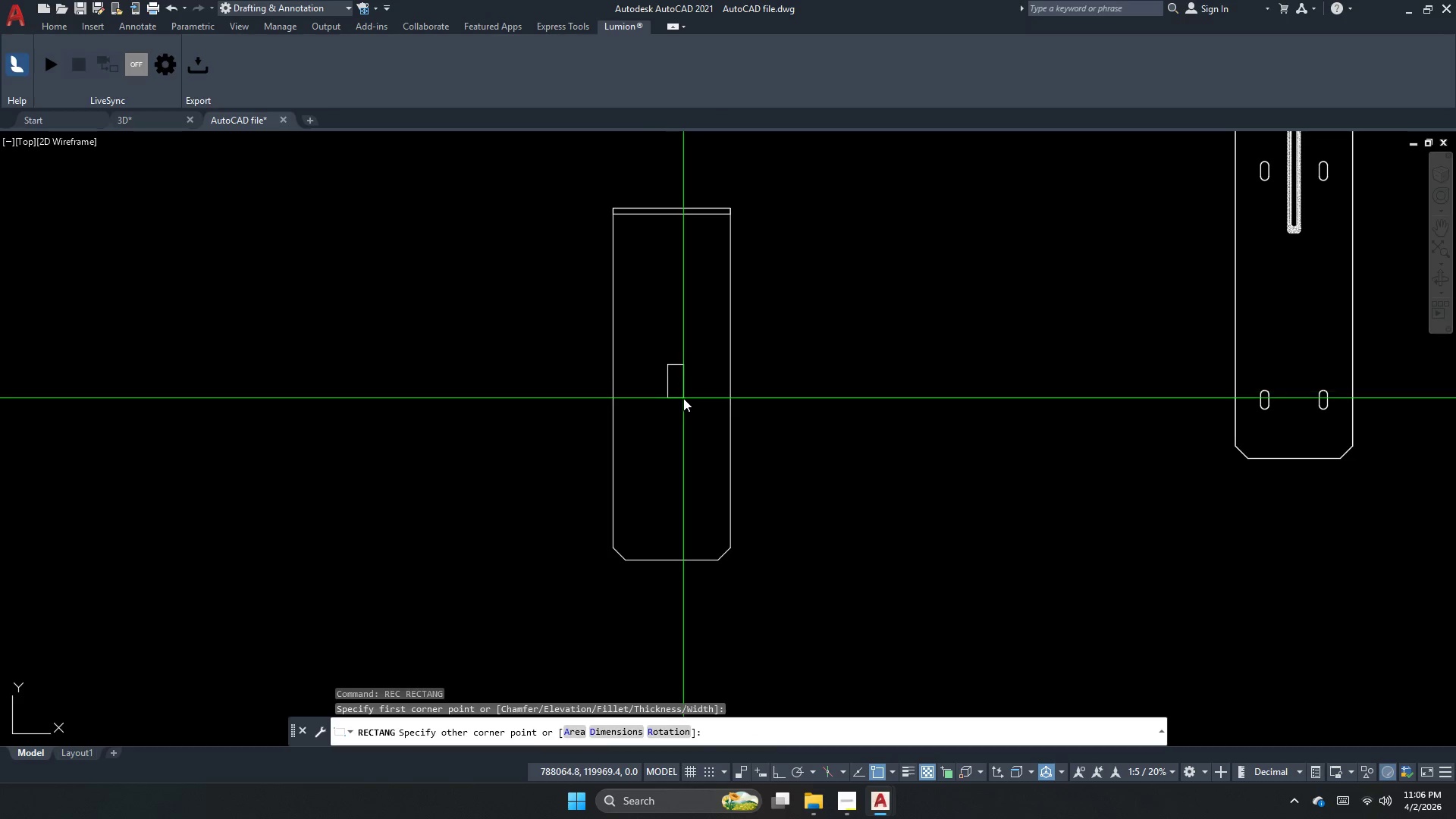 
key(D)
 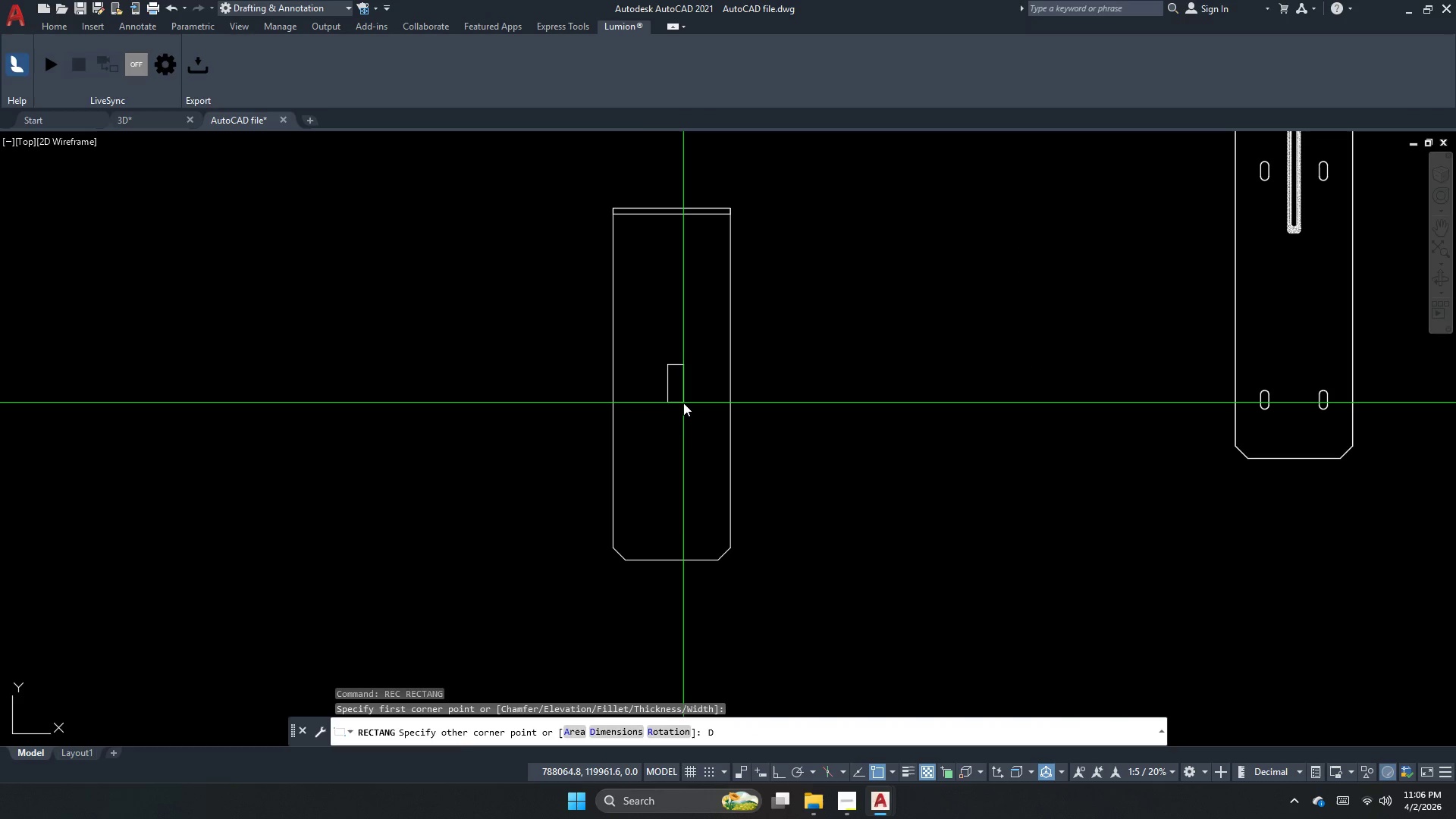 
key(Space)
 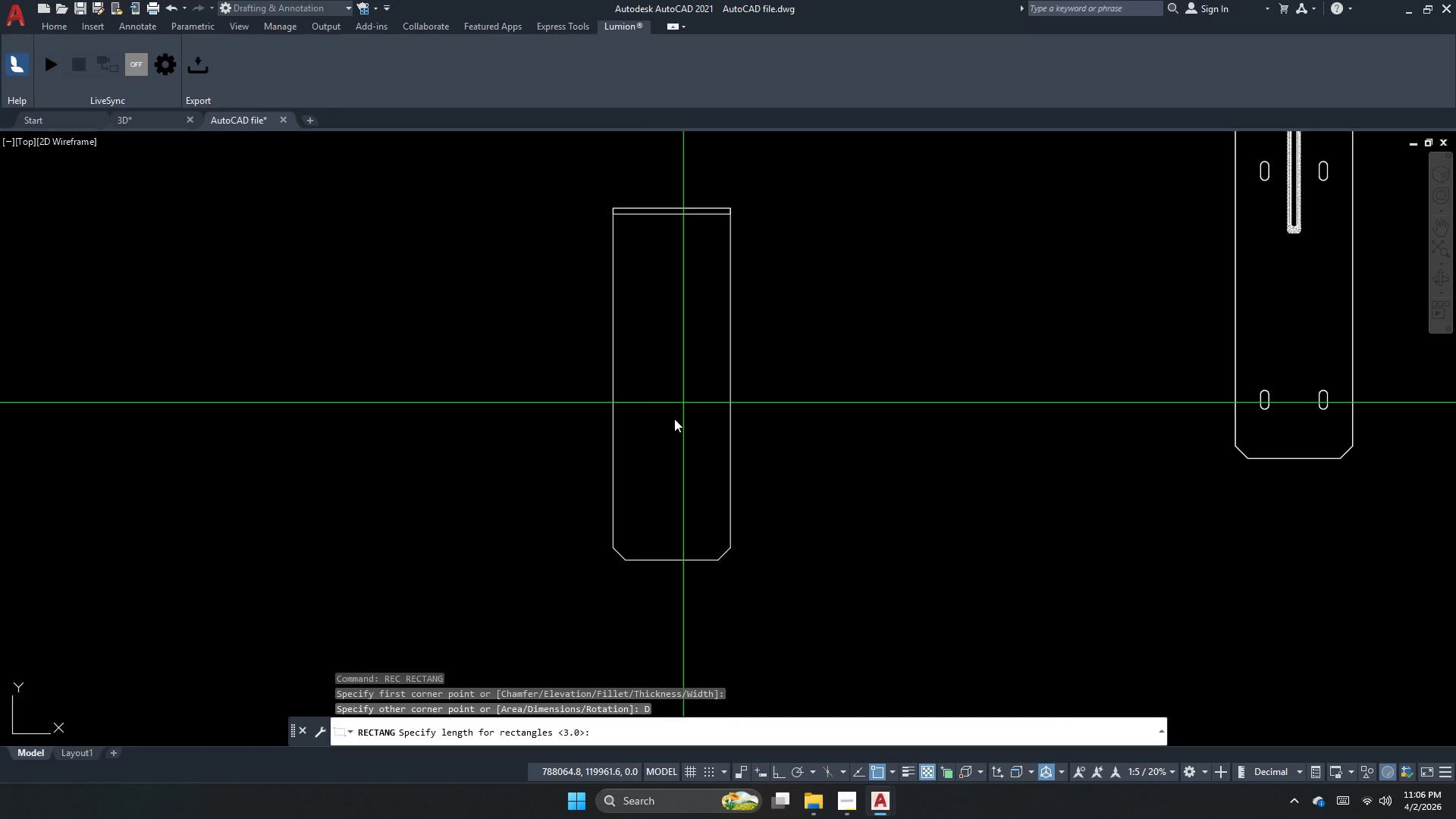 
key(Numpad1)
 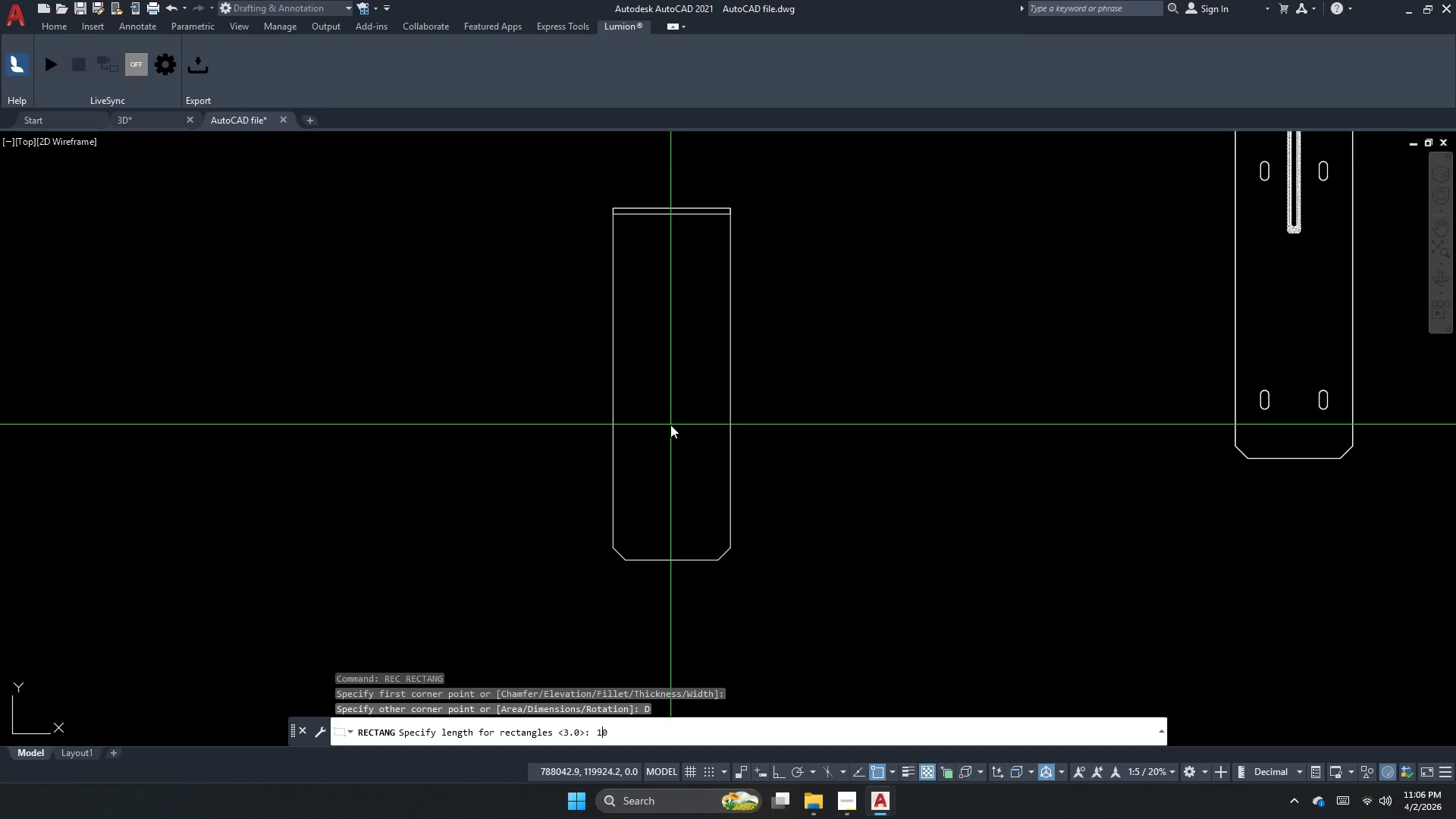 
key(Numpad0)
 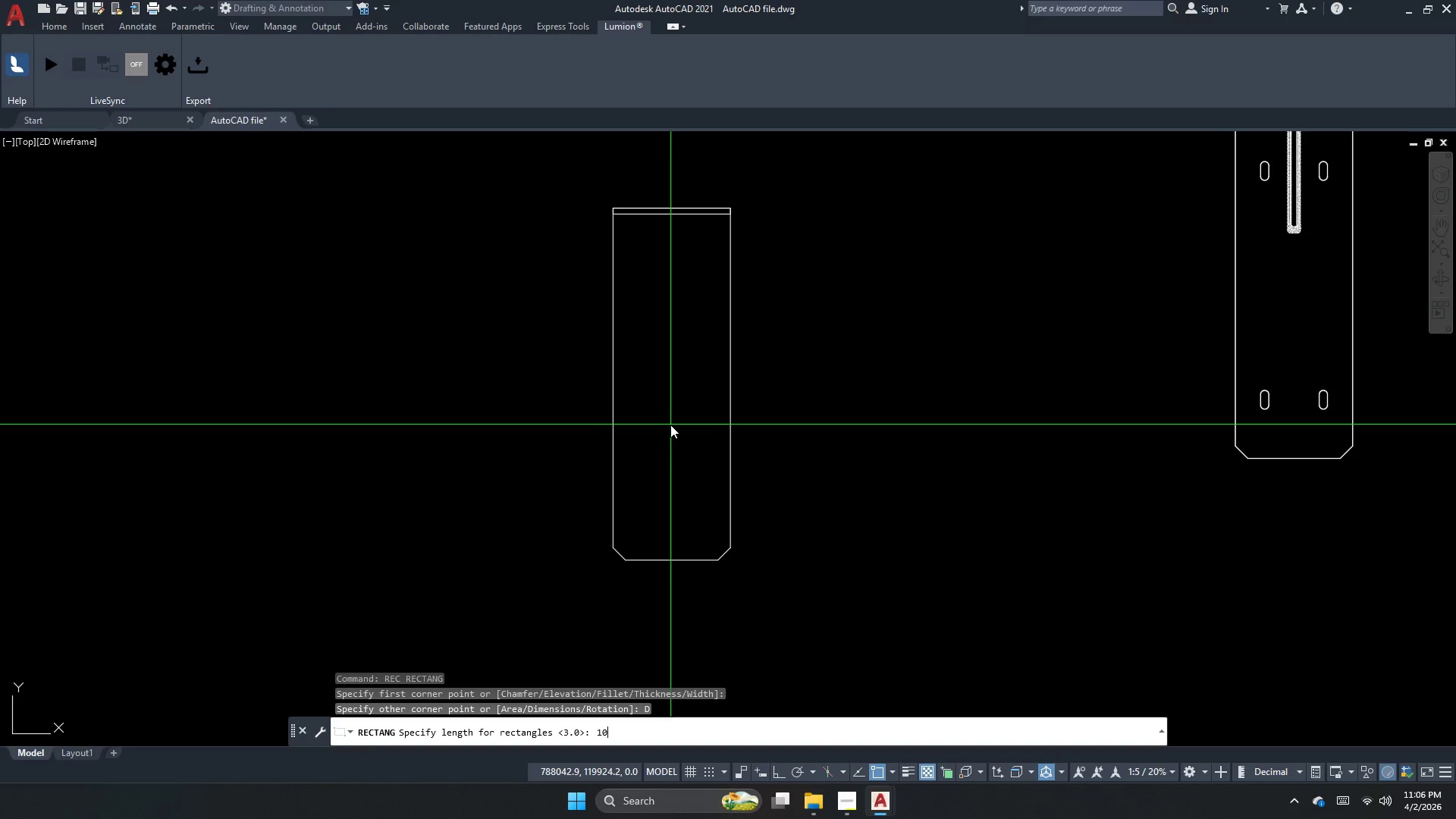 
key(NumpadEnter)
 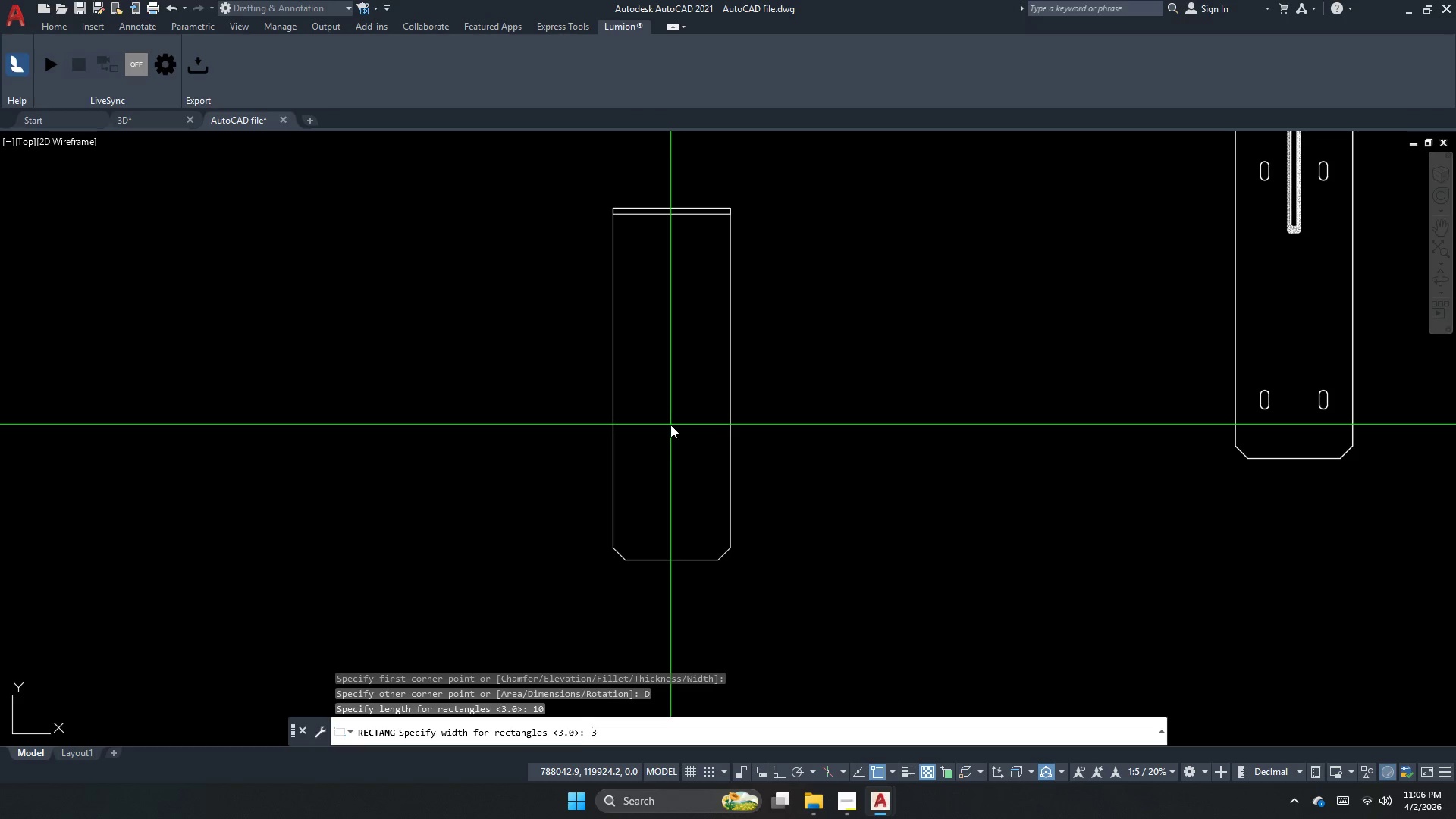 
key(Numpad3)
 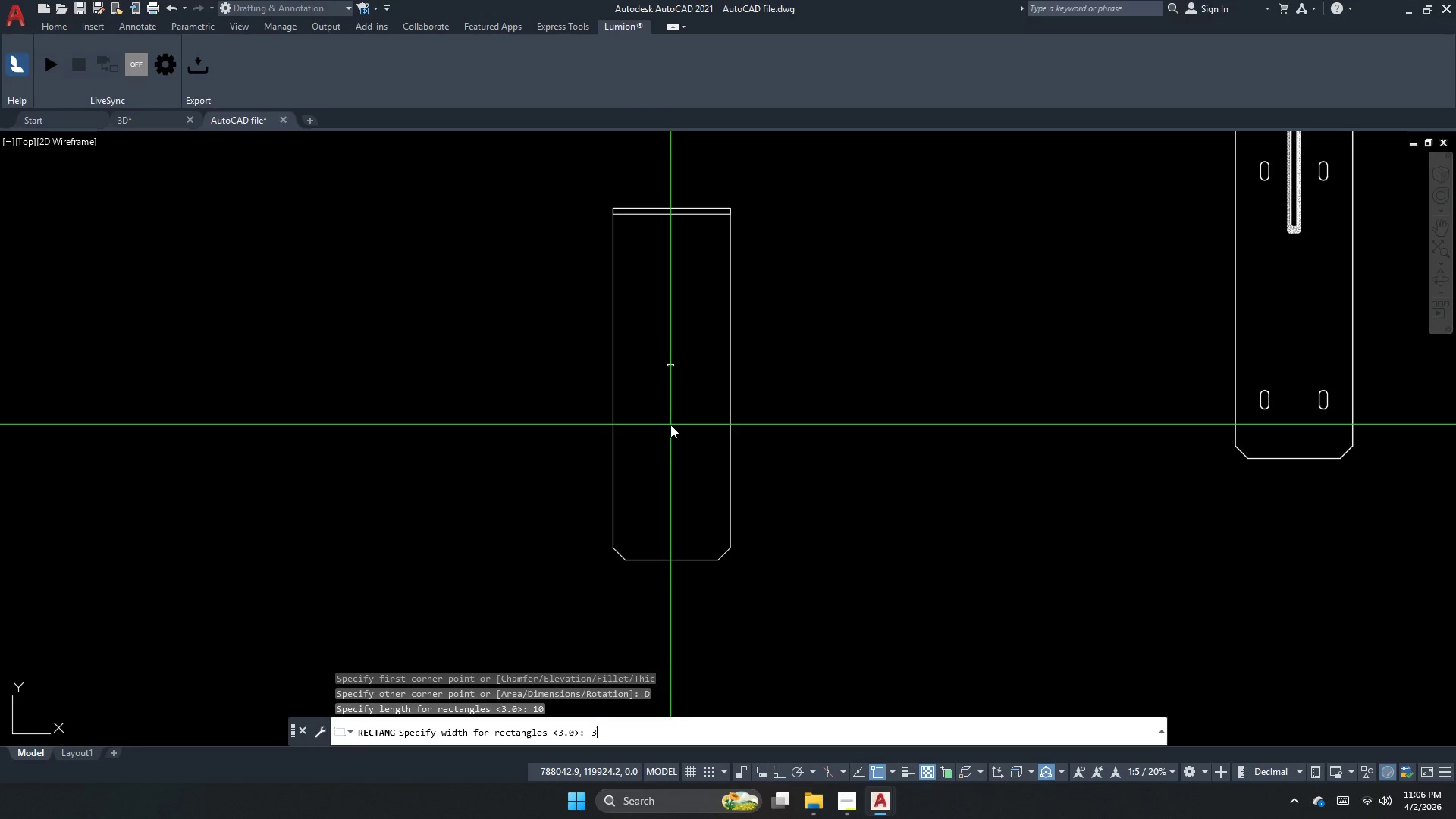 
key(NumpadEnter)
 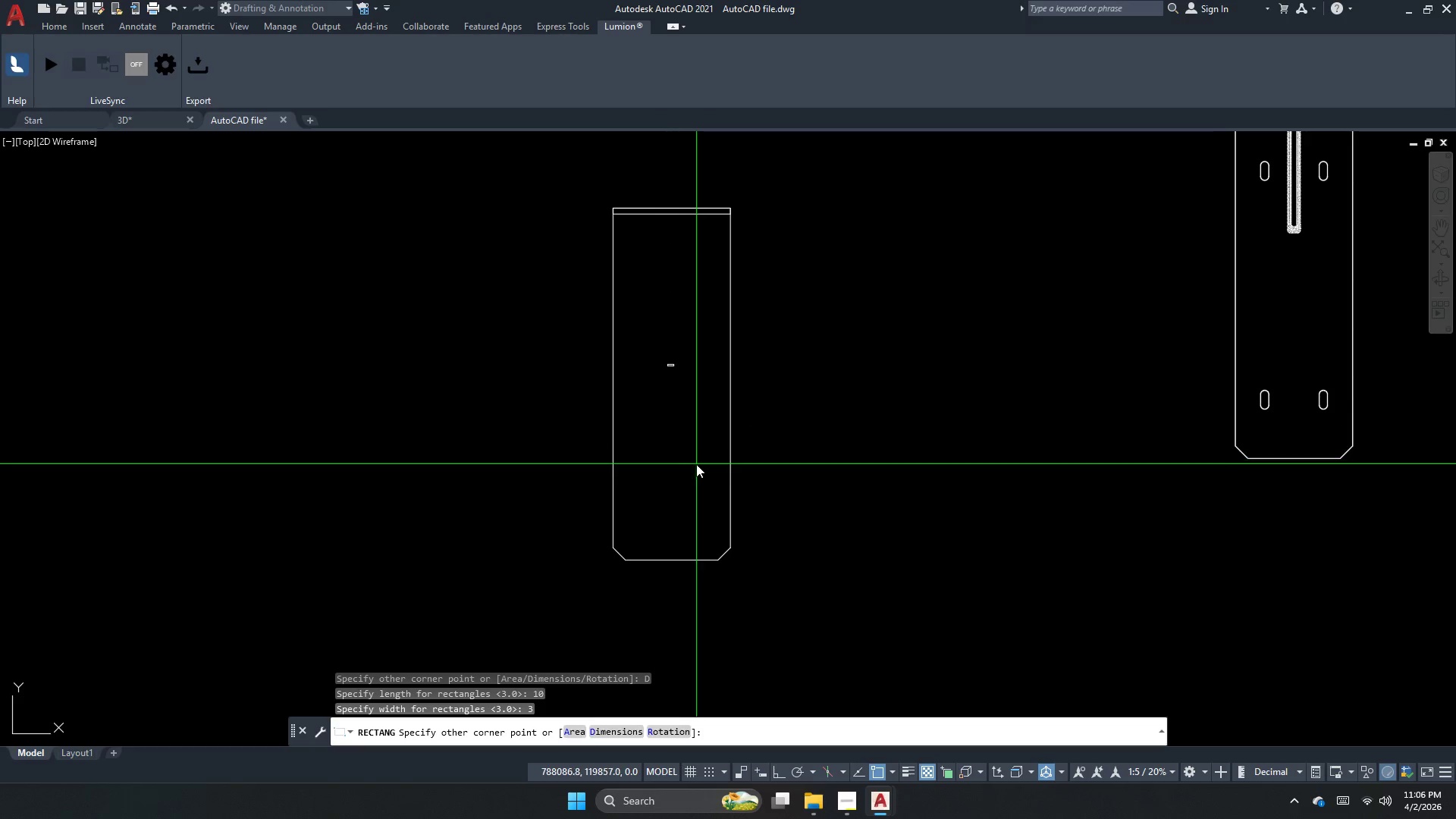 
left_click([696, 467])
 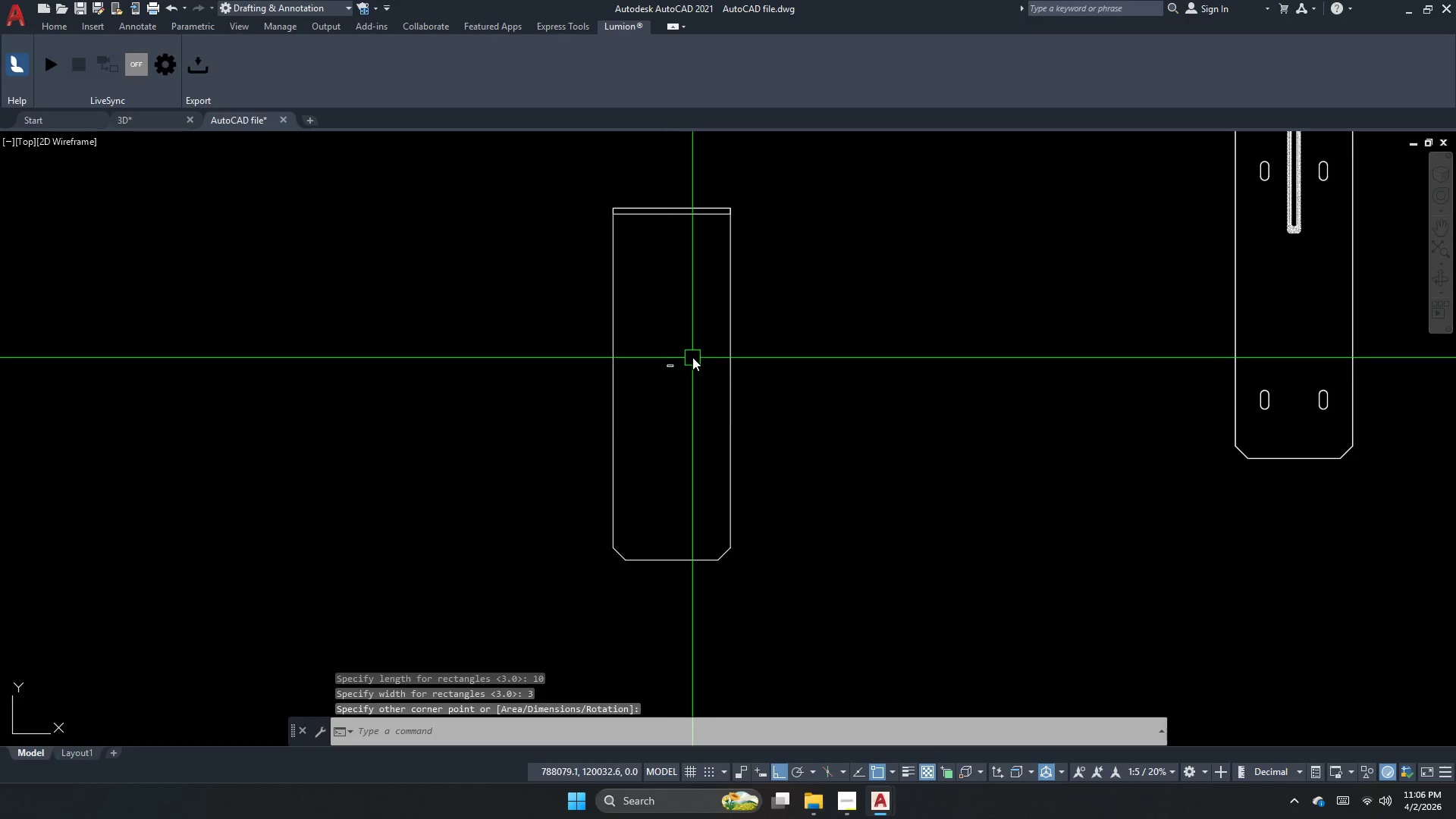 
key(Escape)
type(e )
key(Escape)
type(rec )
 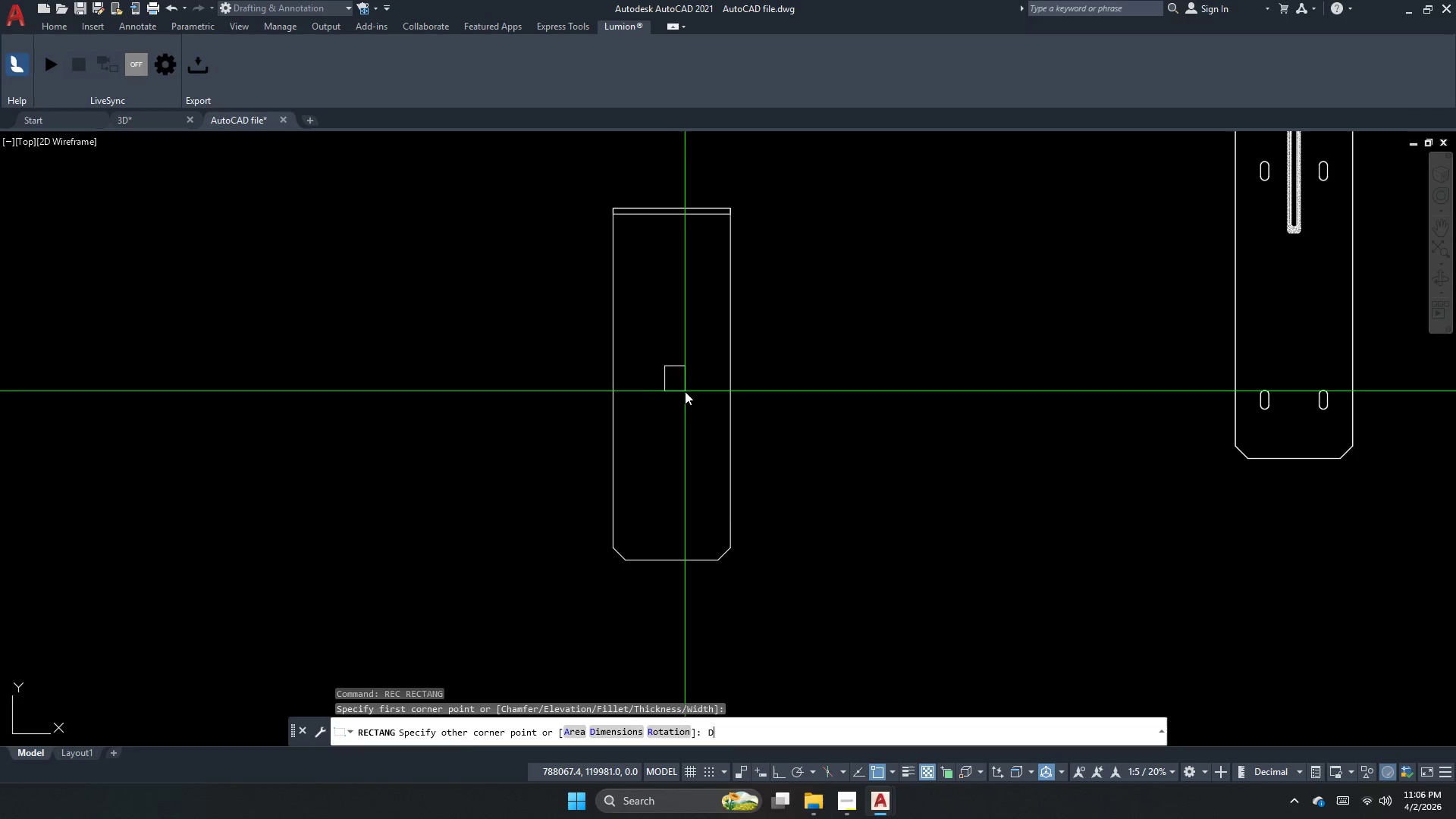 
left_click_drag(start_coordinate=[680, 365], to_coordinate=[661, 380])
 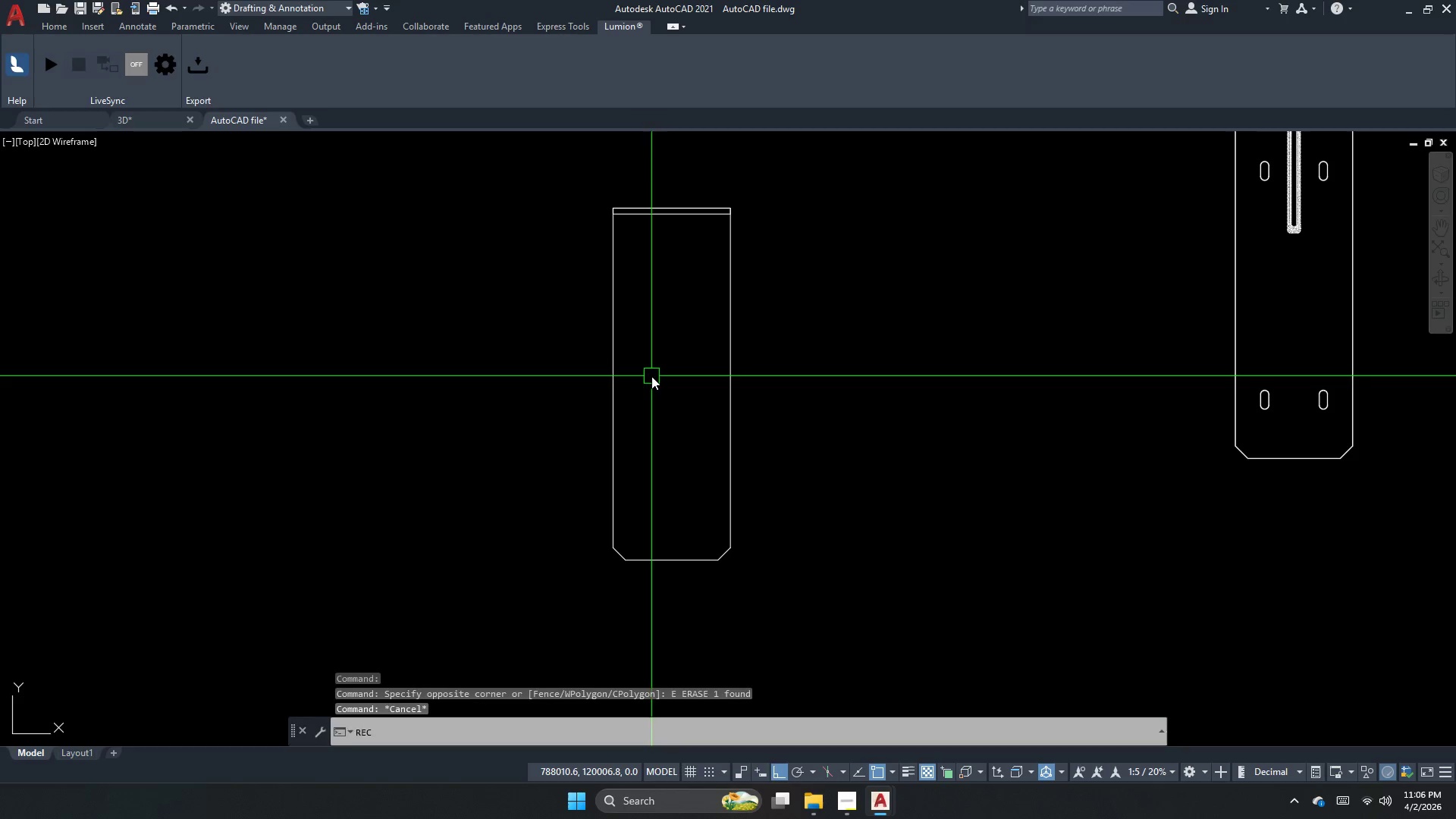 
left_click_drag(start_coordinate=[664, 366], to_coordinate=[685, 390])
 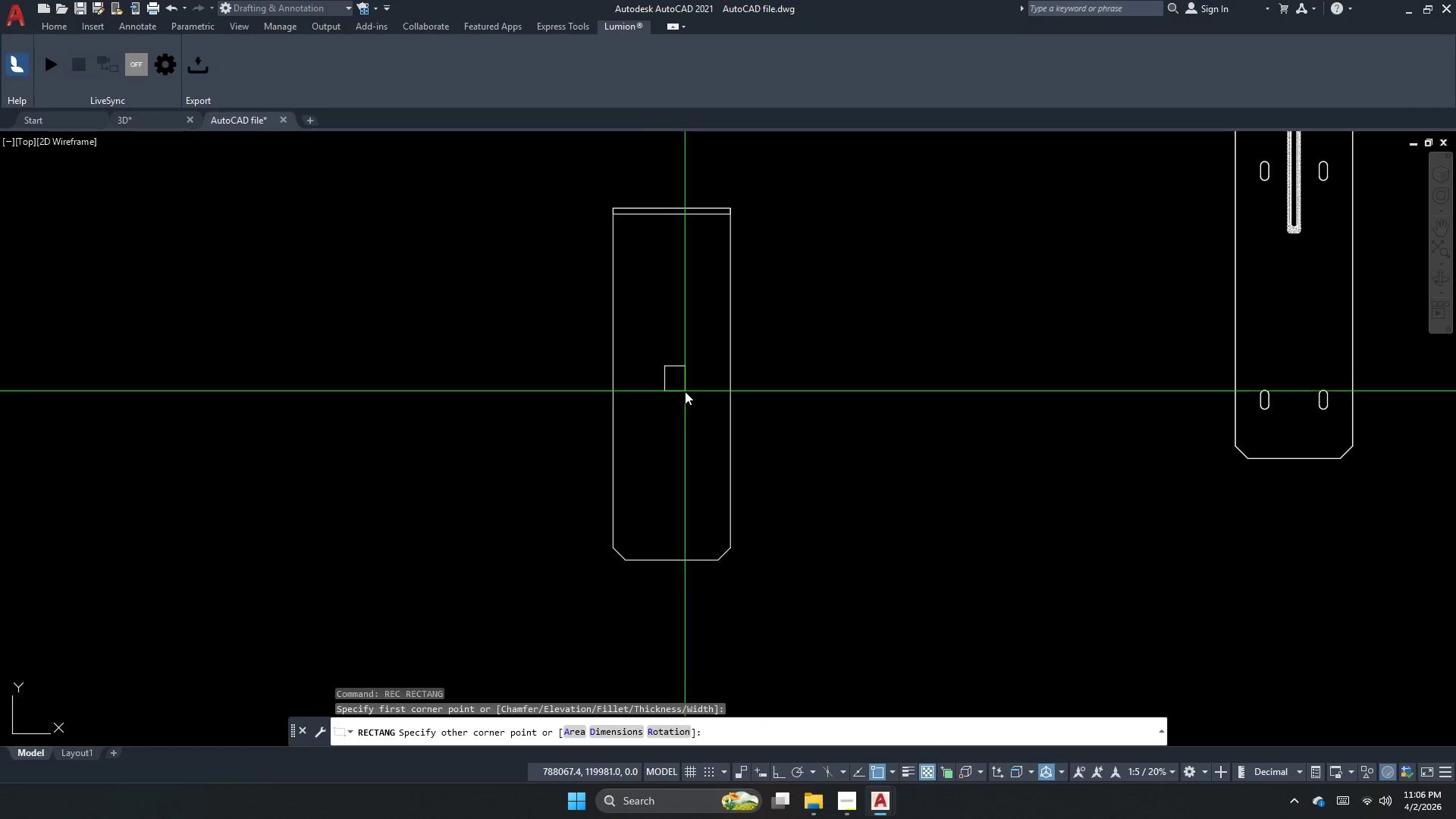 
key(D)
 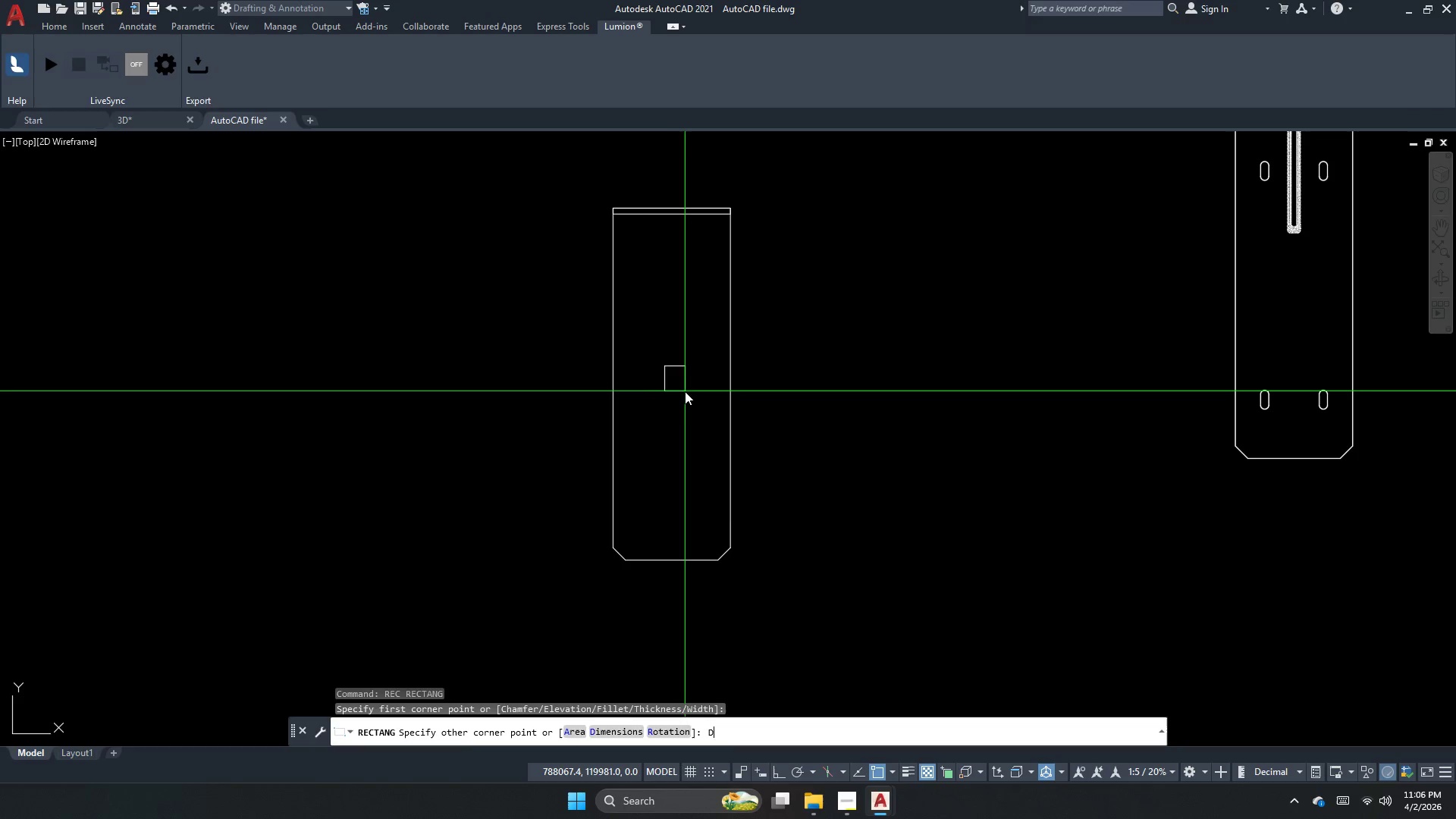 
key(Space)
 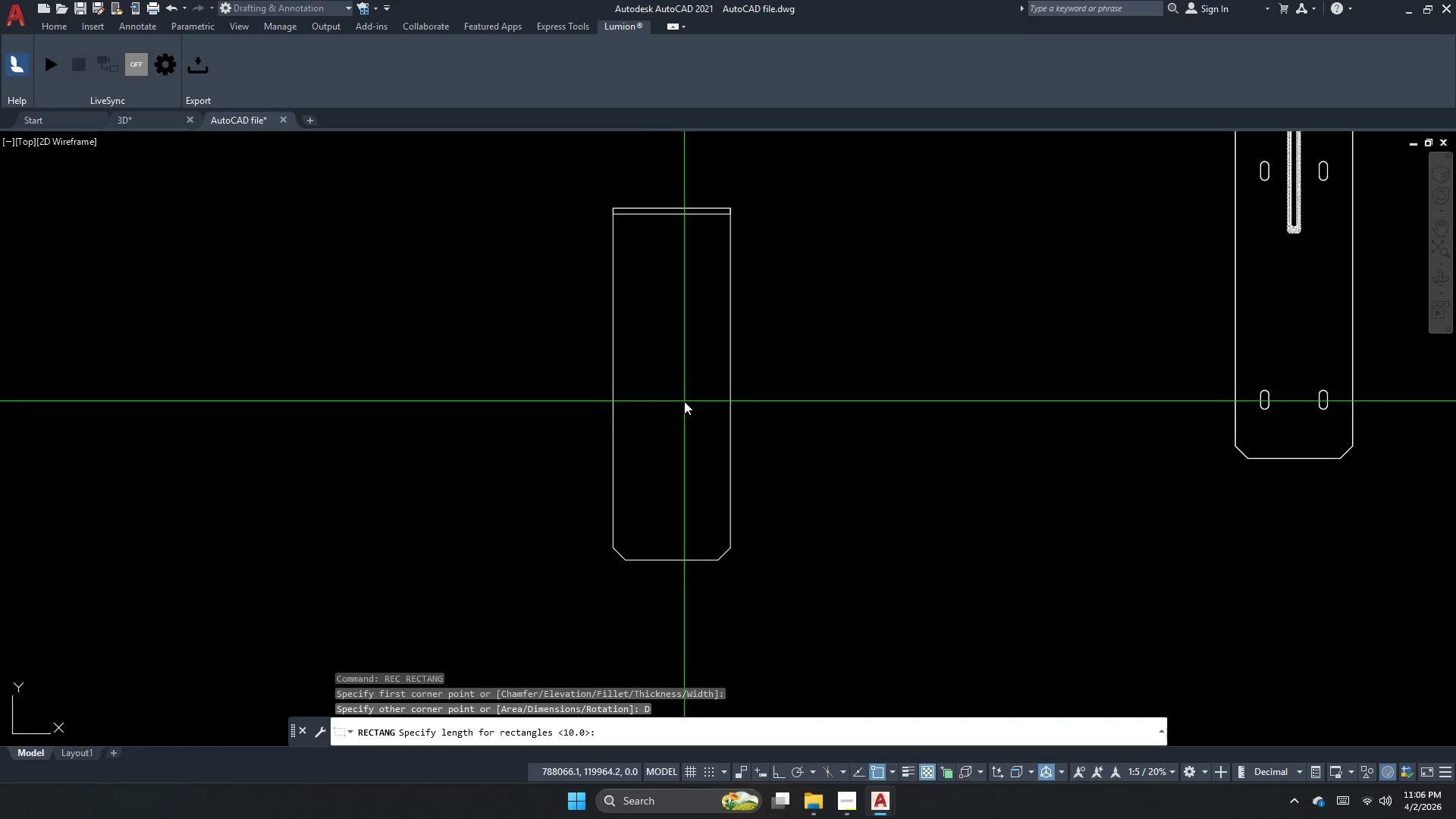 
key(Numpad1)
 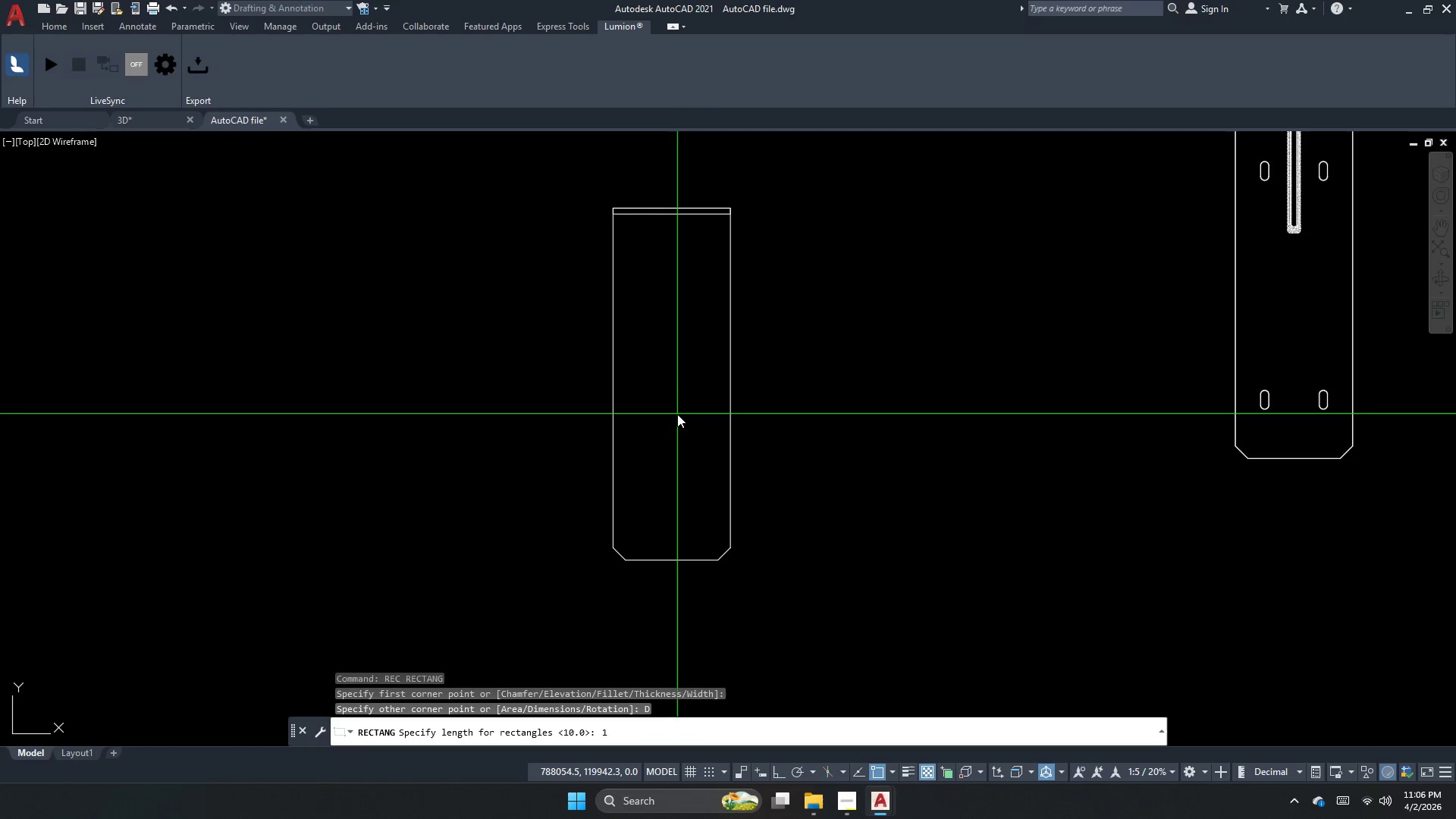 
key(Numpad0)
 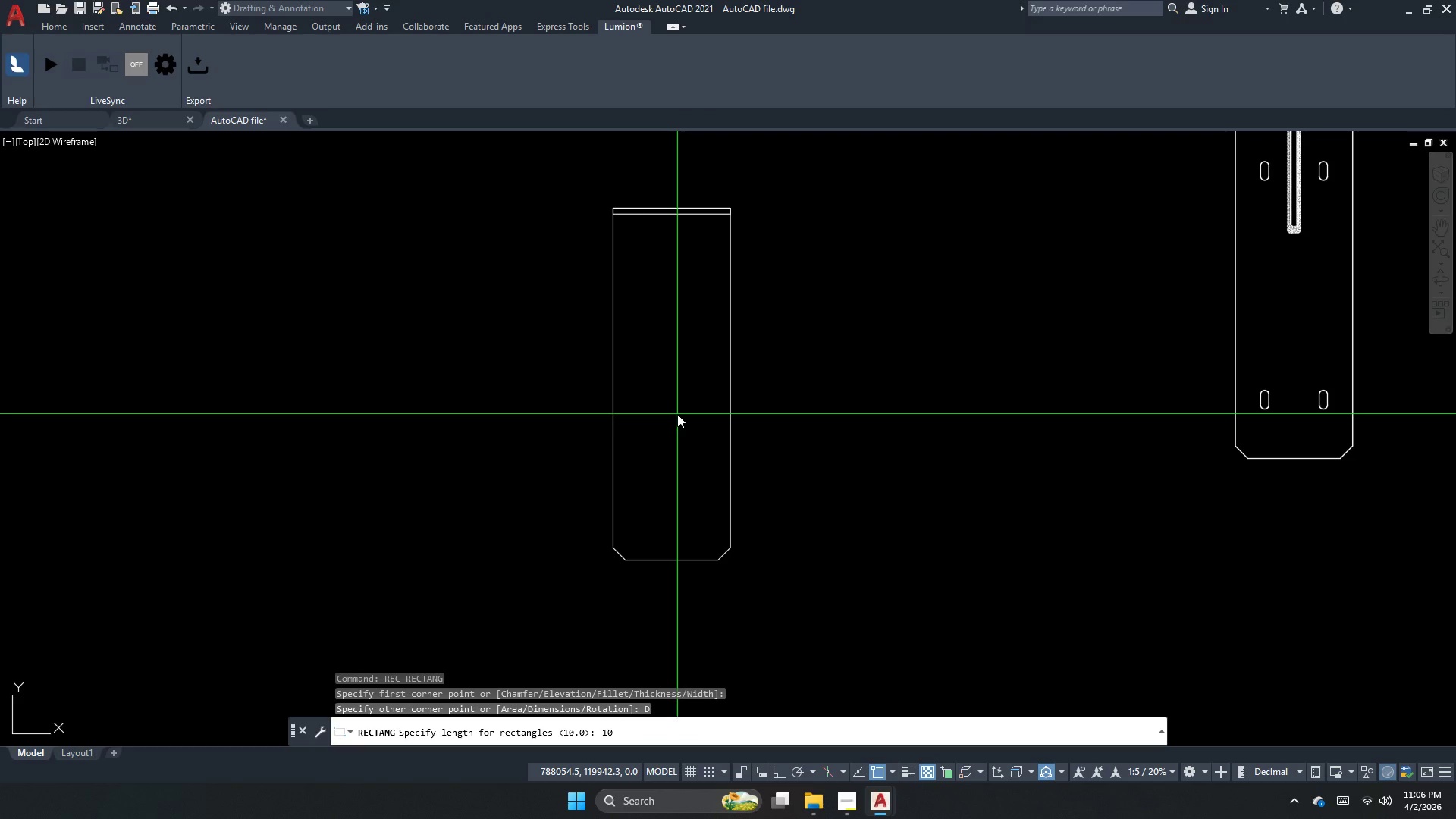 
key(NumpadEnter)
 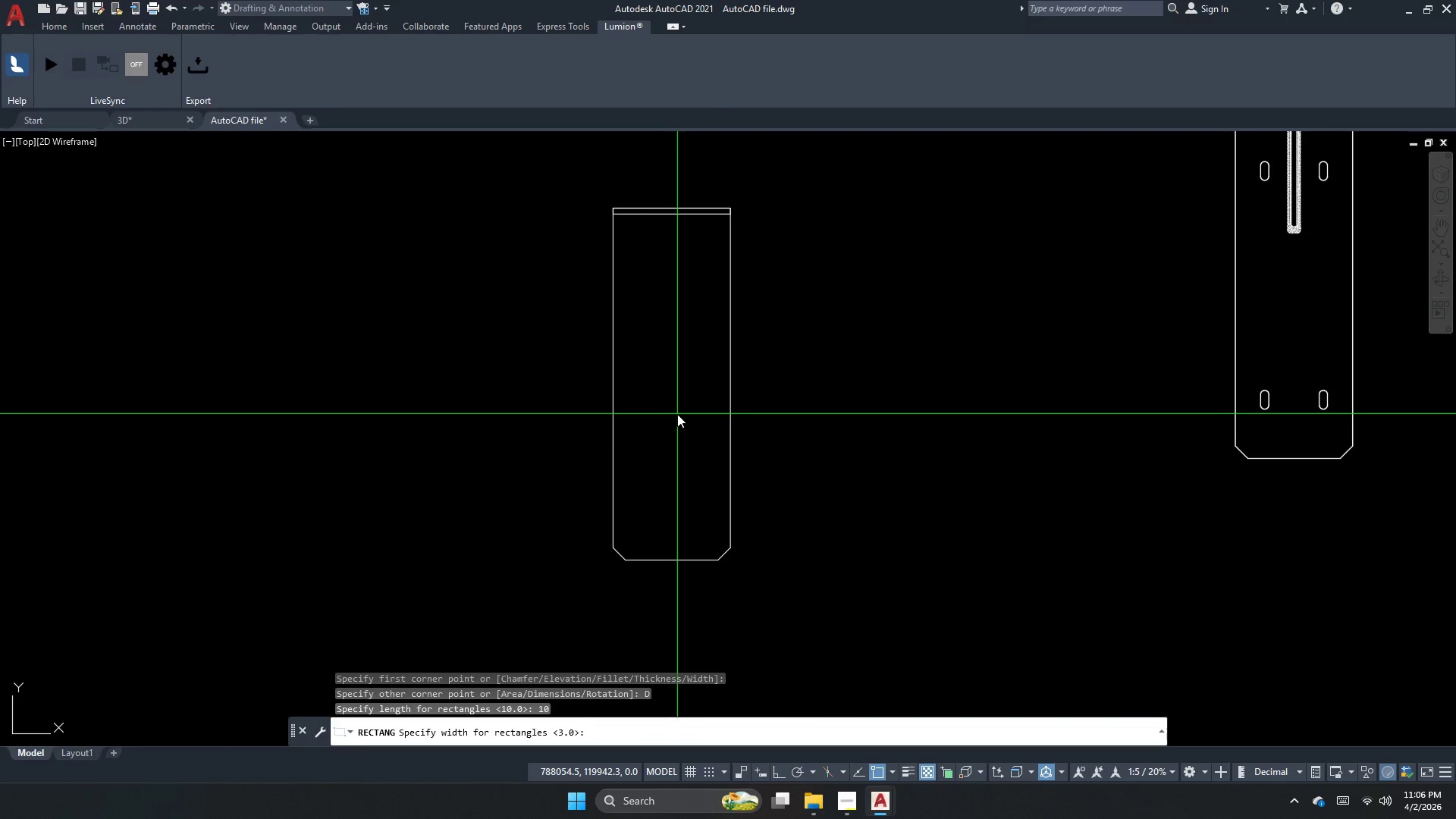 
key(Numpad3)
 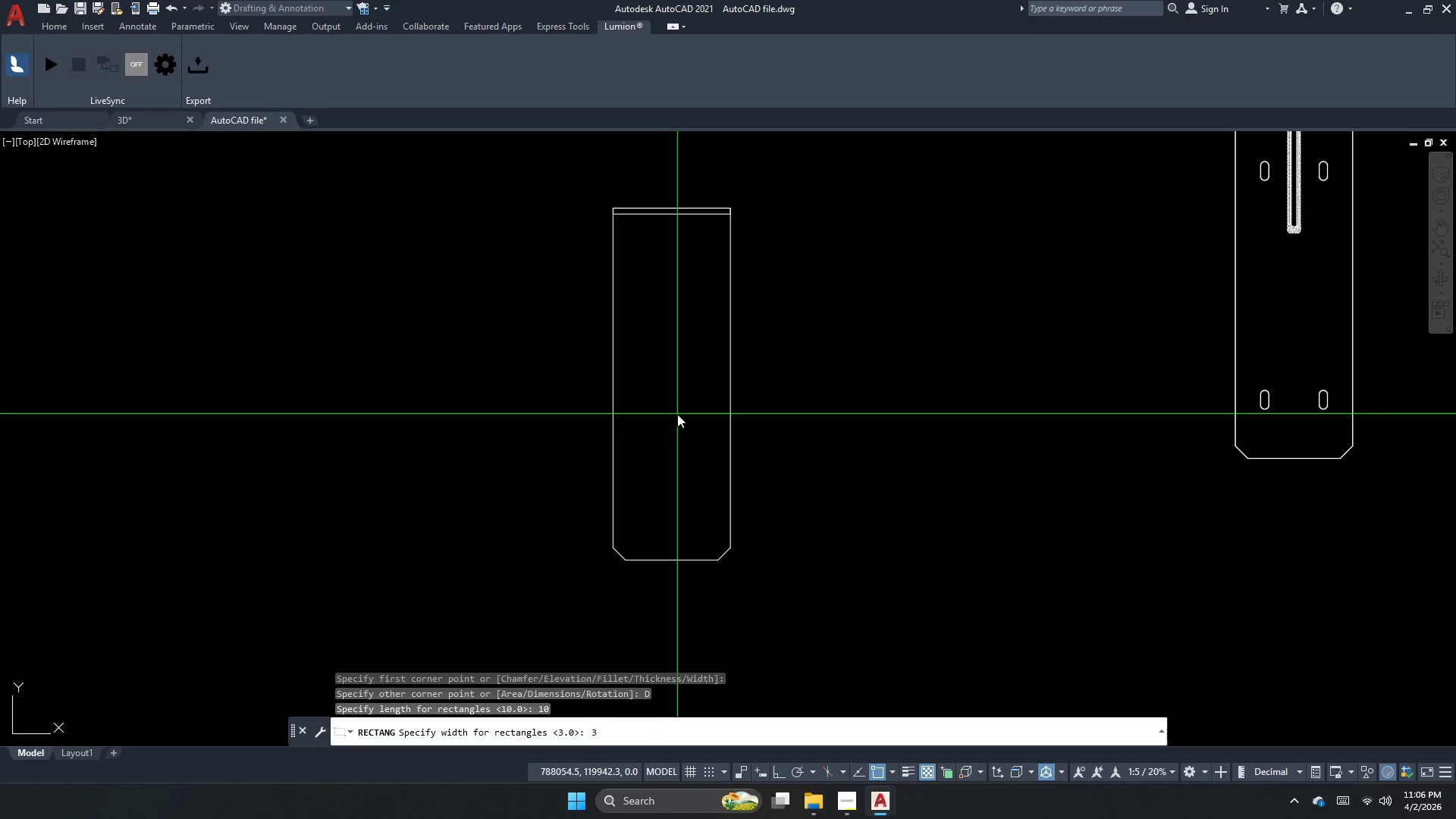 
key(Backspace)
 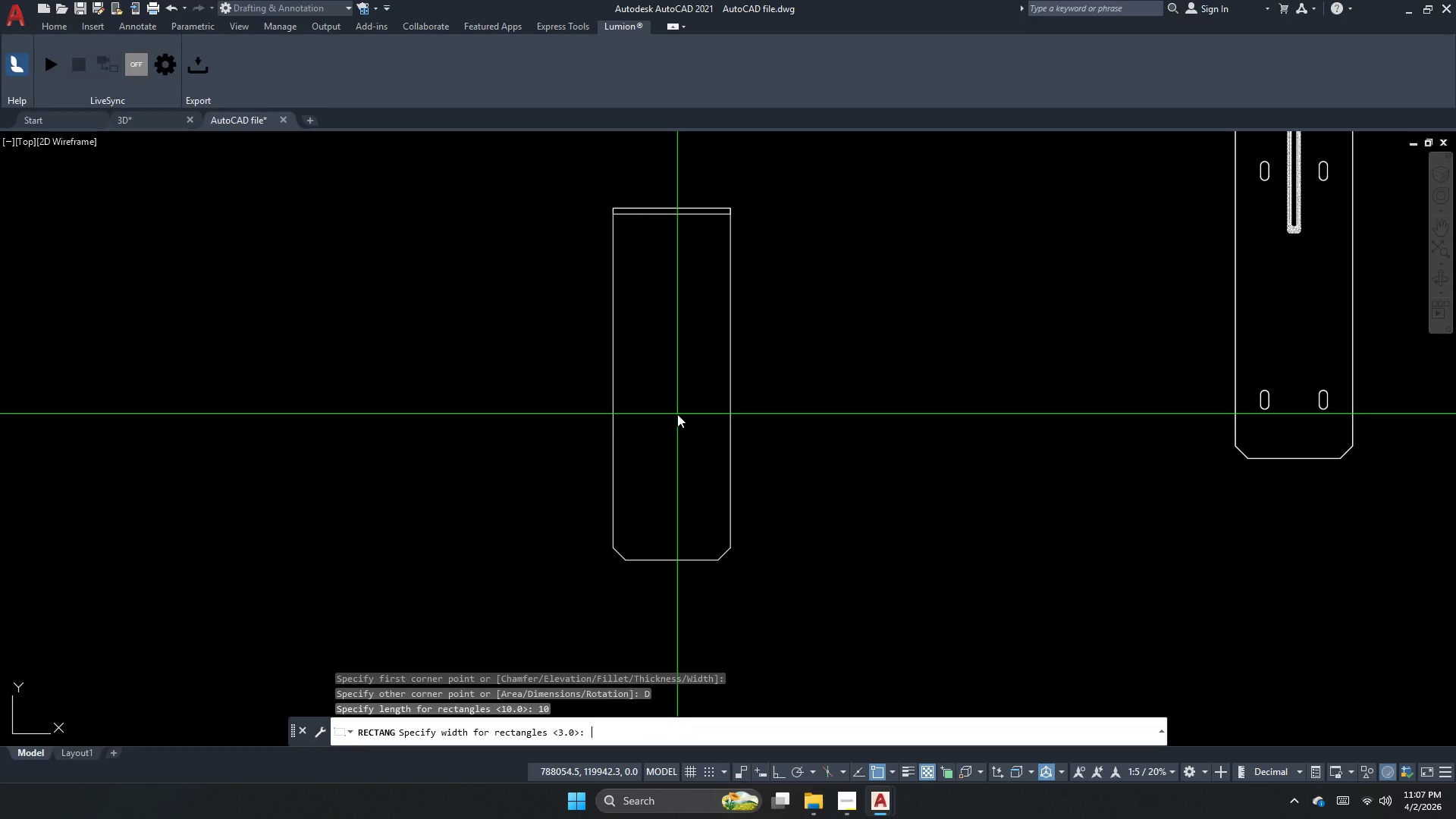 
key(Numpad2)
 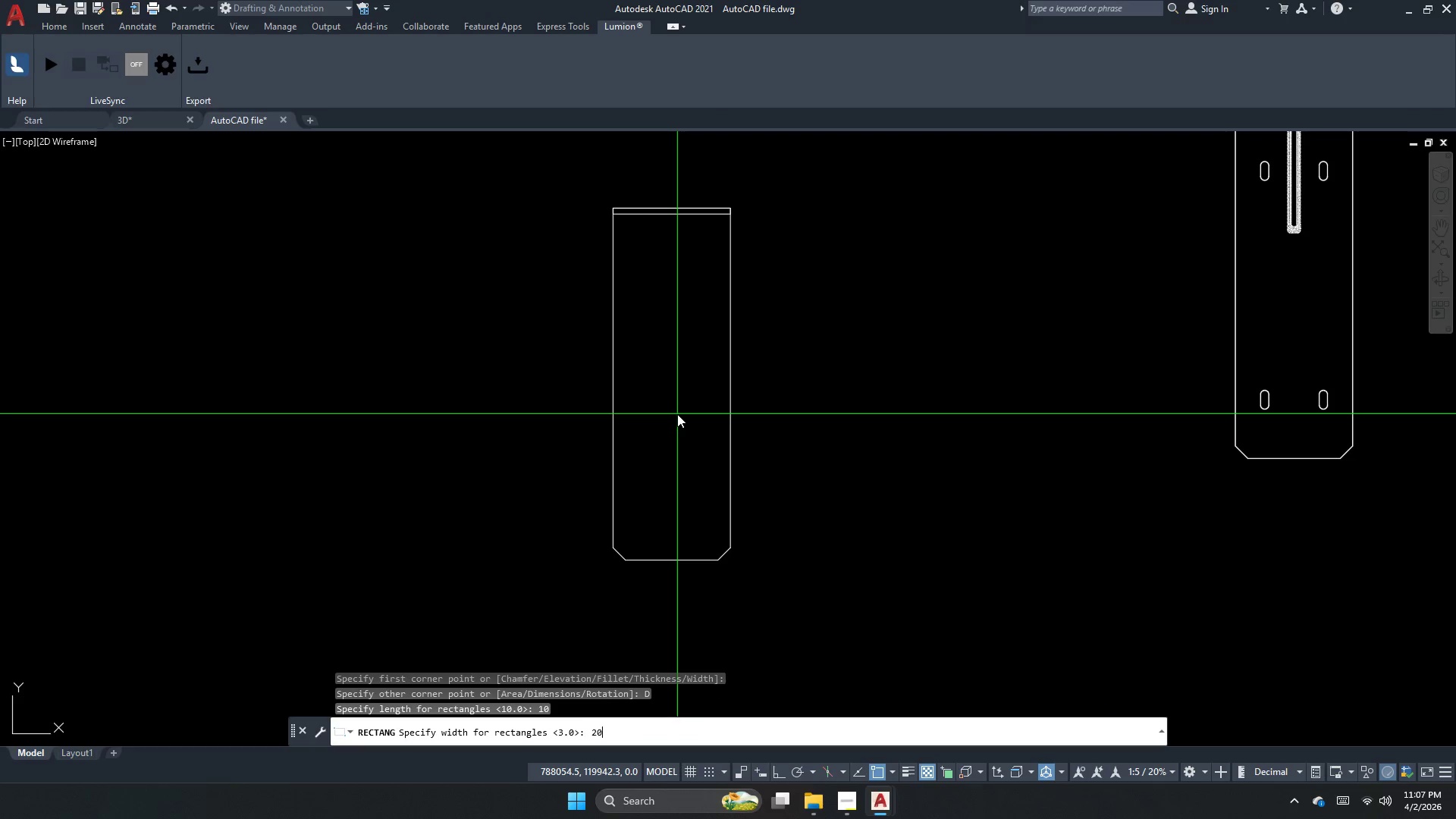 
key(Numpad0)
 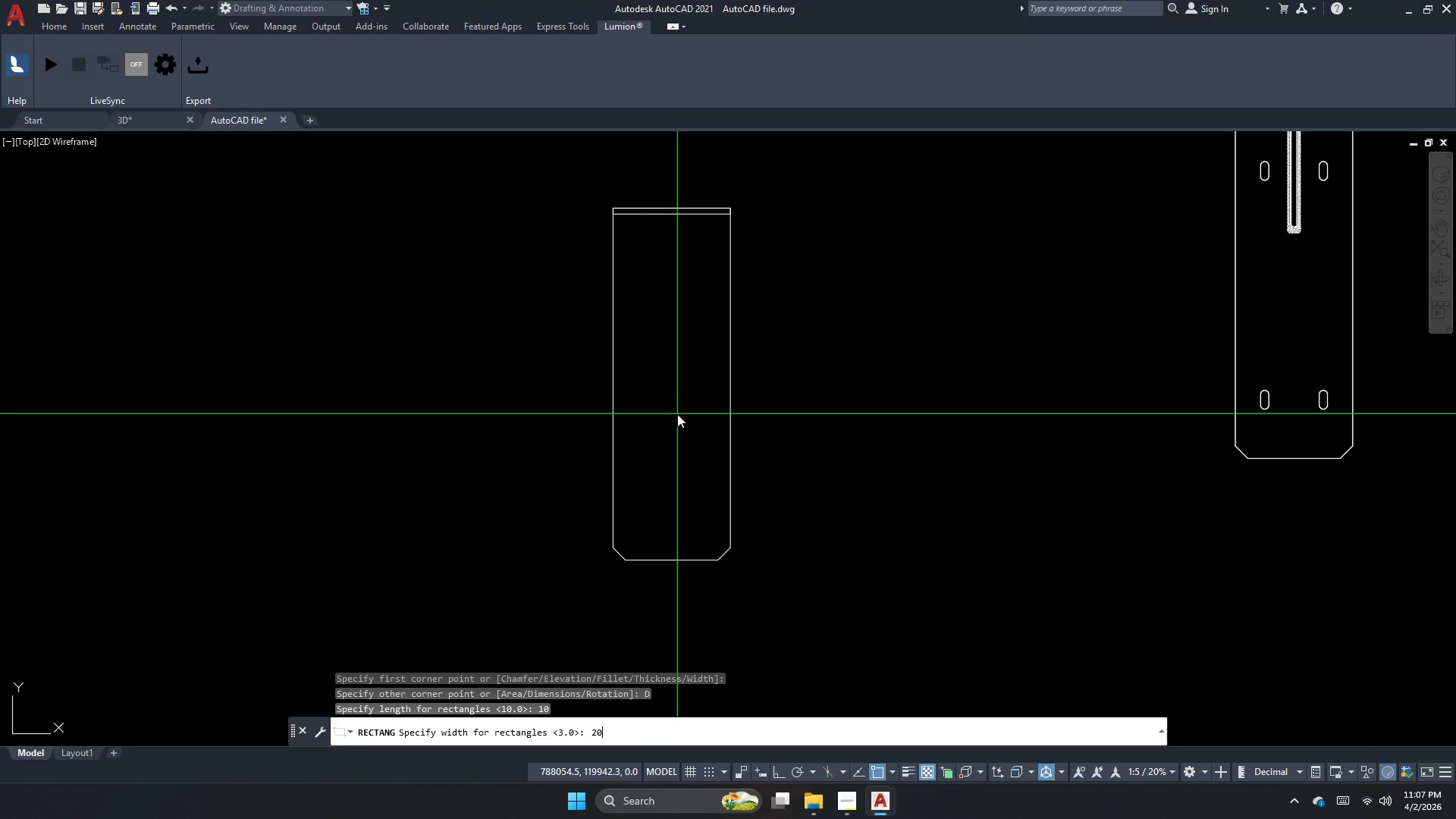 
key(Numpad0)
 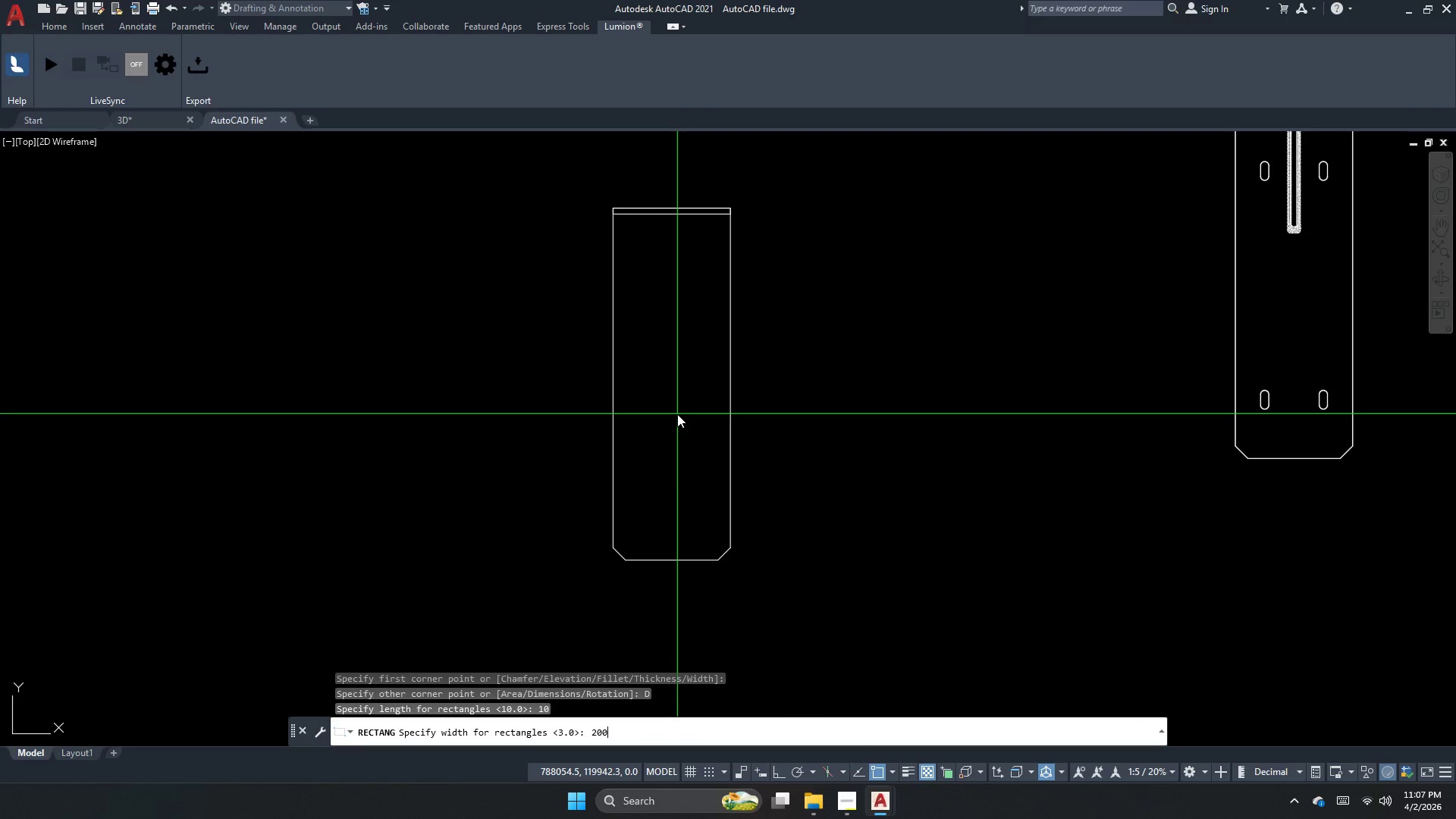 
key(NumpadEnter)
 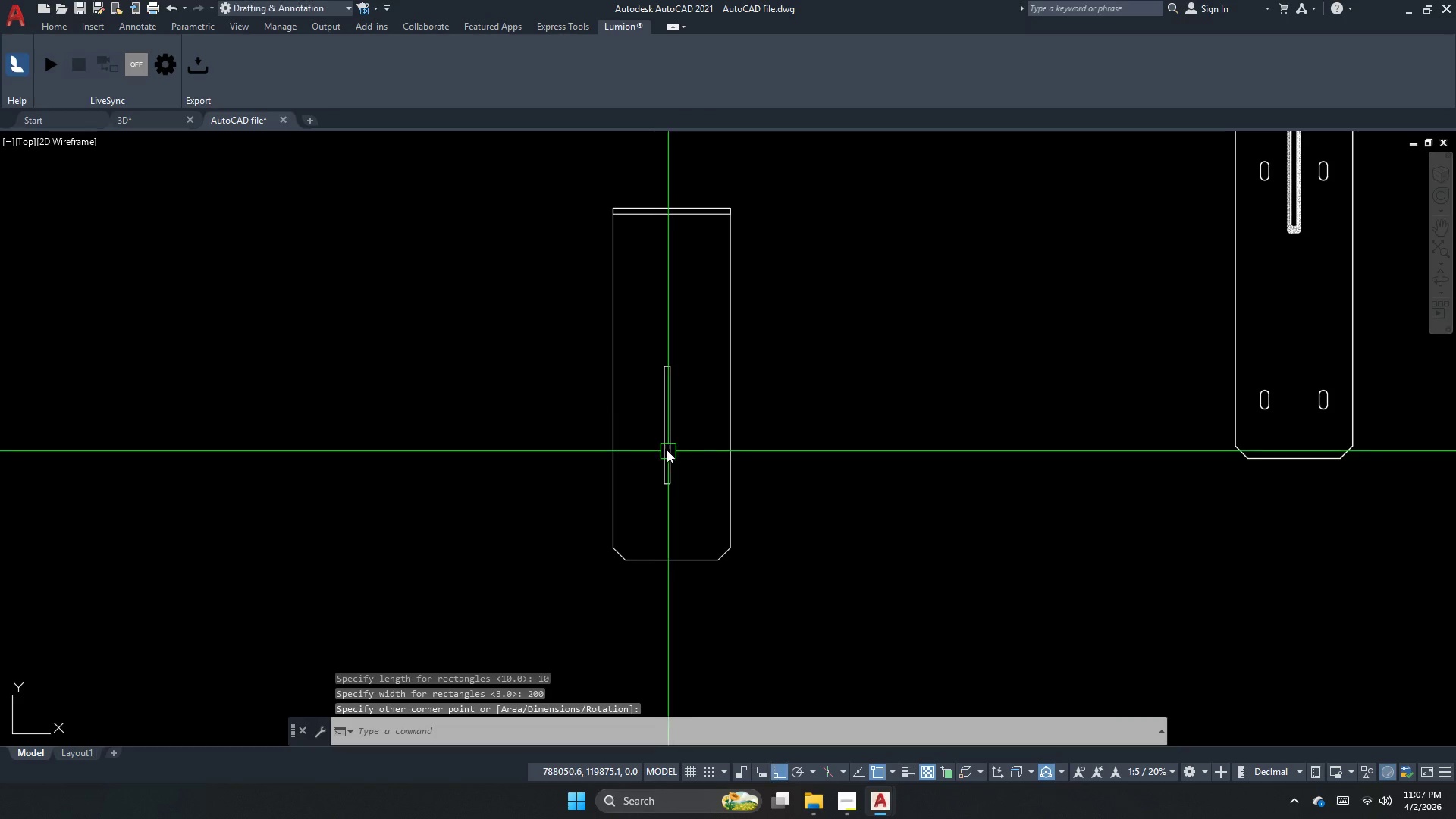 
left_click_drag(start_coordinate=[666, 440], to_coordinate=[666, 436])
 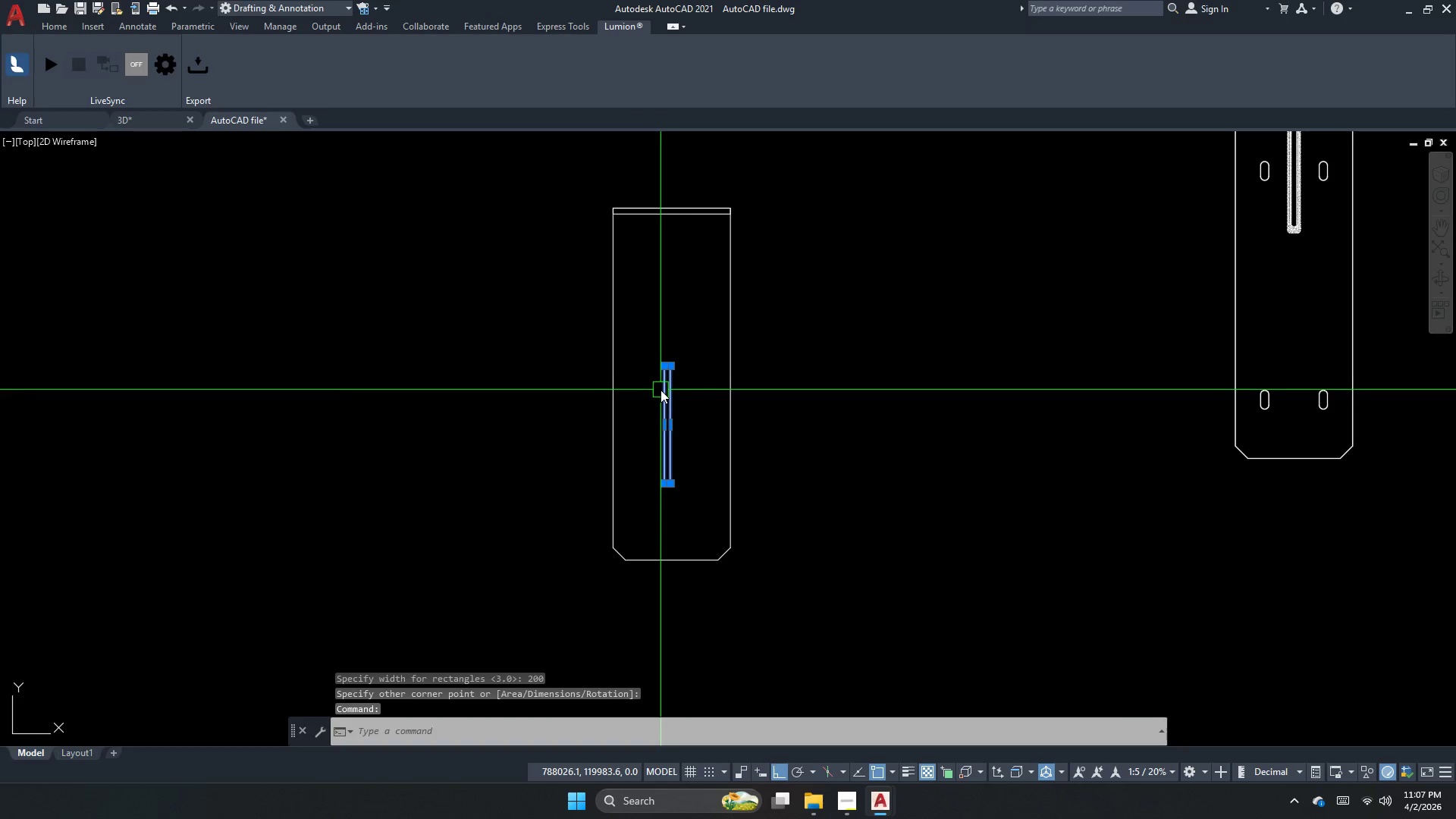 
key(M)
 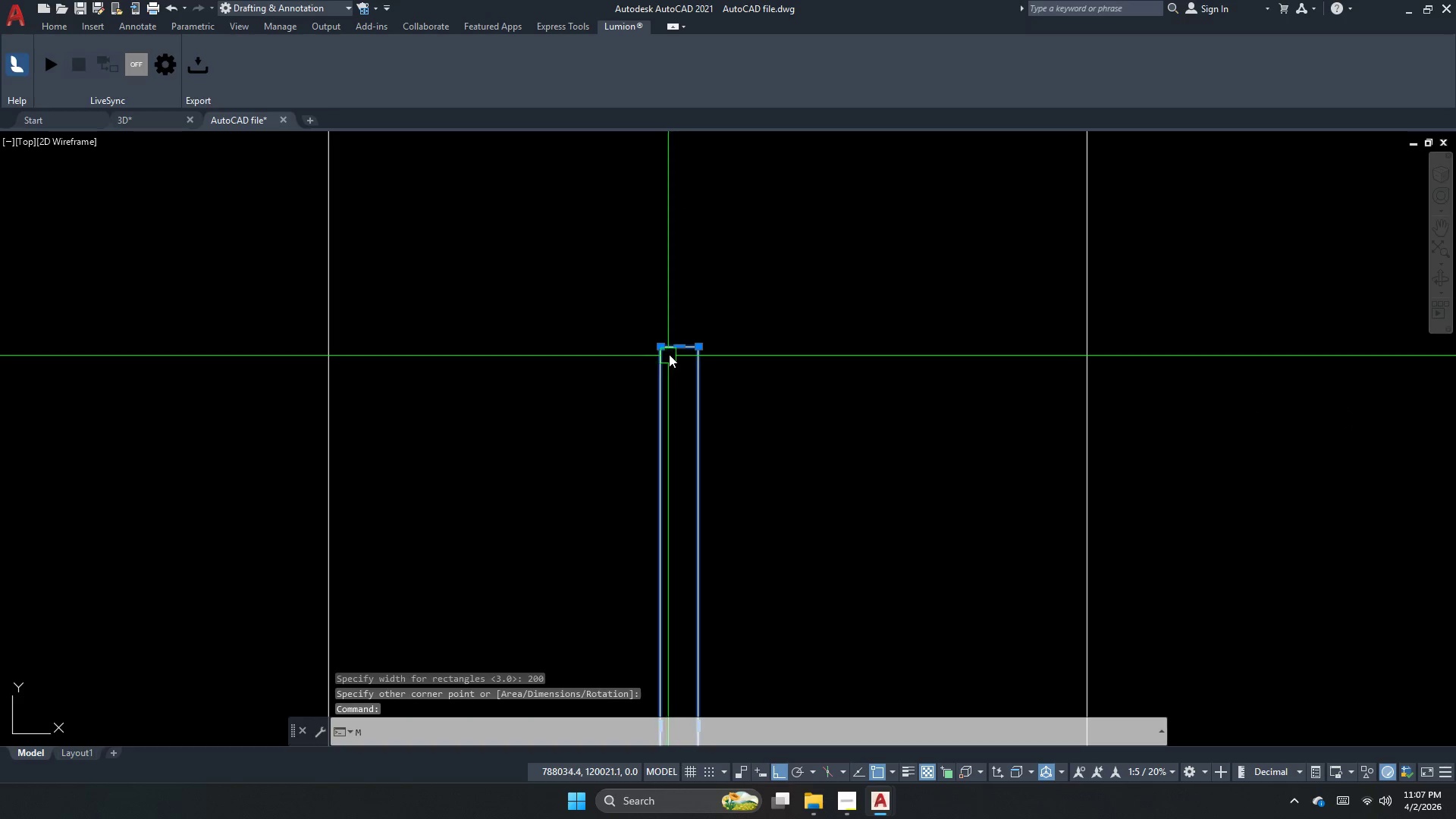 
key(Space)
 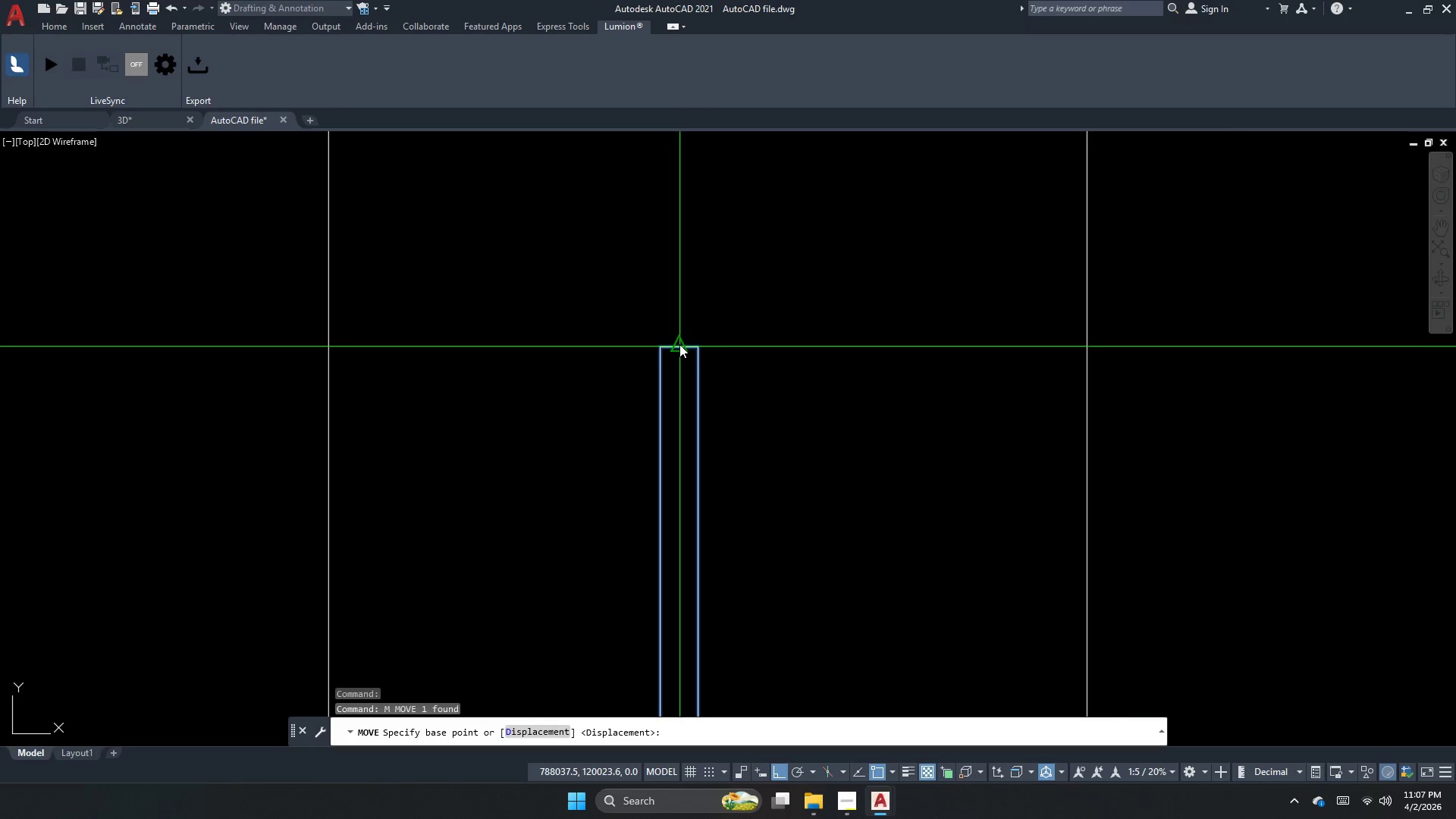 
scroll: coordinate [661, 369], scroll_direction: up, amount: 4.0
 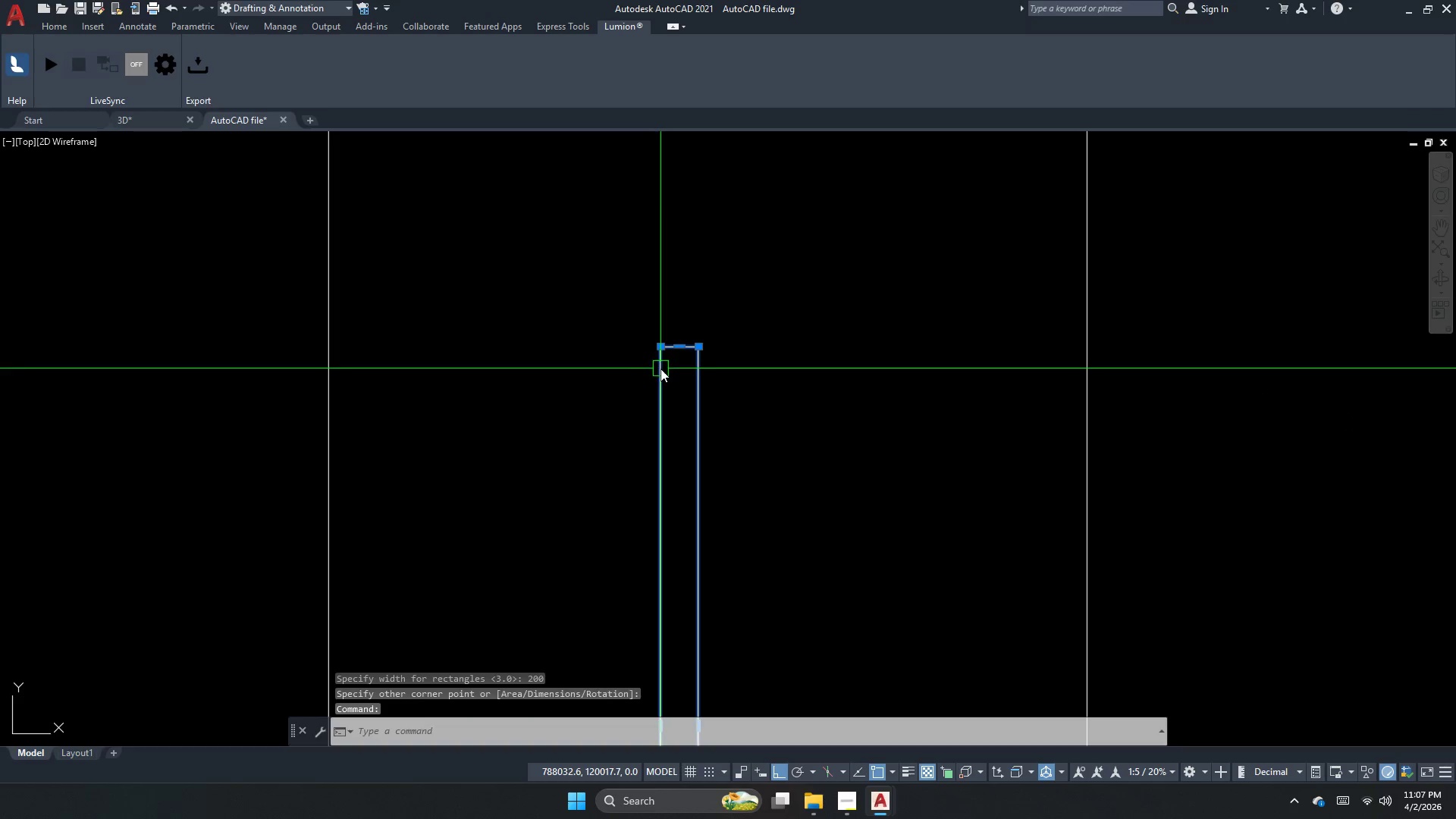 
left_click_drag(start_coordinate=[679, 344], to_coordinate=[679, 397])
 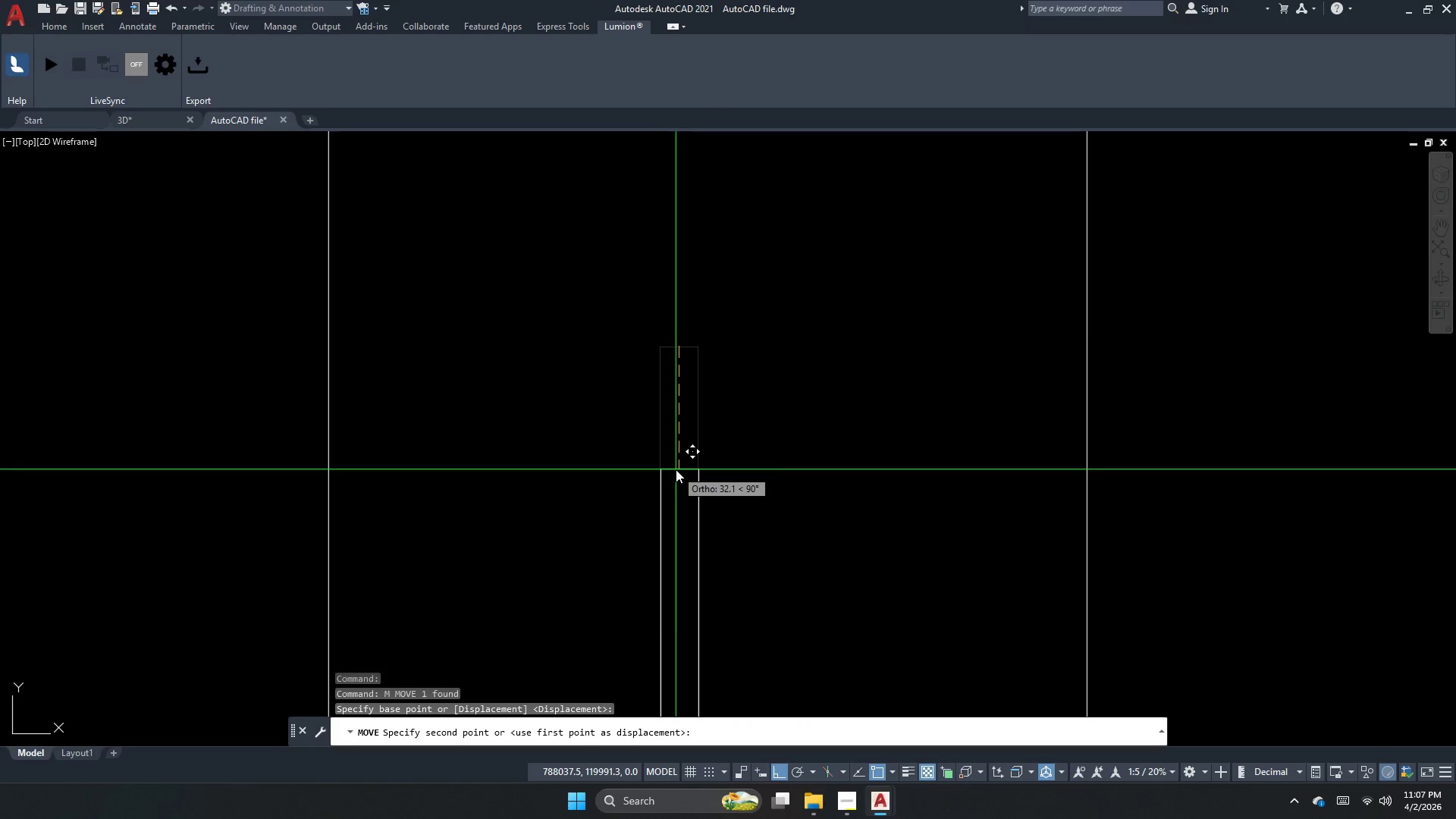 
scroll: coordinate [665, 455], scroll_direction: down, amount: 2.0
 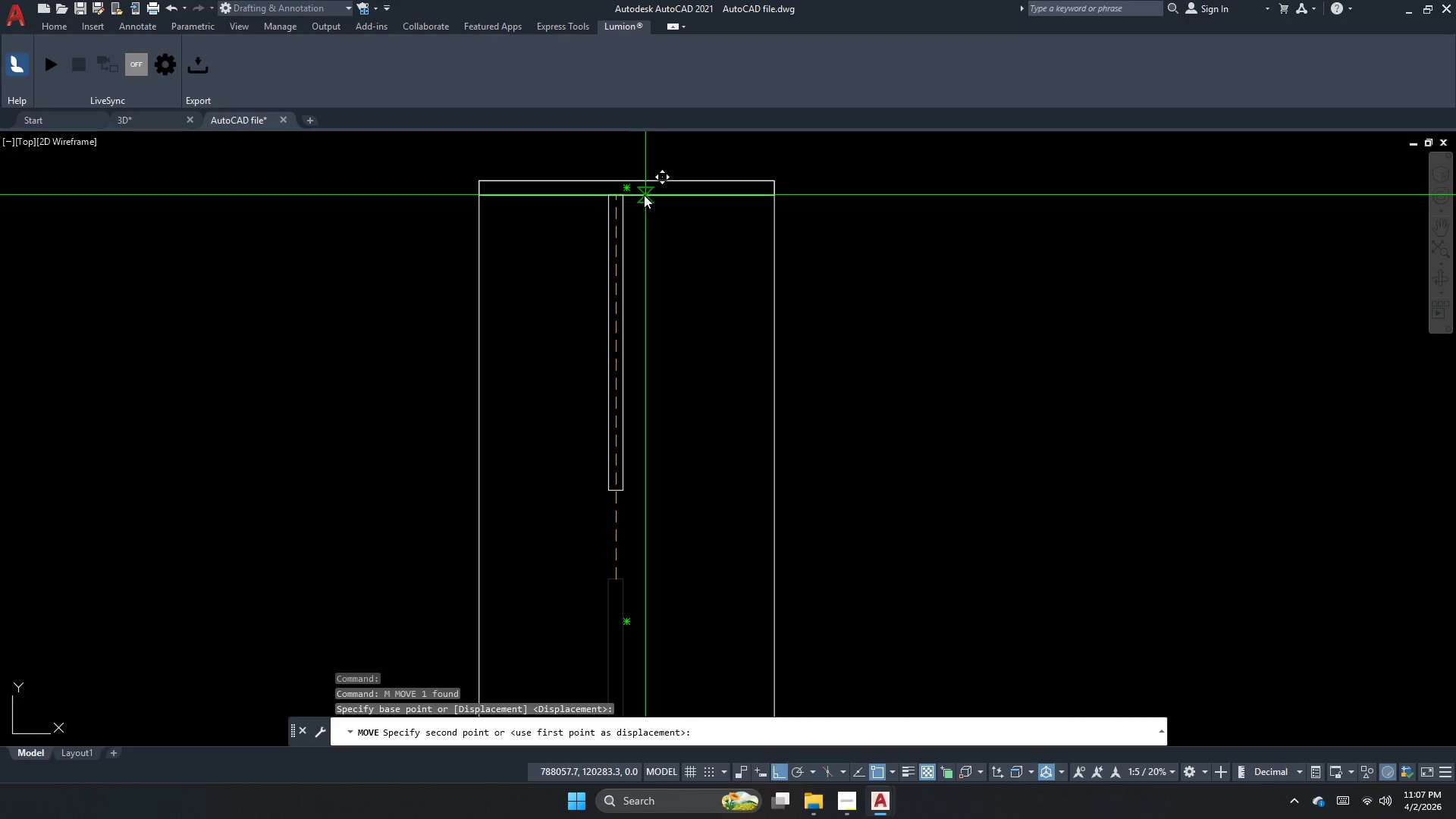 
left_click_drag(start_coordinate=[629, 199], to_coordinate=[628, 221])
 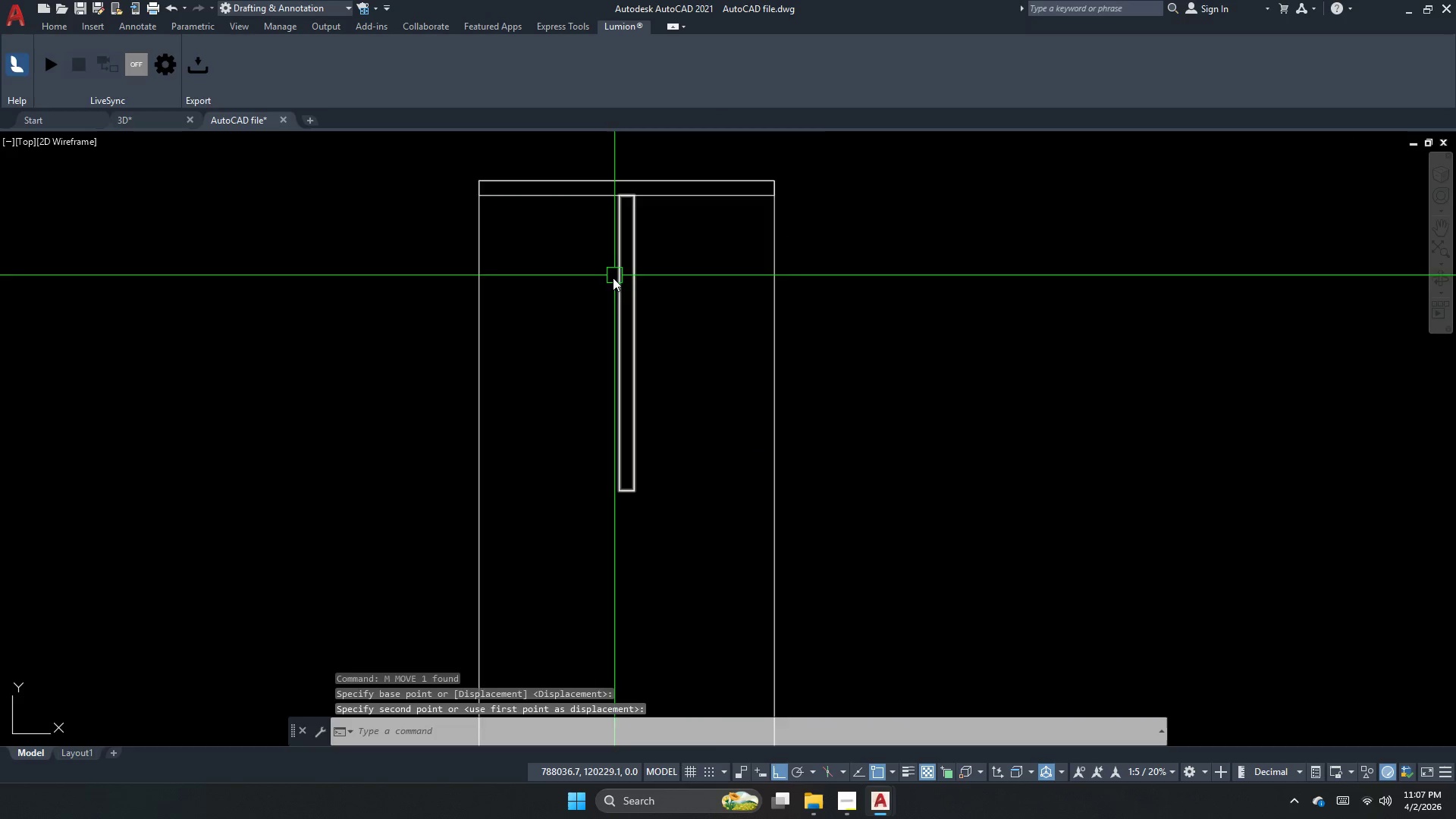 
key(Escape)
 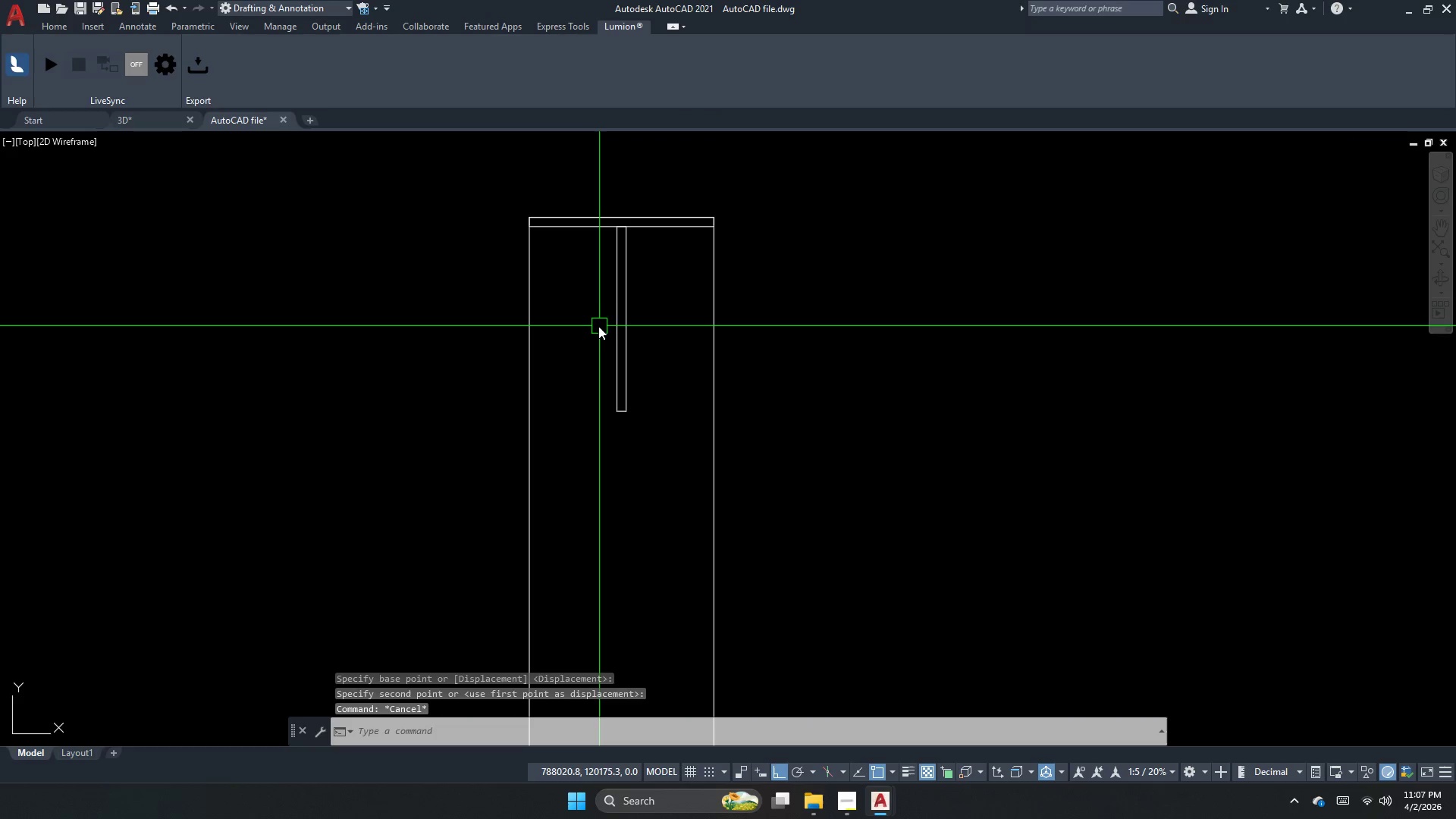 
key(Escape)
 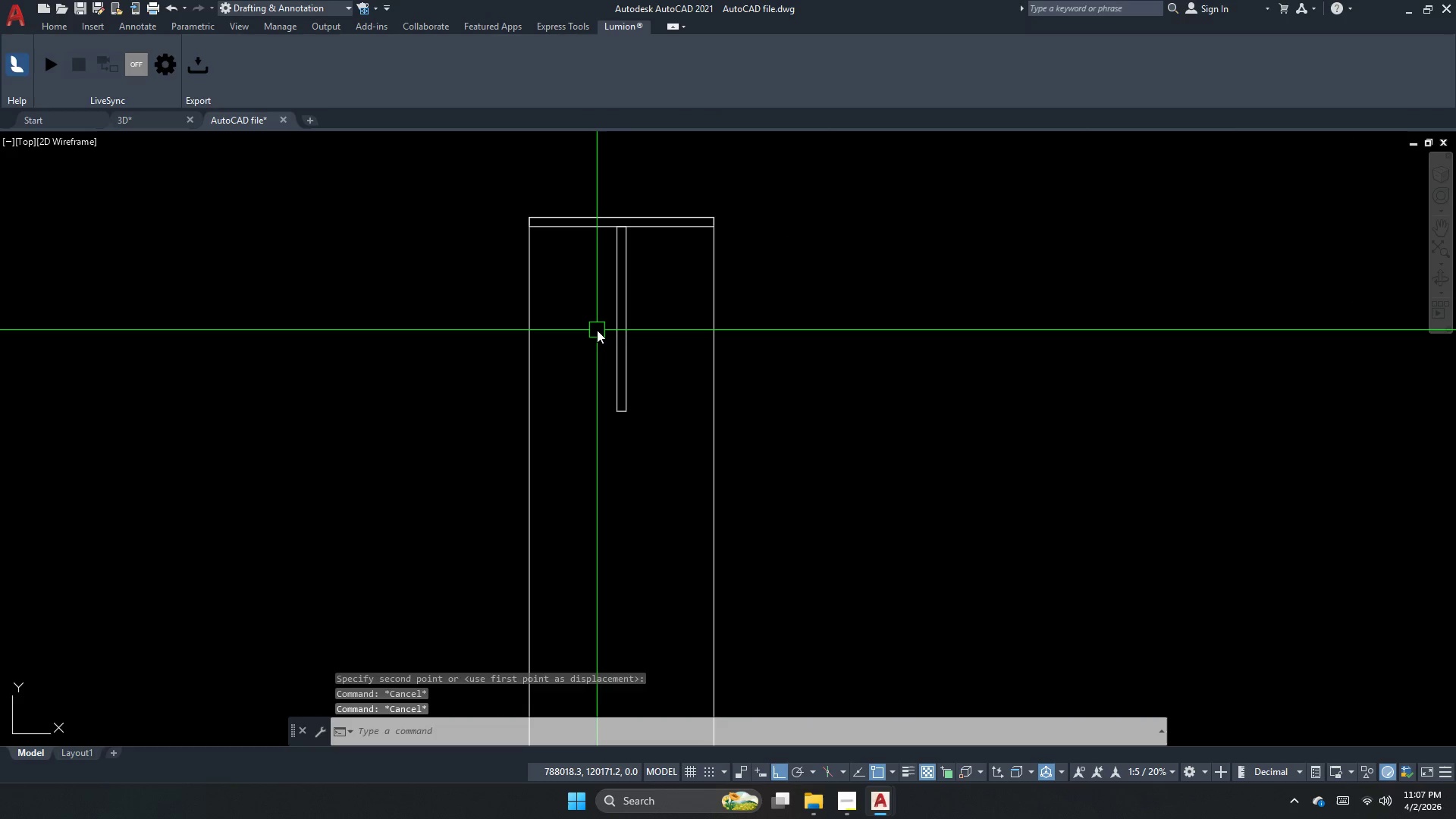 
scroll: coordinate [613, 278], scroll_direction: down, amount: 1.0
 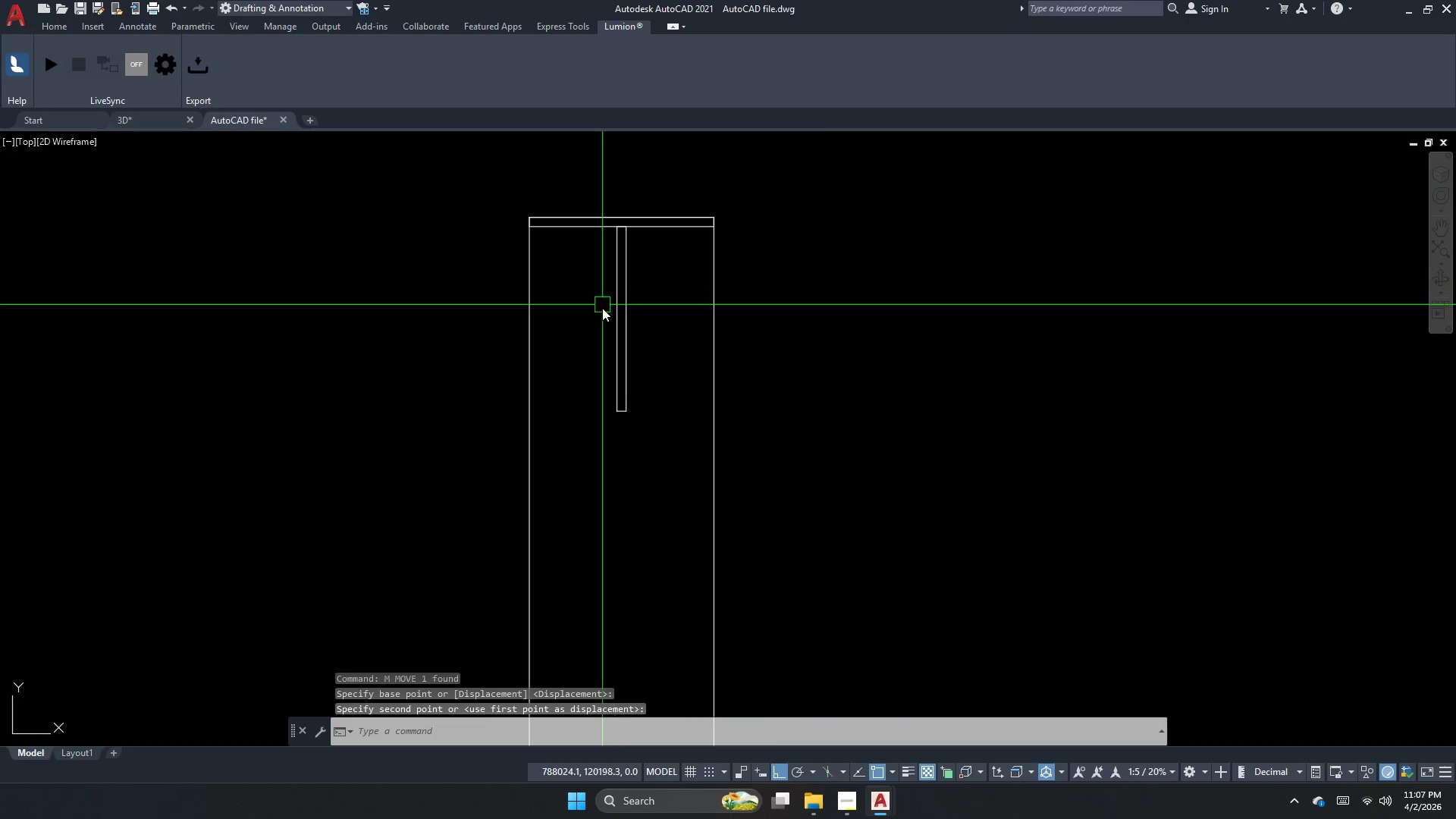 
key(Escape)
key(Escape)
type(xl h)
 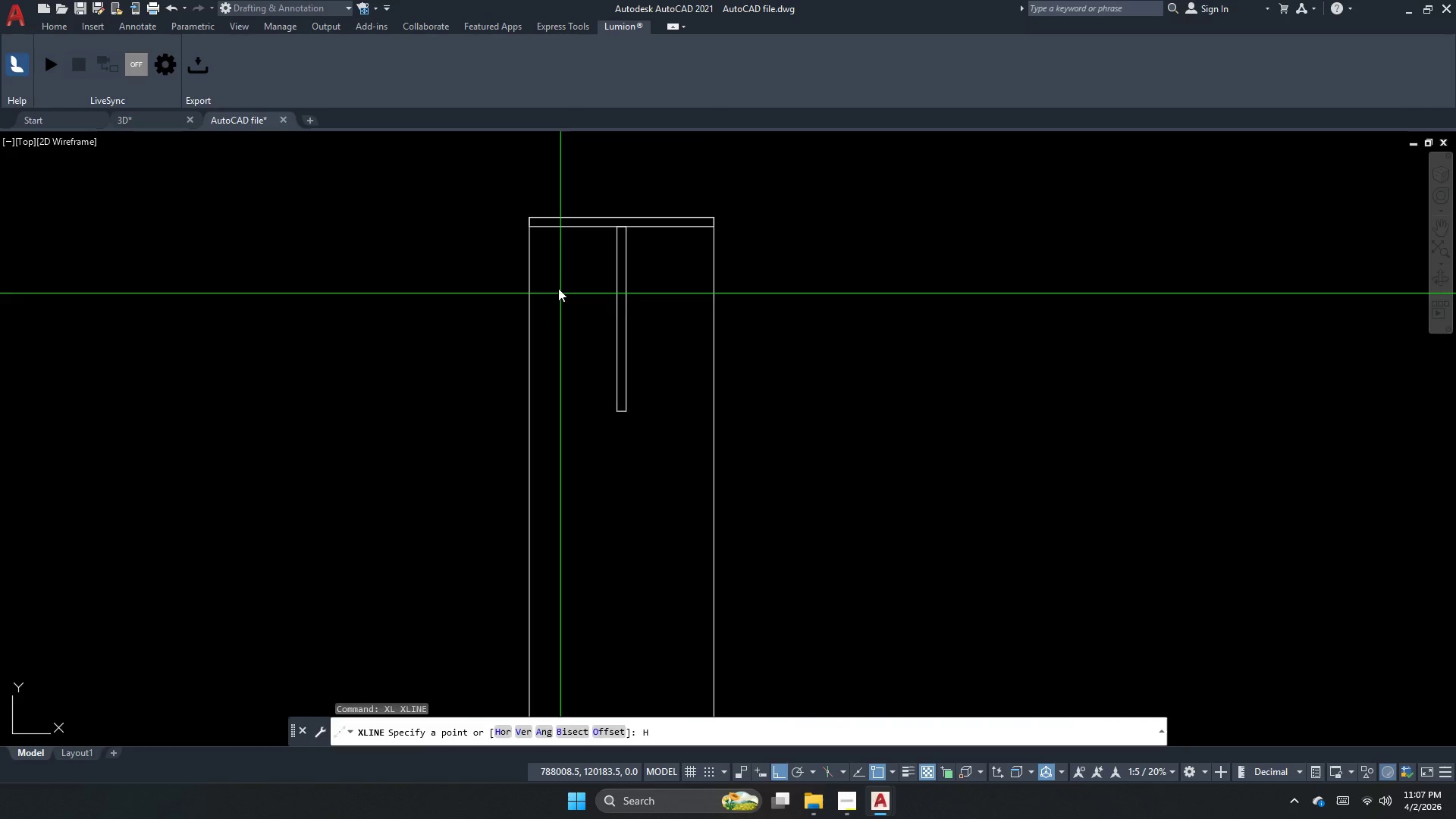 
key(Space)
 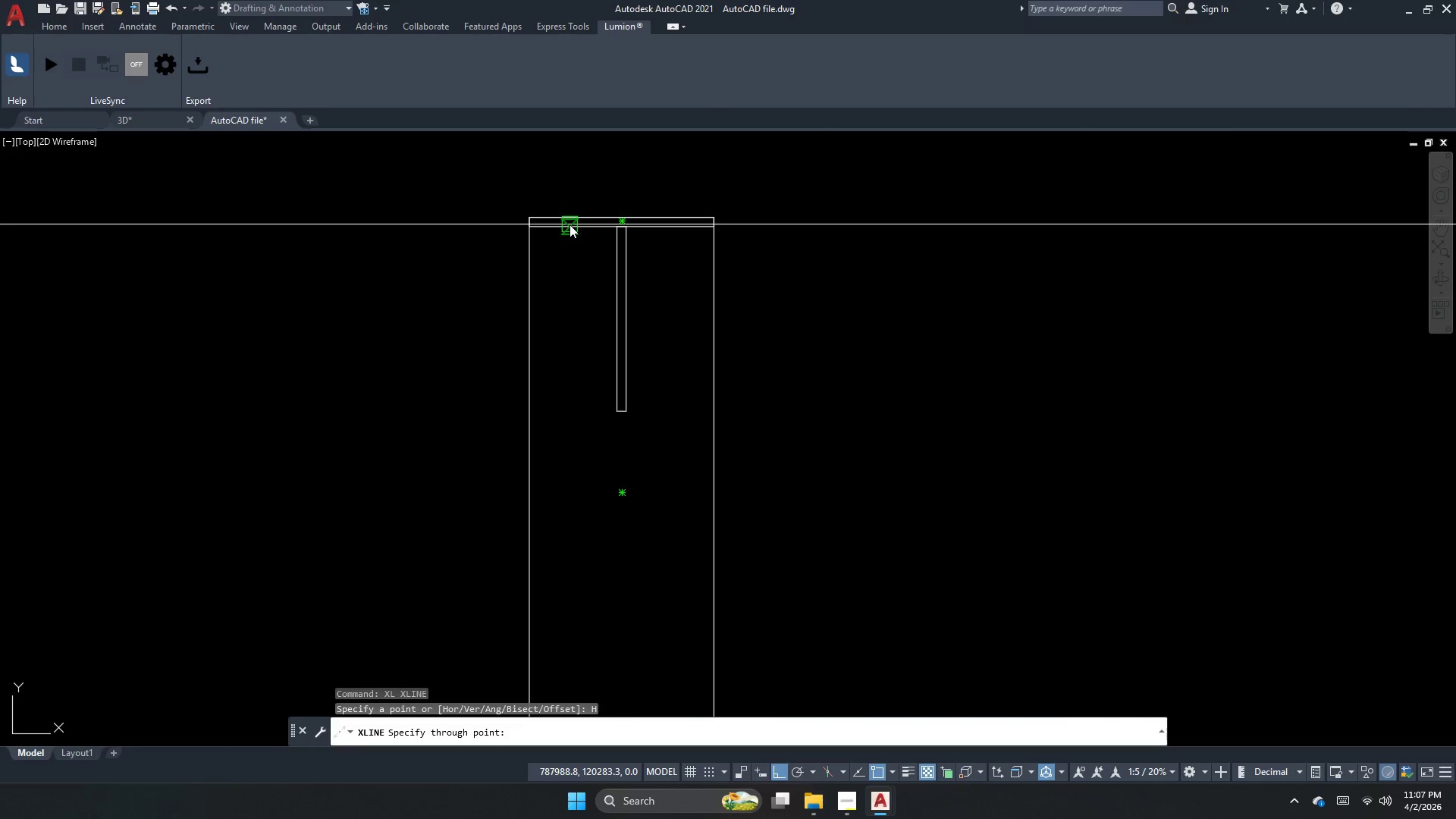 
left_click([570, 224])
 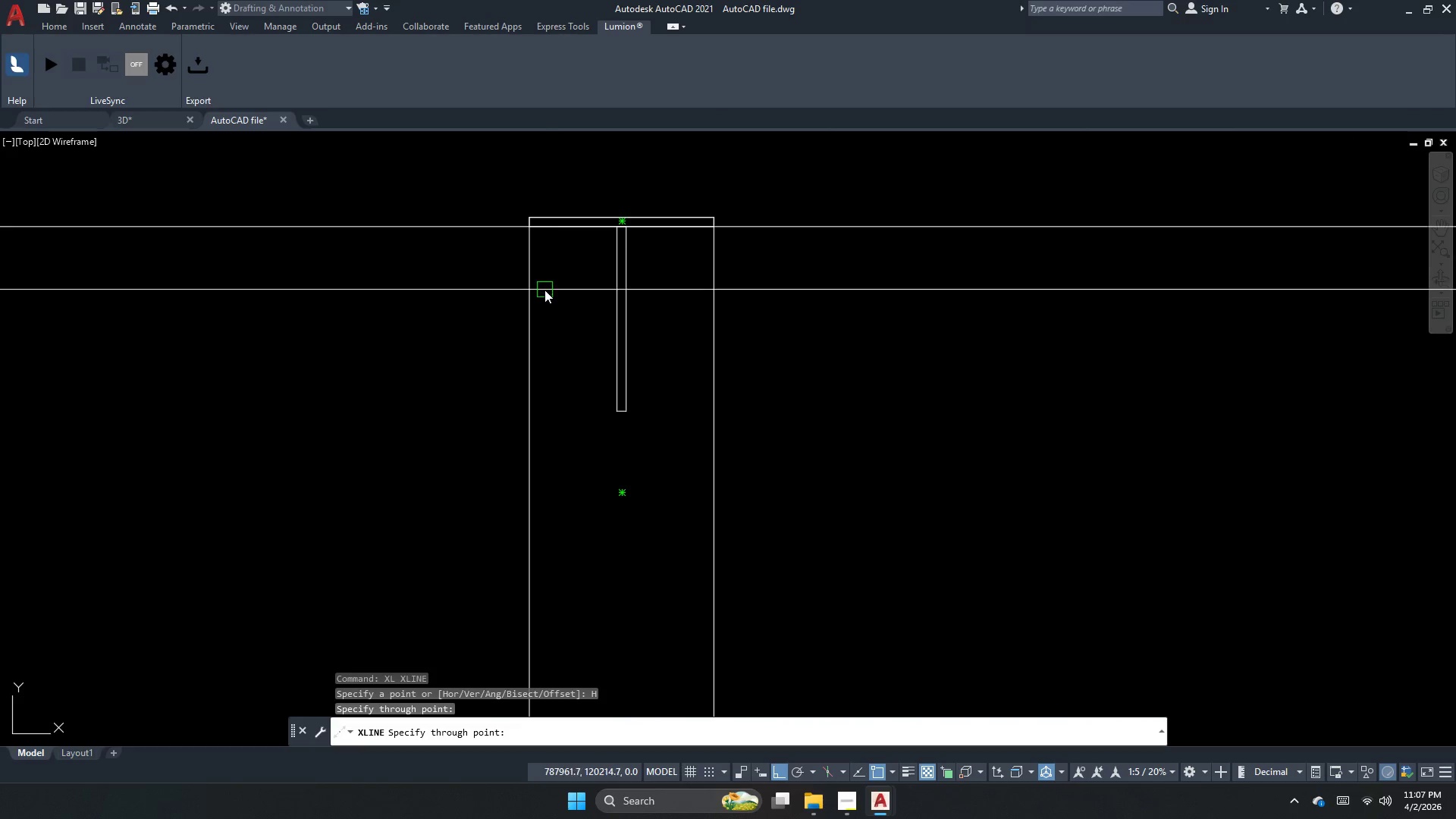 
key(Escape)
 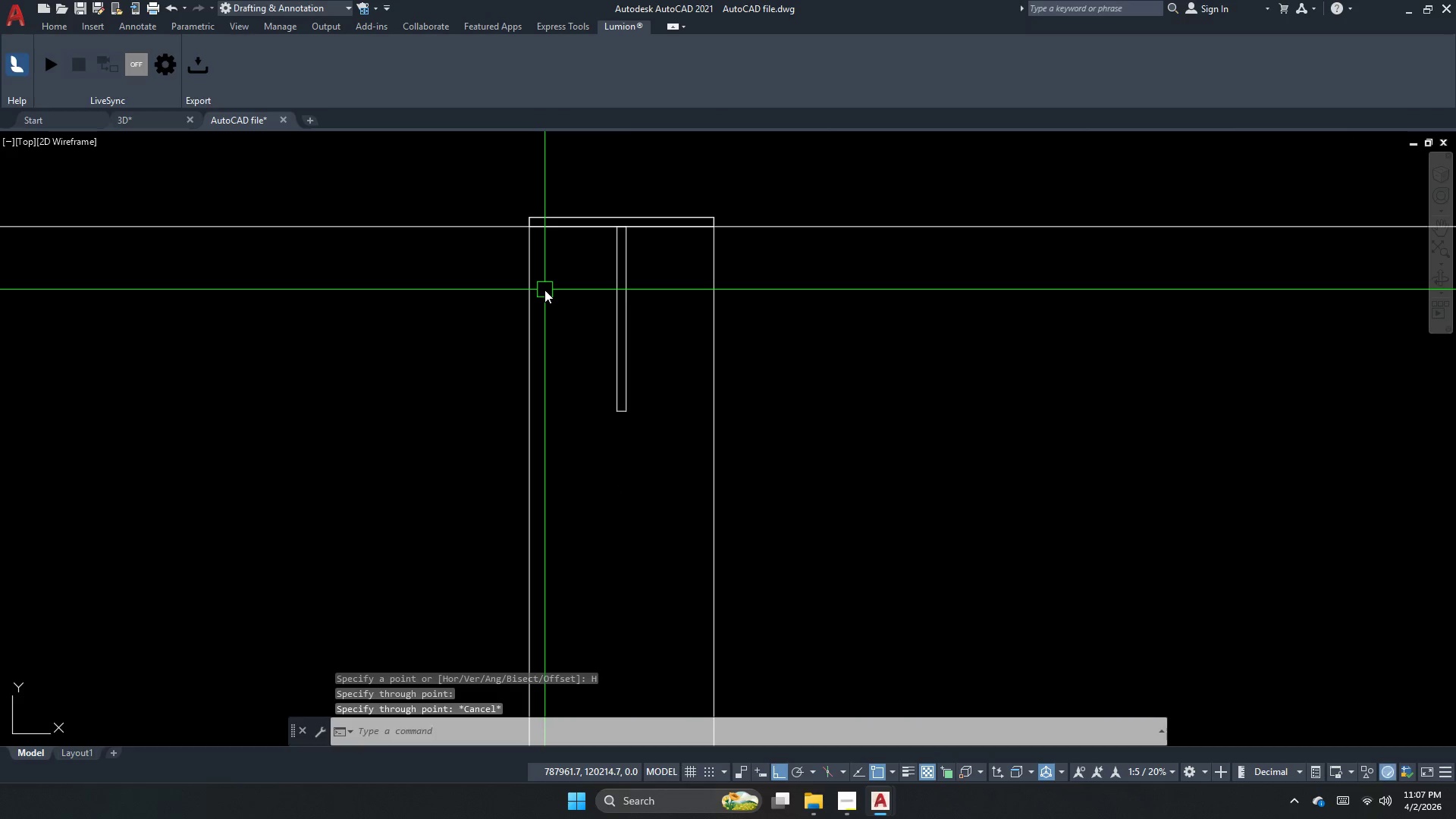 
key(O)
 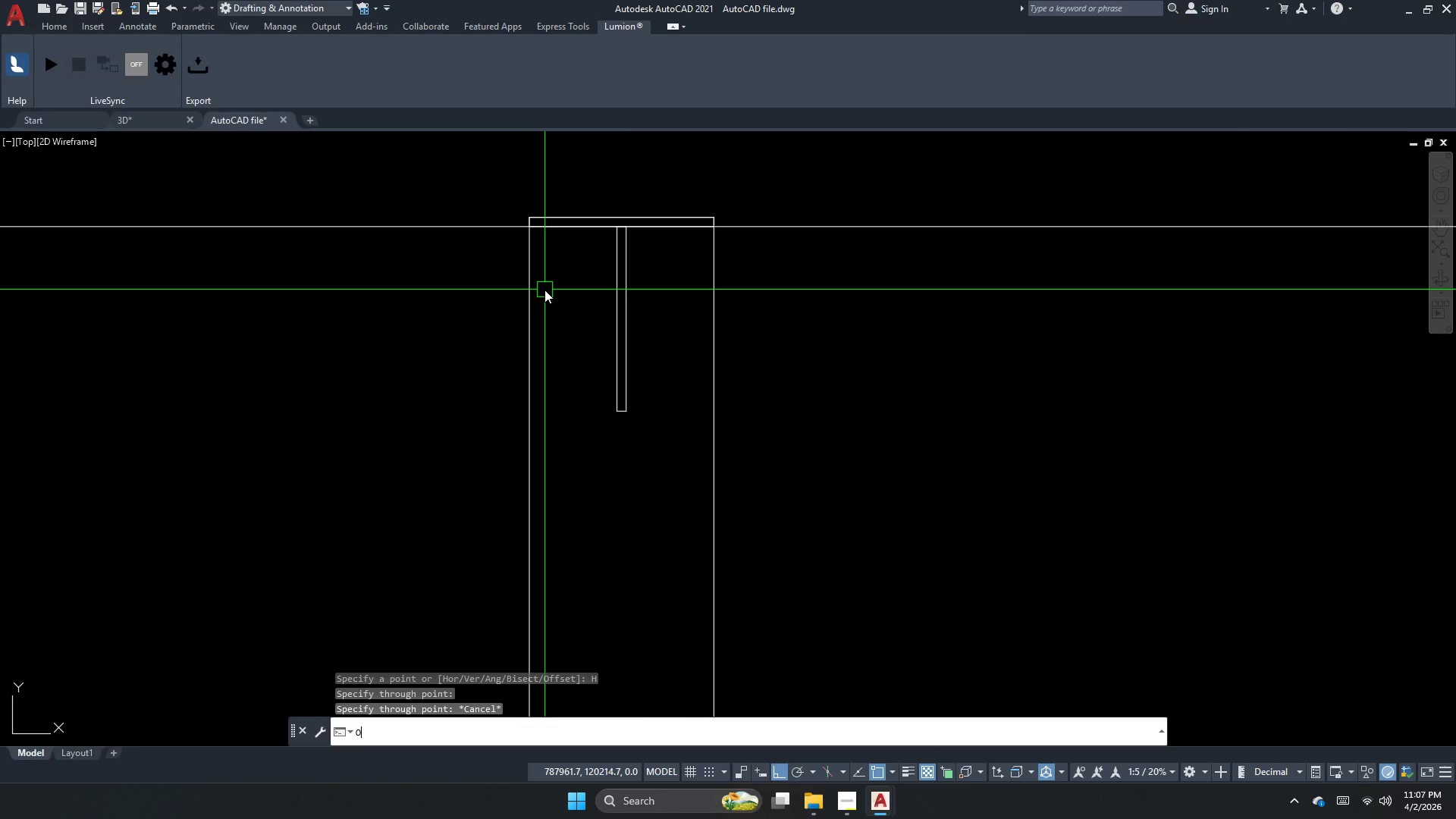 
key(Space)
 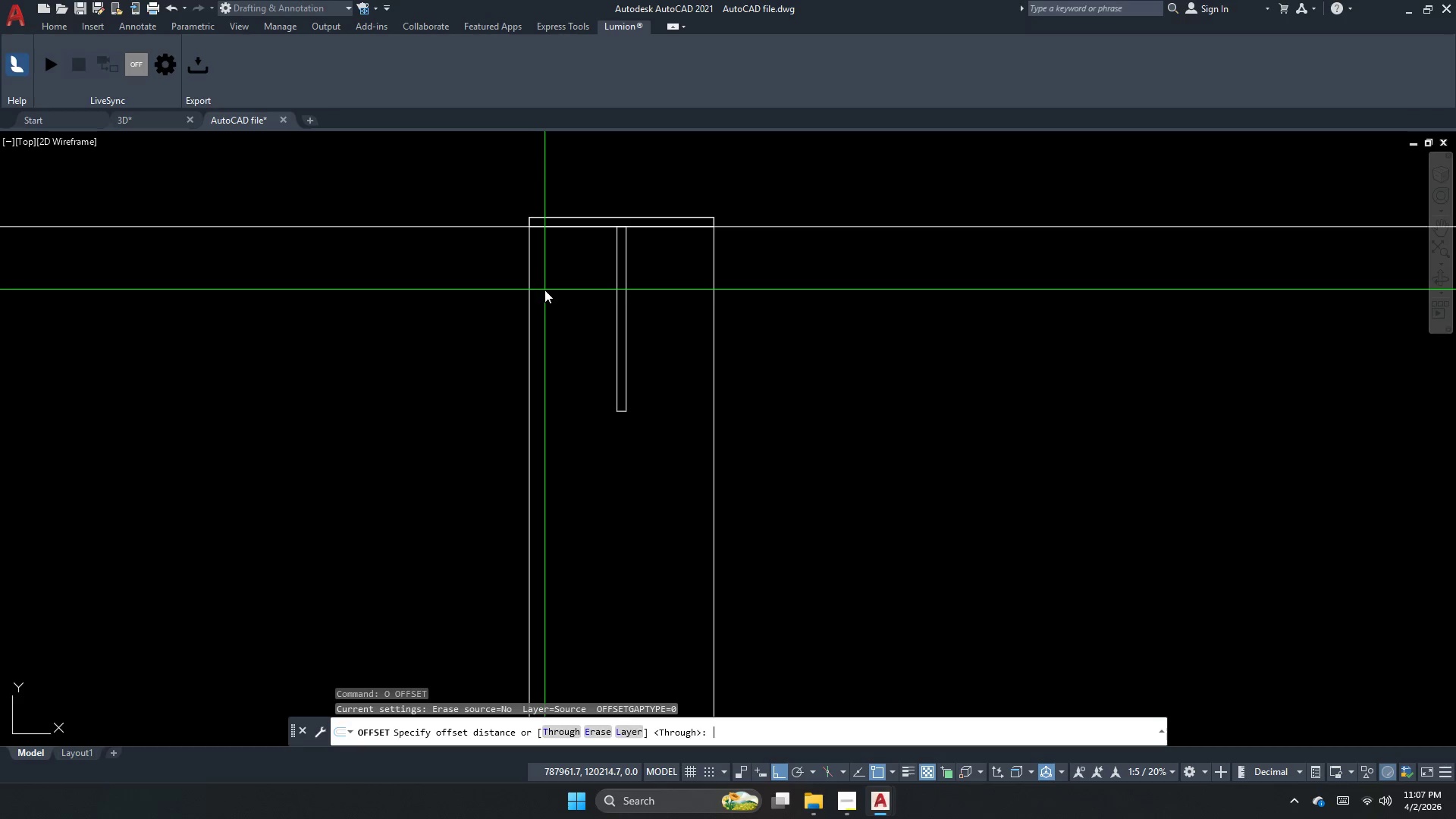 
key(Numpad1)
 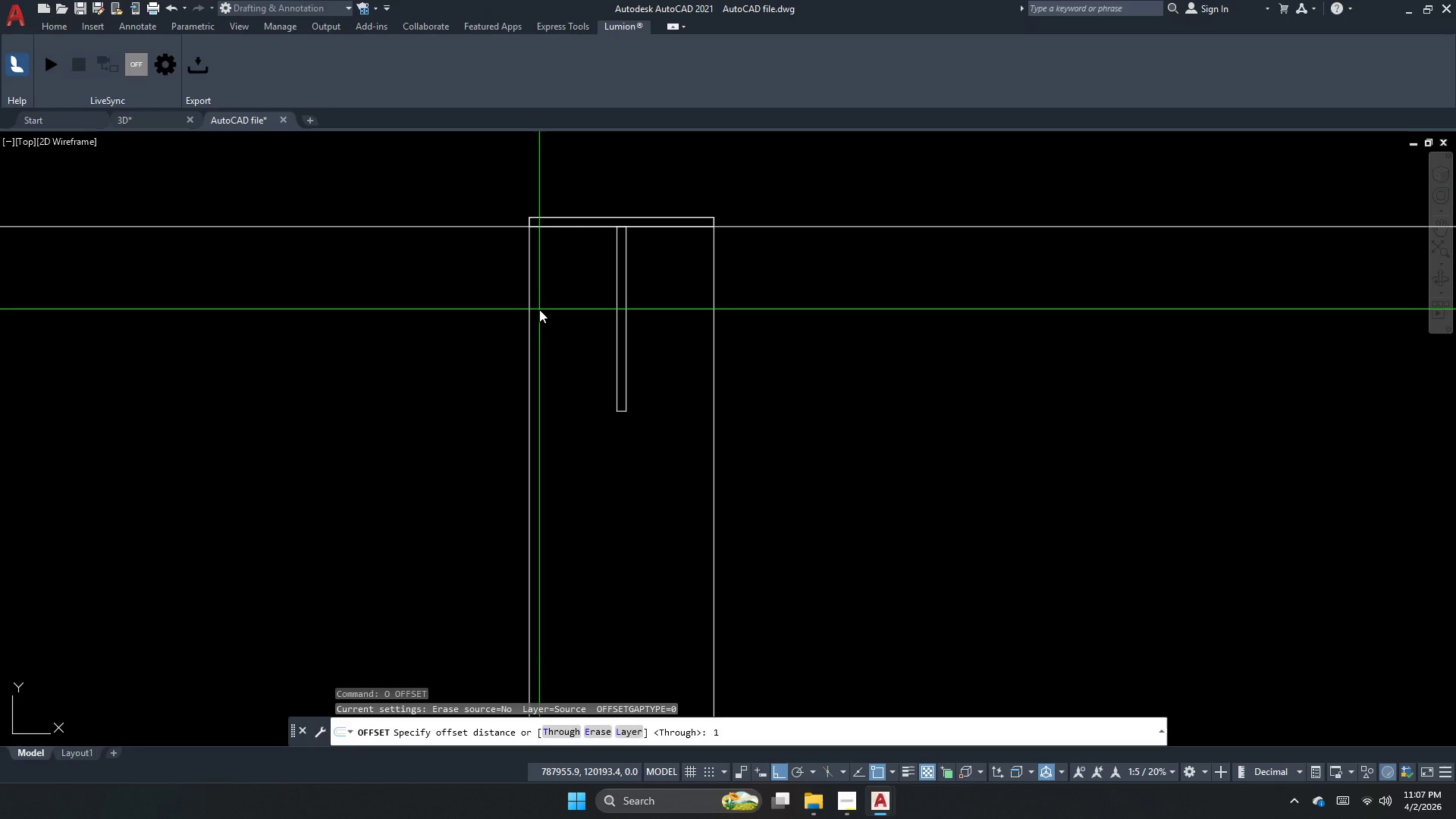 
key(Numpad0)
 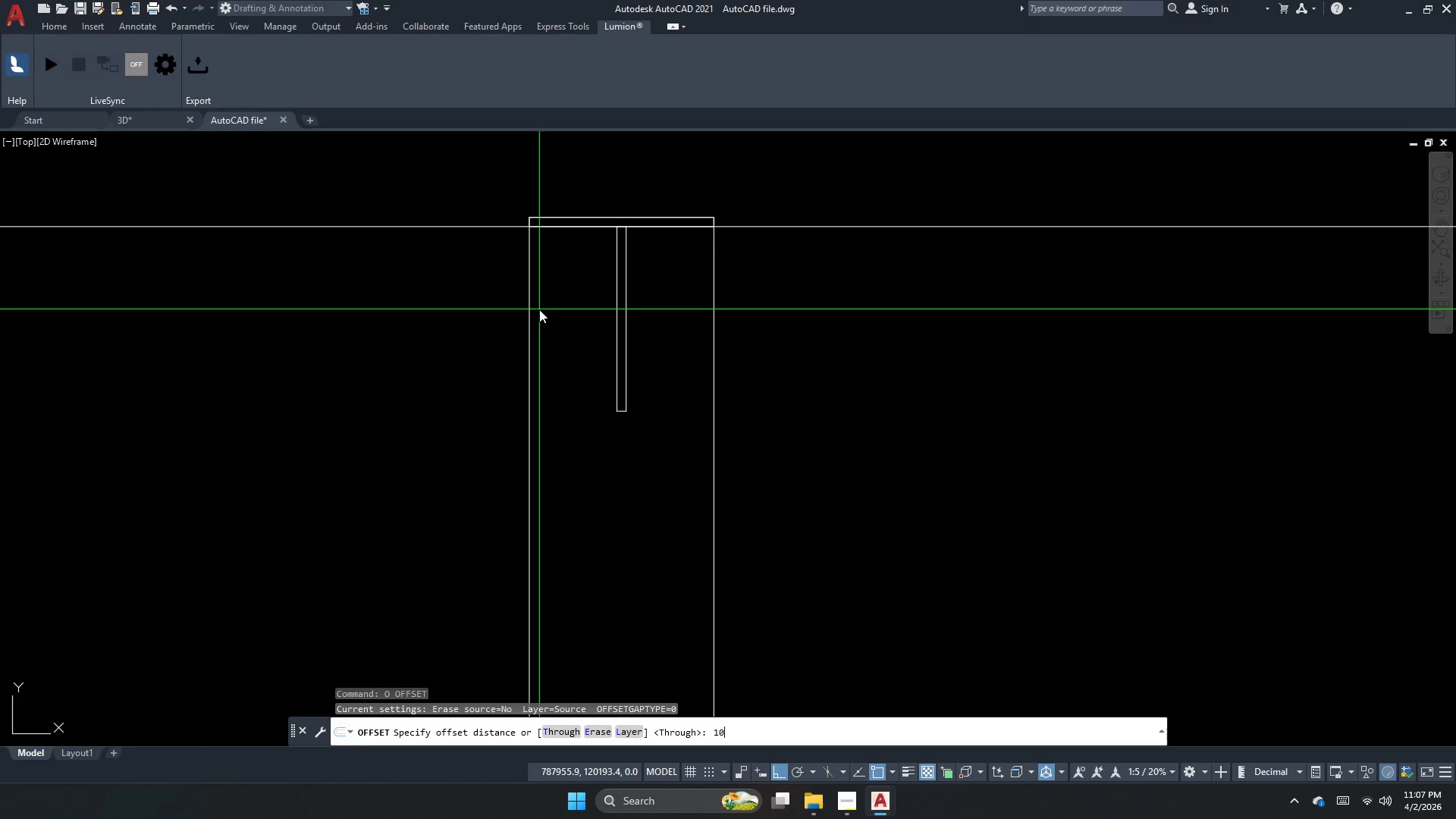 
key(Numpad0)
 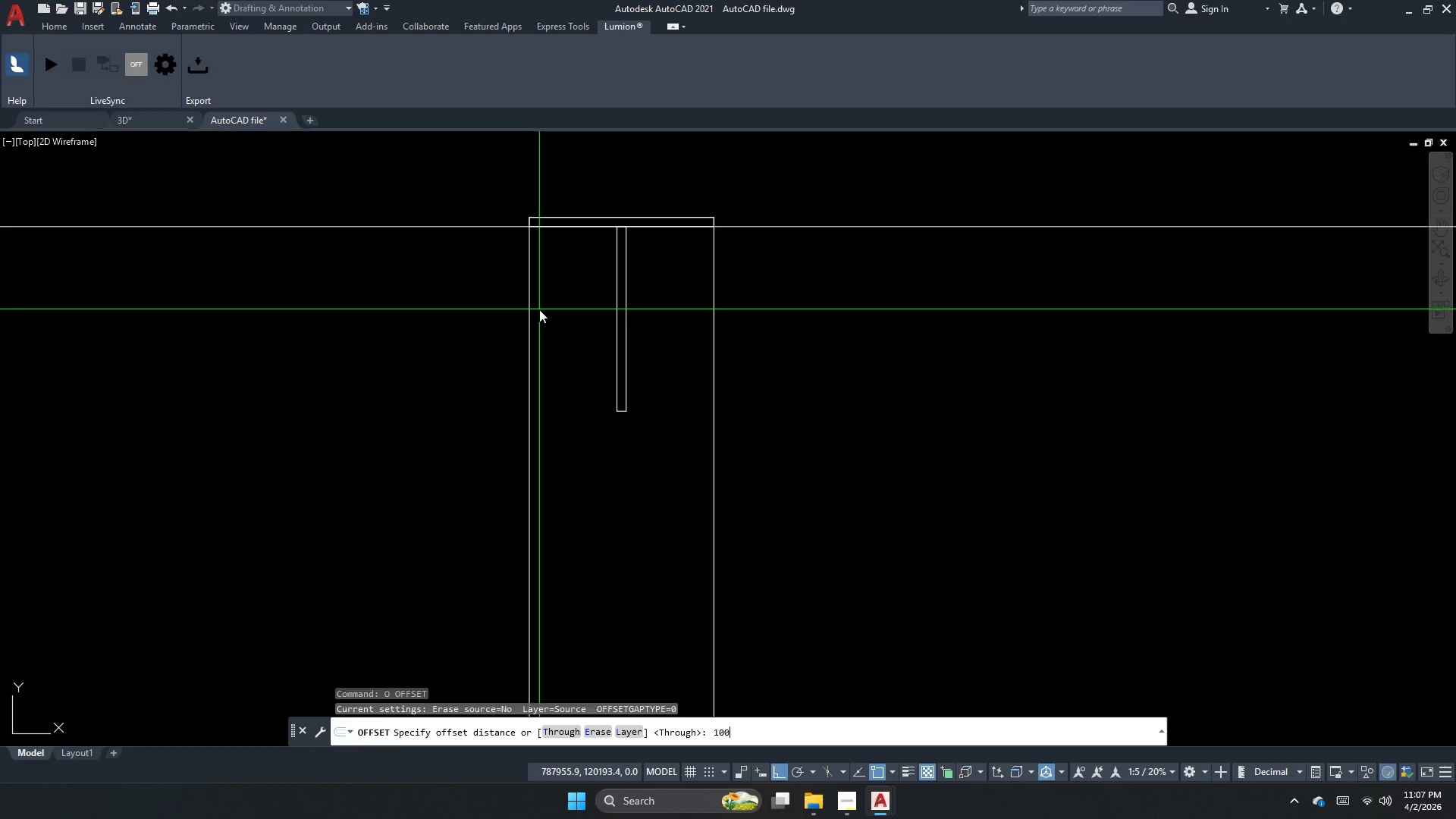 
key(NumpadEnter)
 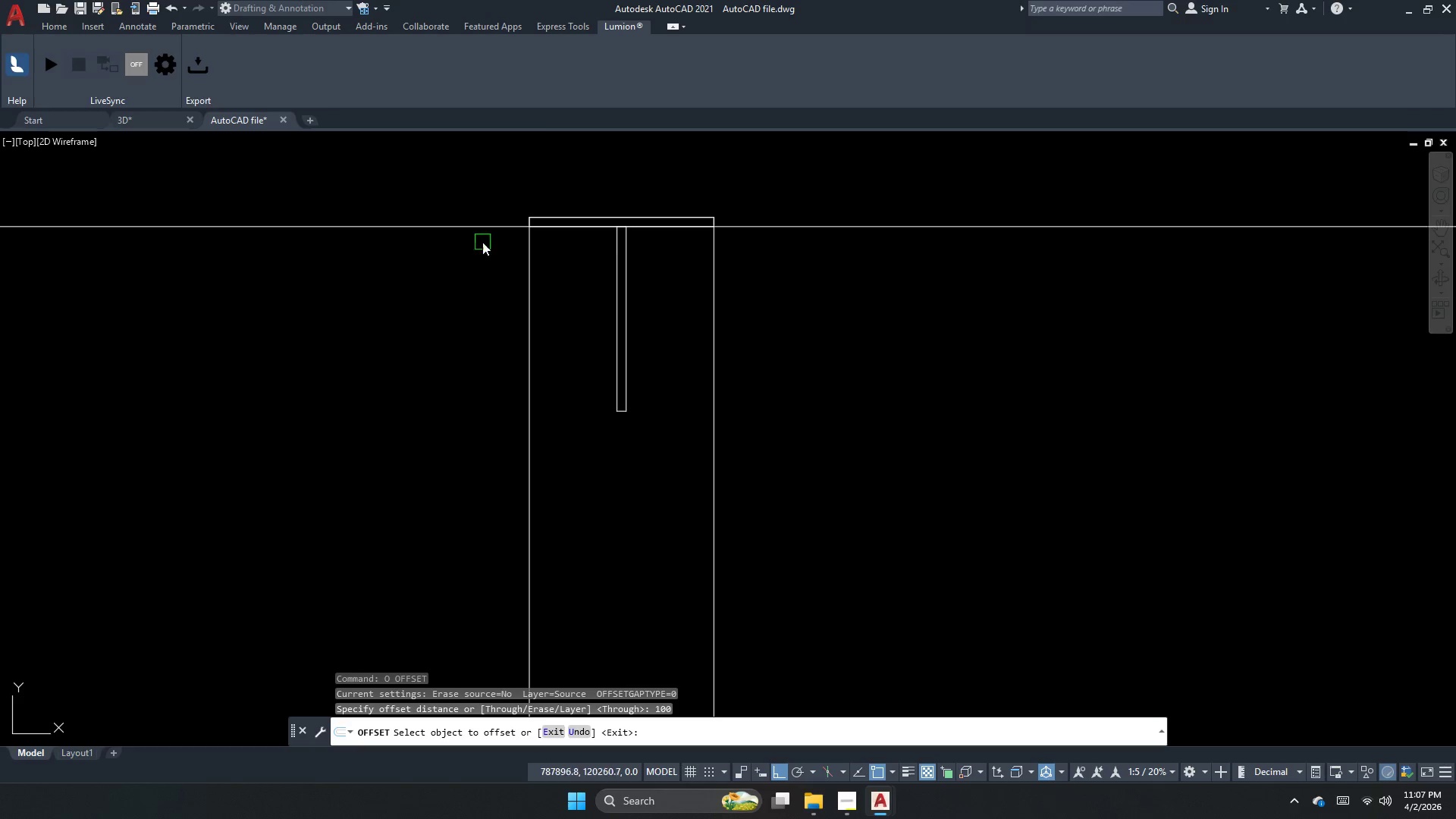 
left_click_drag(start_coordinate=[481, 230], to_coordinate=[468, 256])
 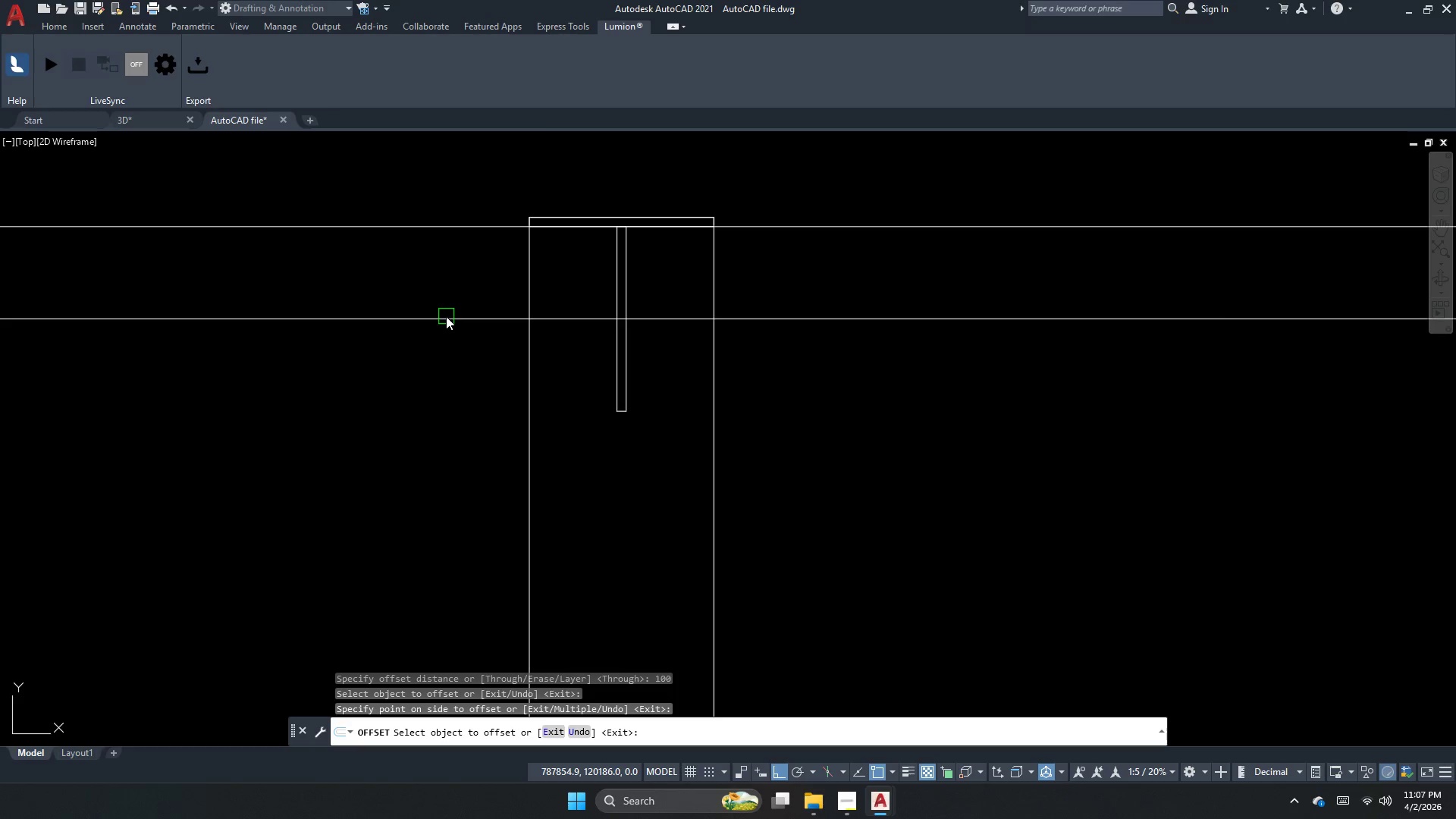 
scroll: coordinate [446, 316], scroll_direction: down, amount: 1.0
 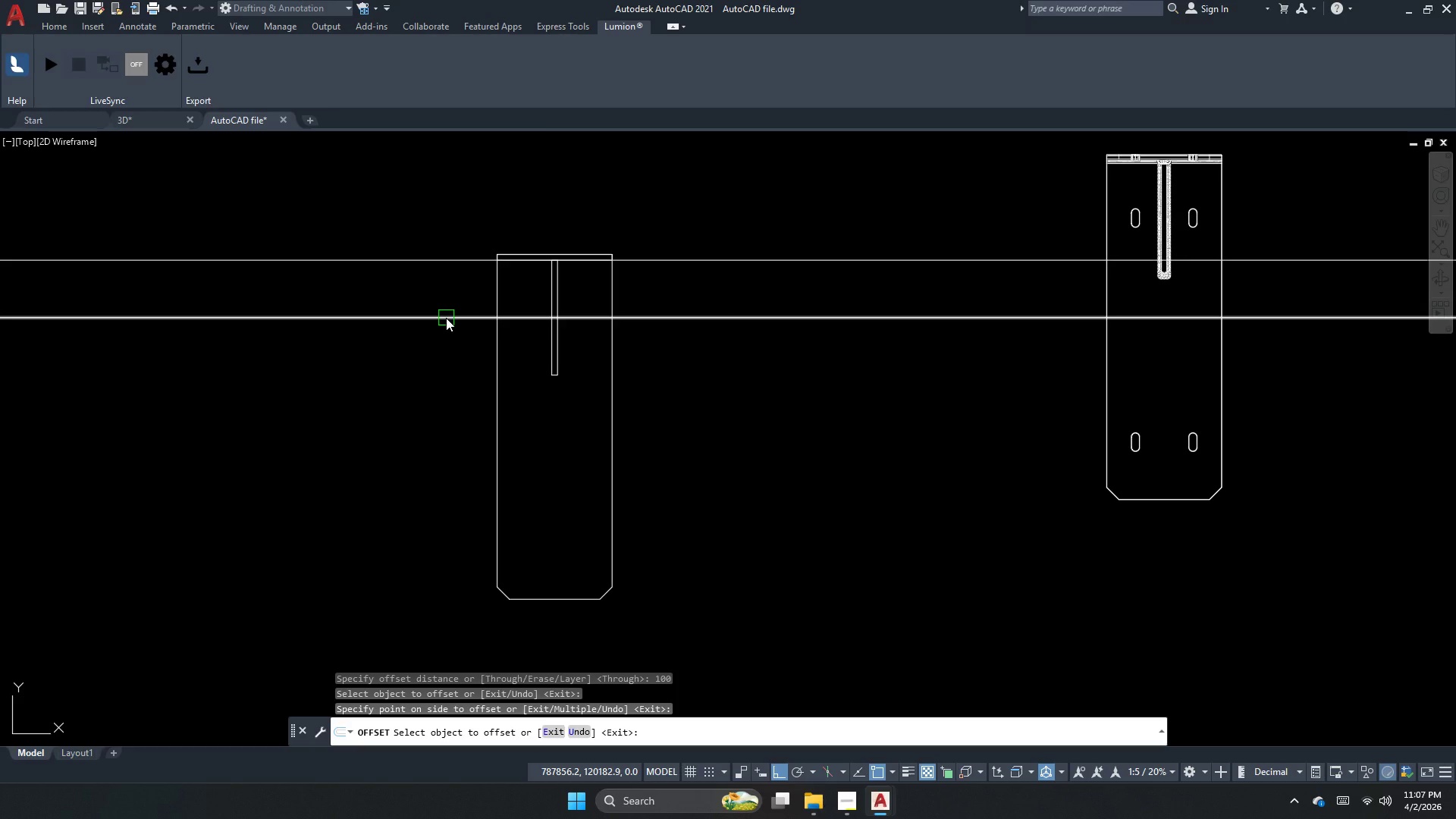 
key(Escape)
key(Escape)
type(pl)
 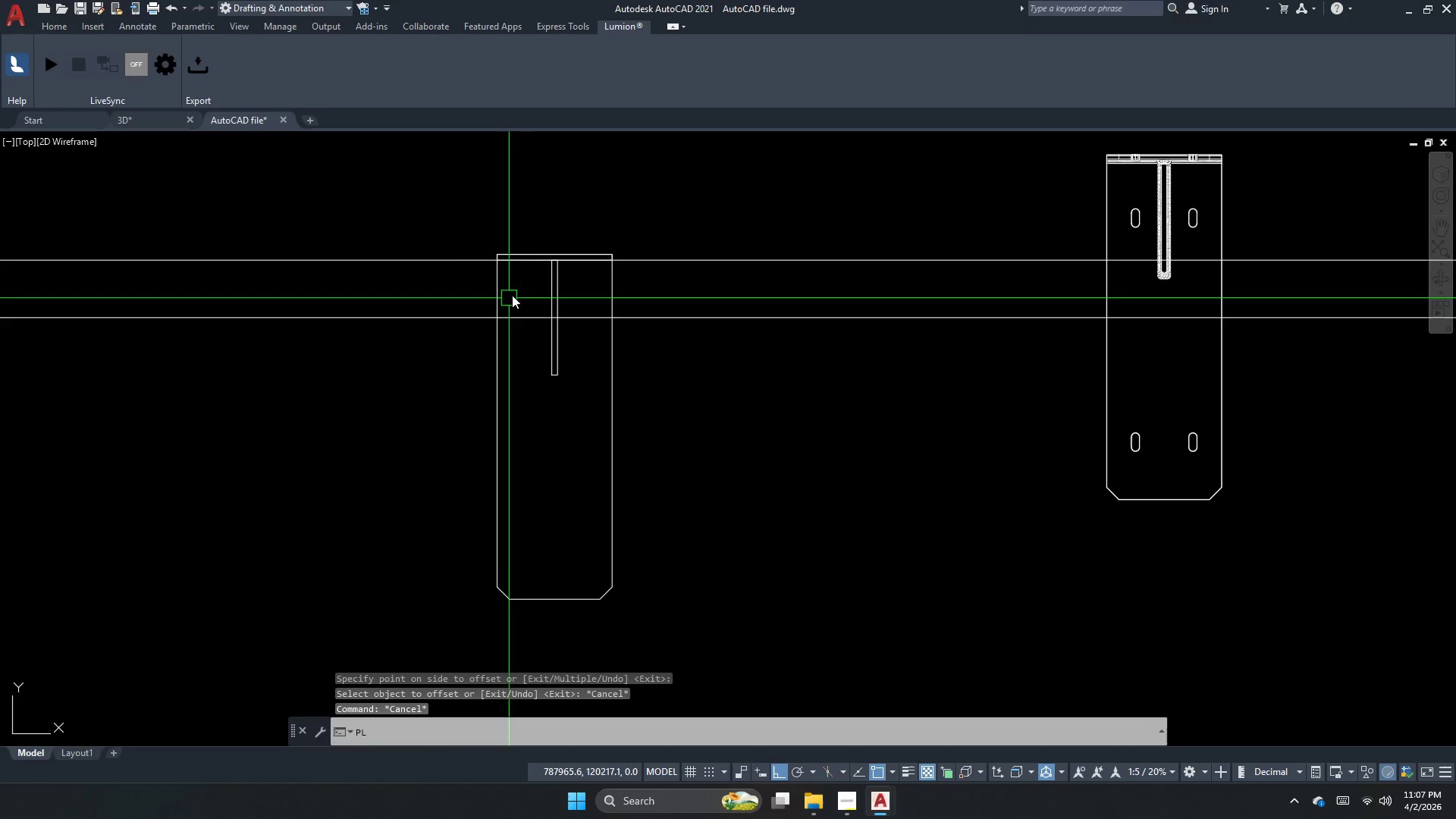 
key(Space)
 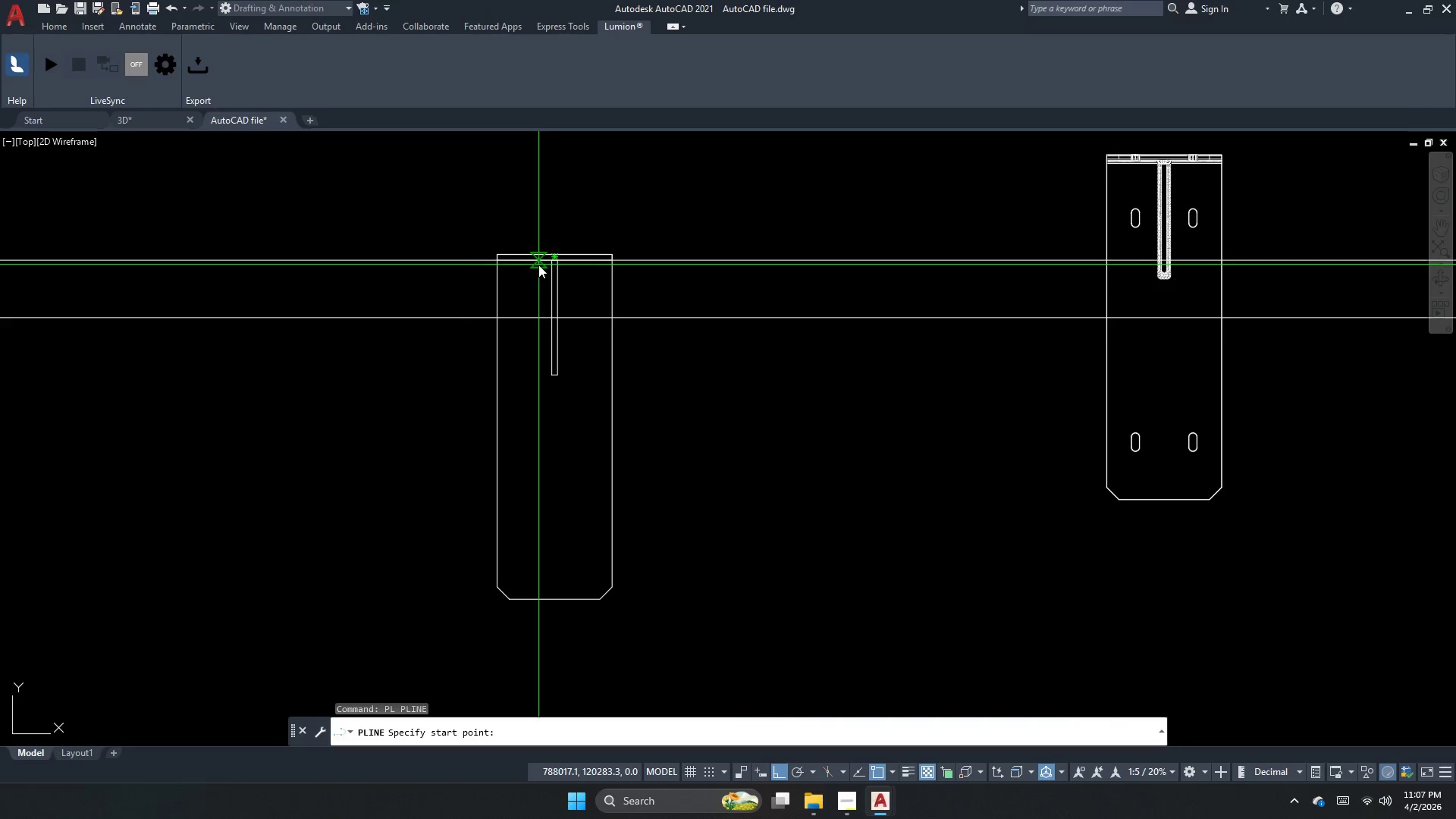 
left_click([538, 265])
 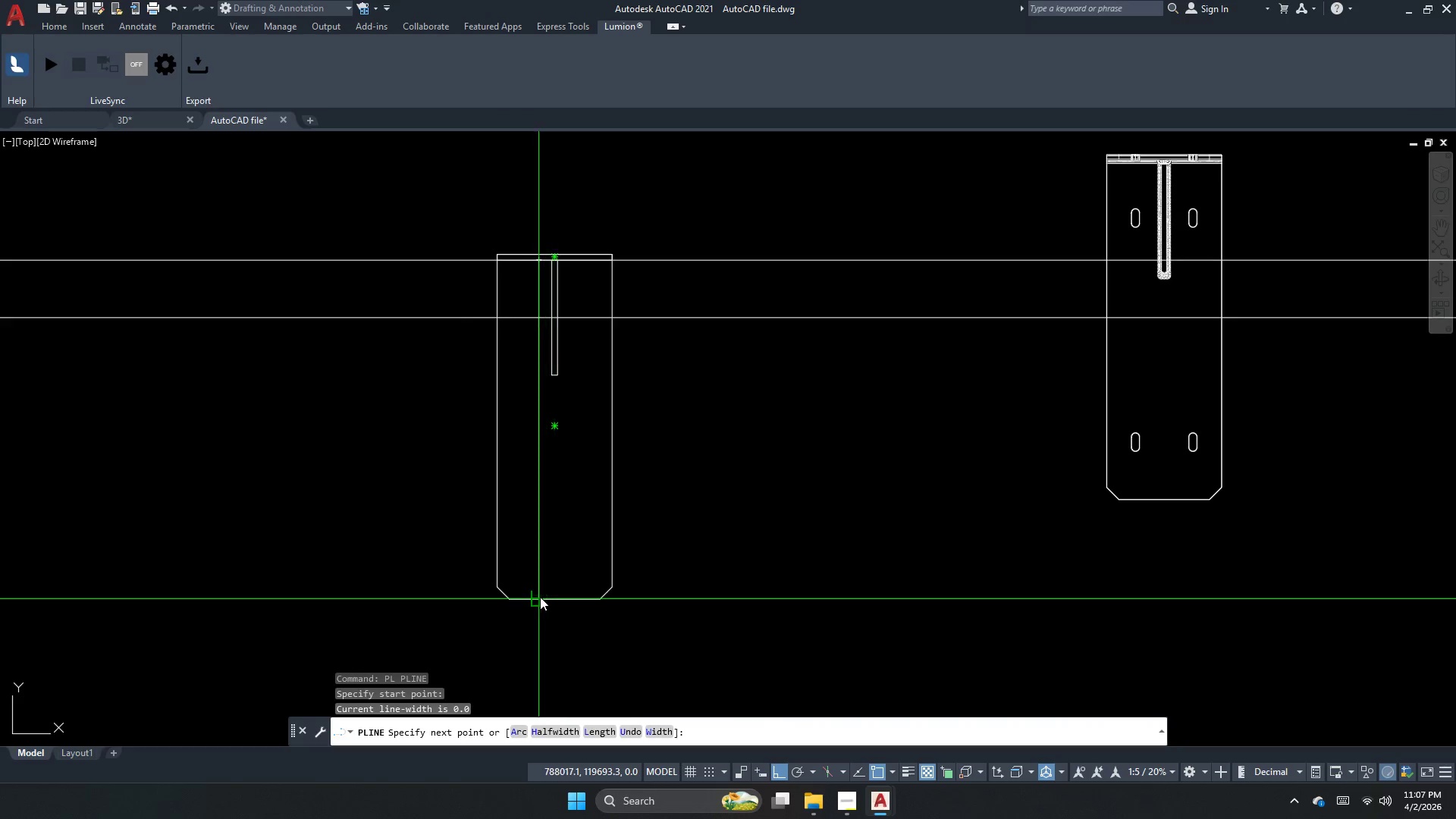 
left_click([536, 597])
 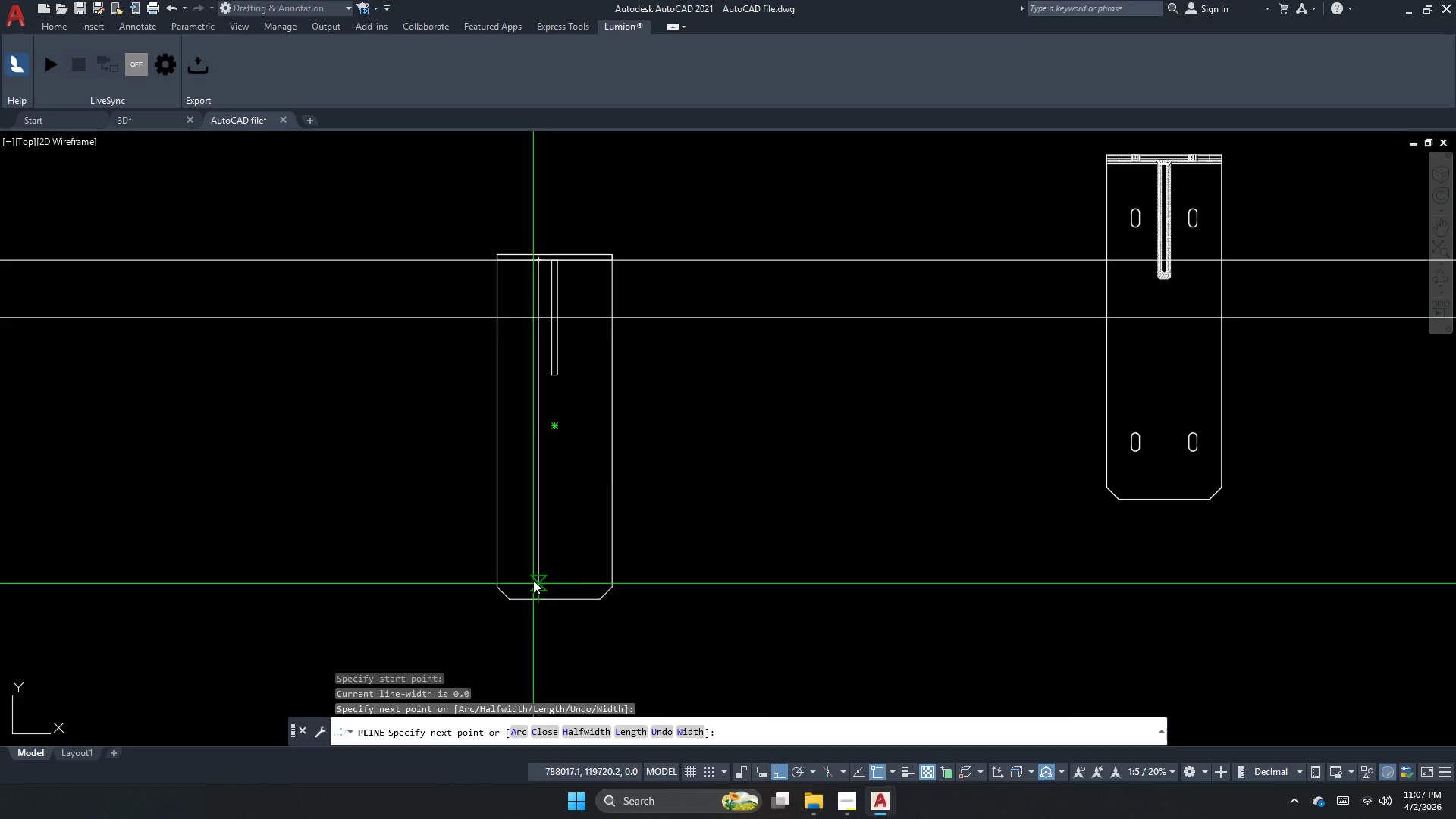 
key(Escape)
 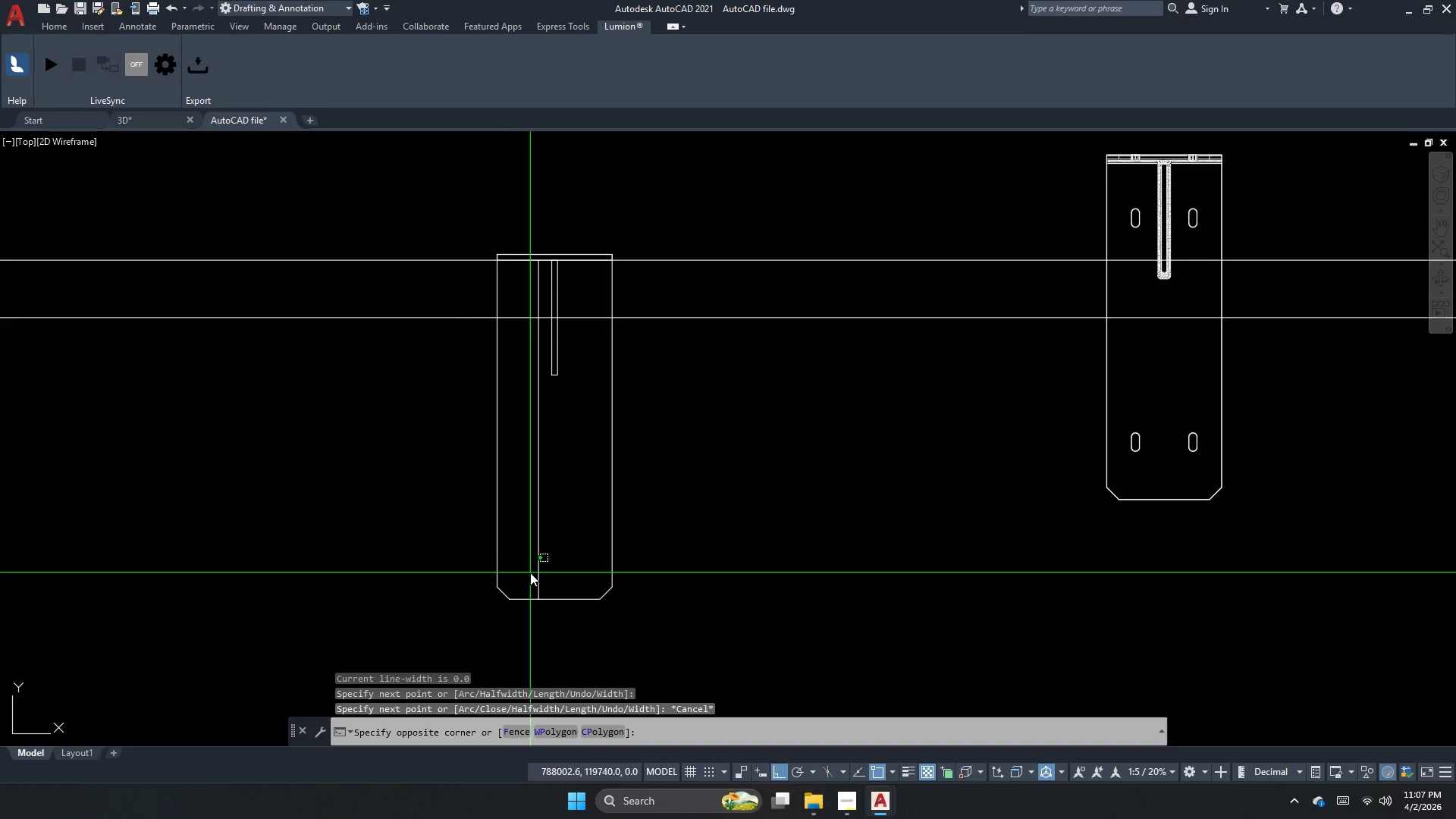 
key(M)
 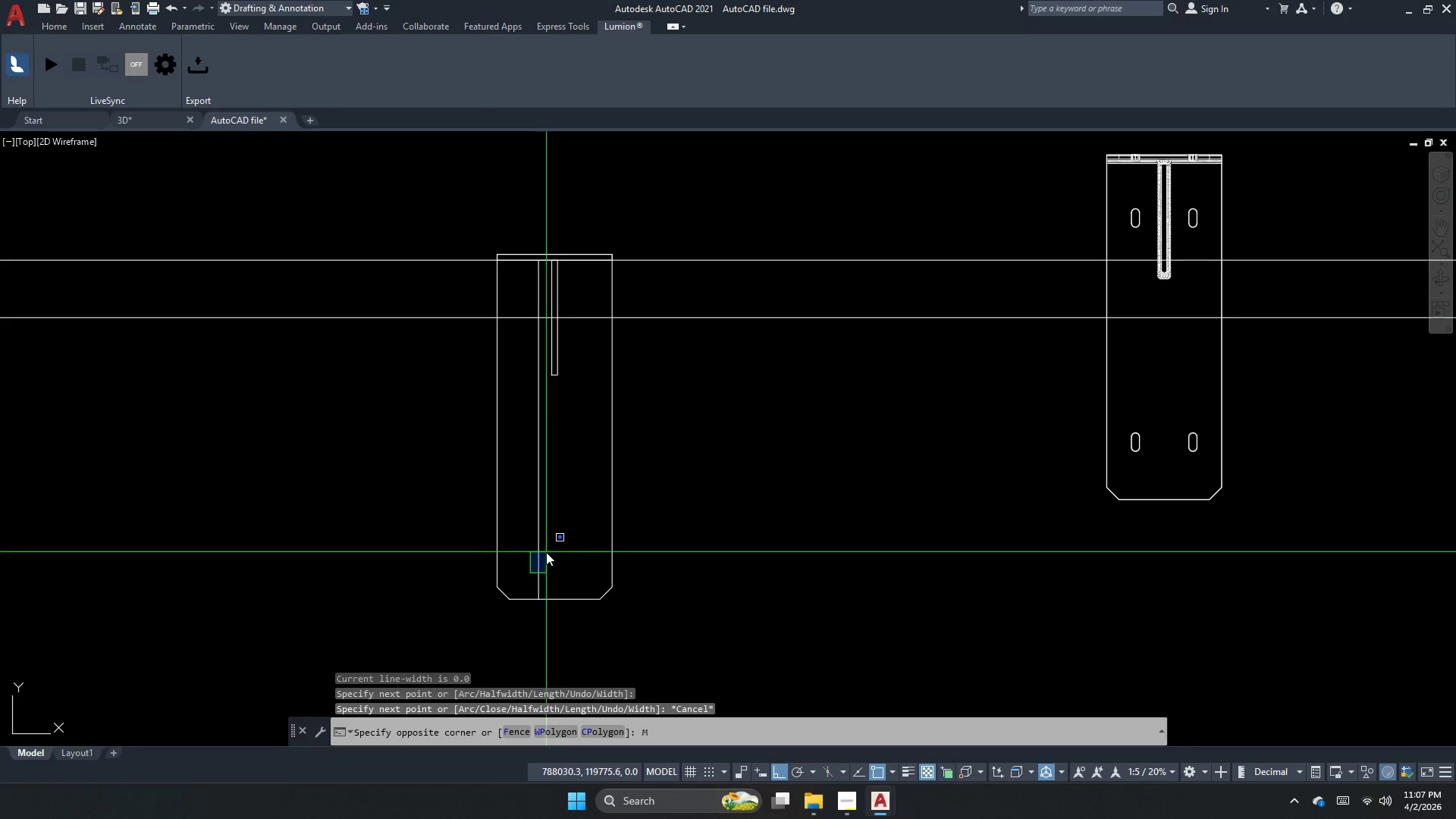 
left_click_drag(start_coordinate=[546, 551], to_coordinate=[544, 560])
 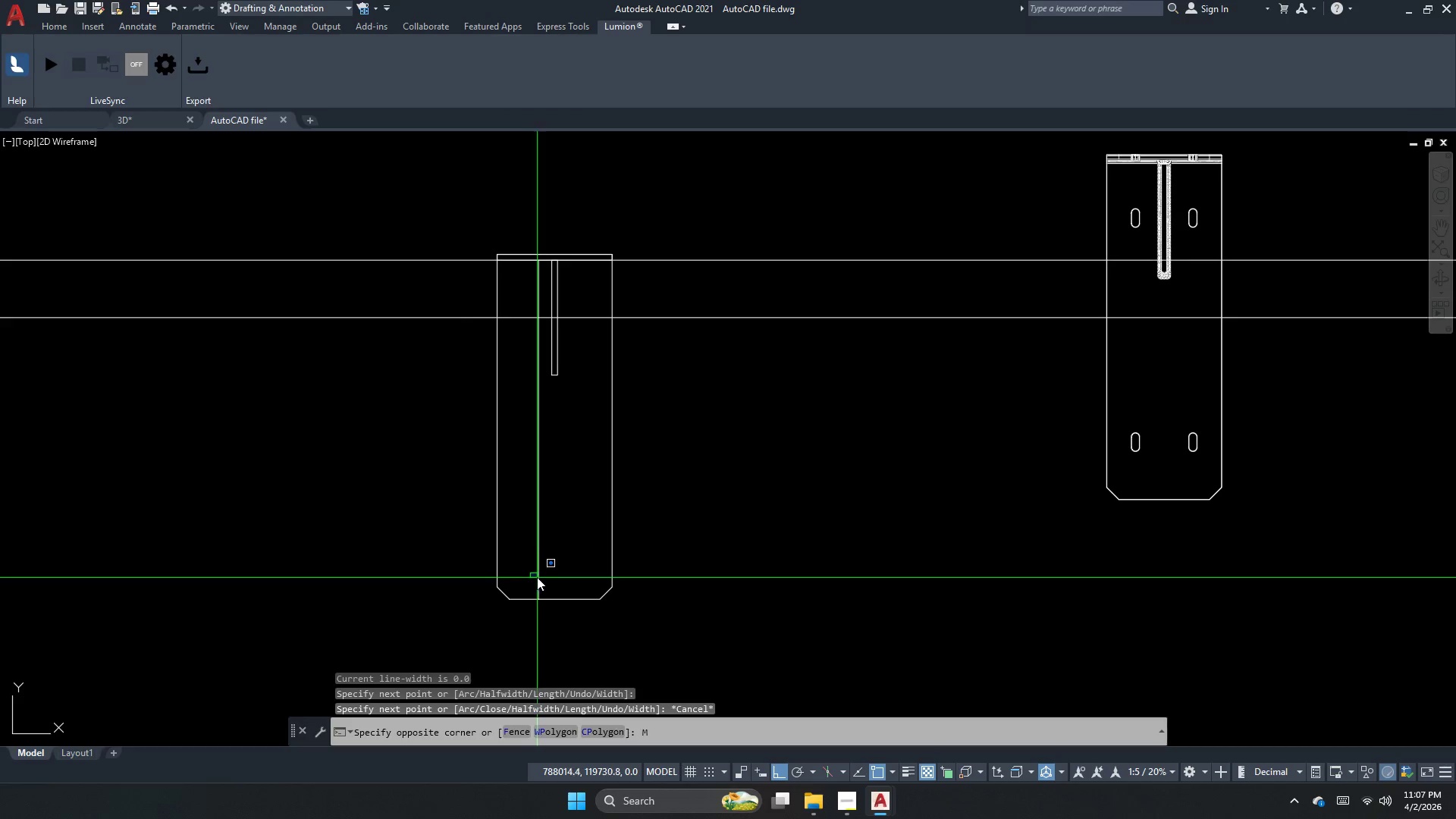 
key(Escape)
 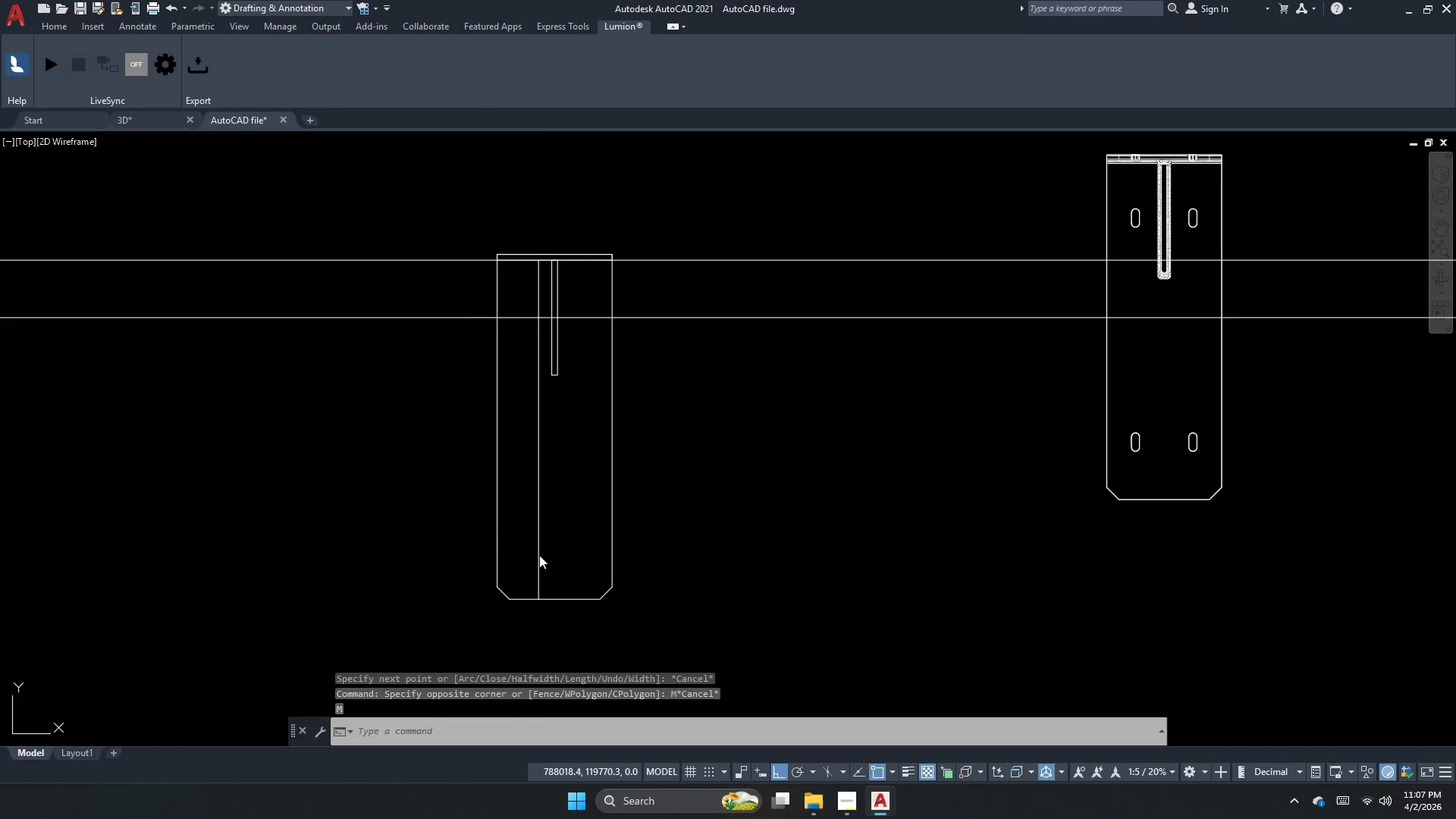 
key(M)
 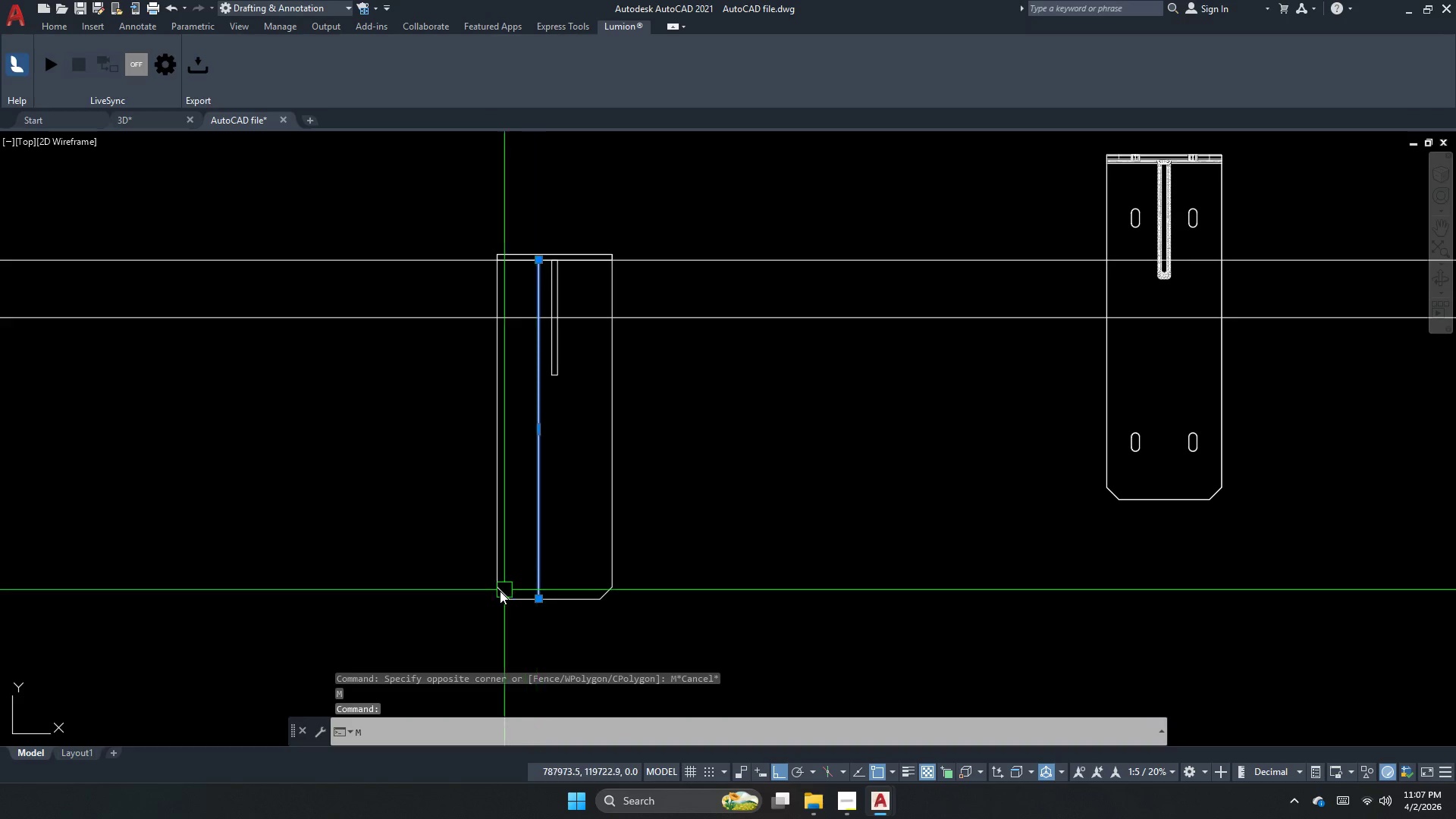 
key(Space)
 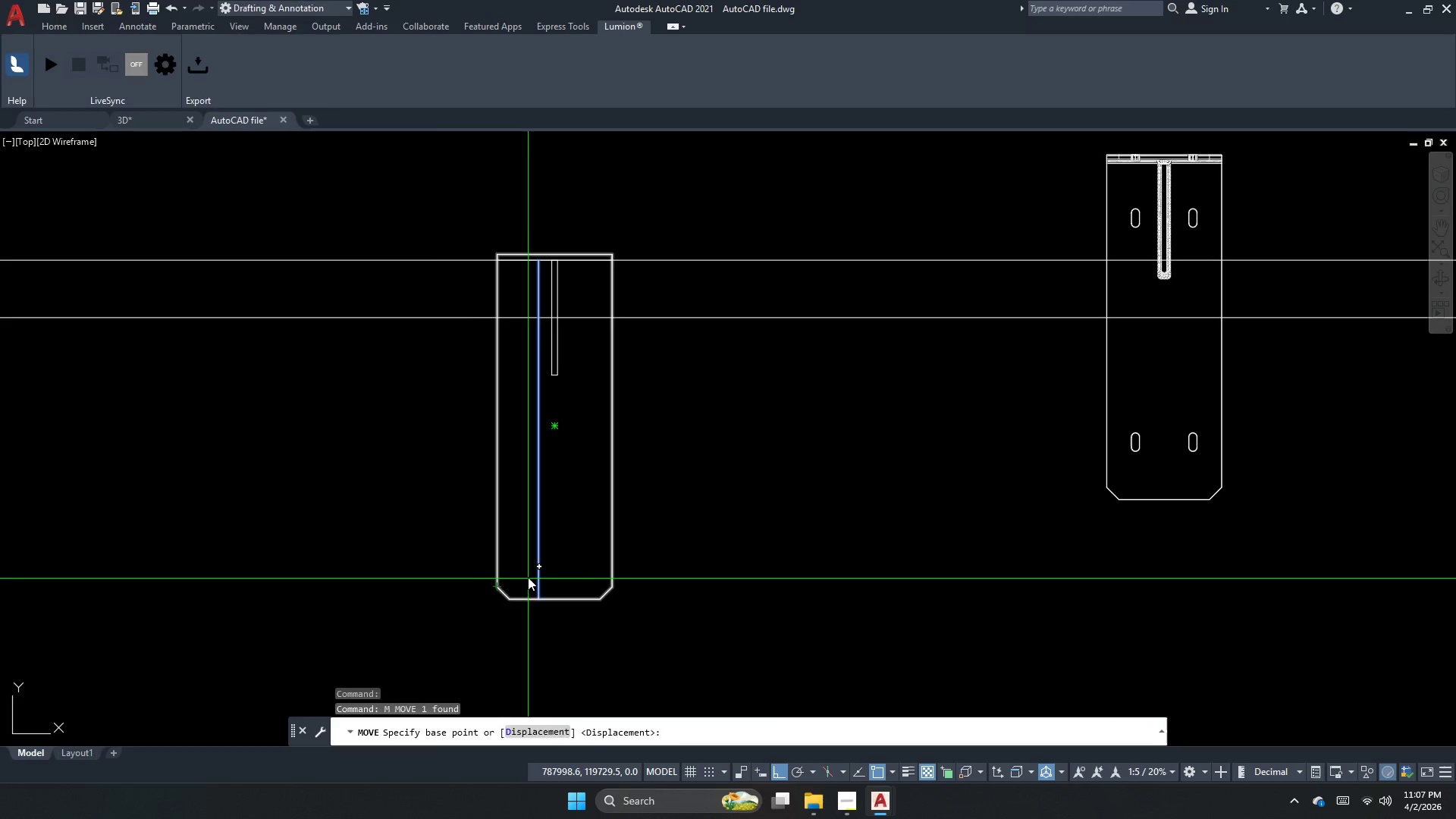 
left_click_drag(start_coordinate=[528, 576], to_coordinate=[472, 581])
 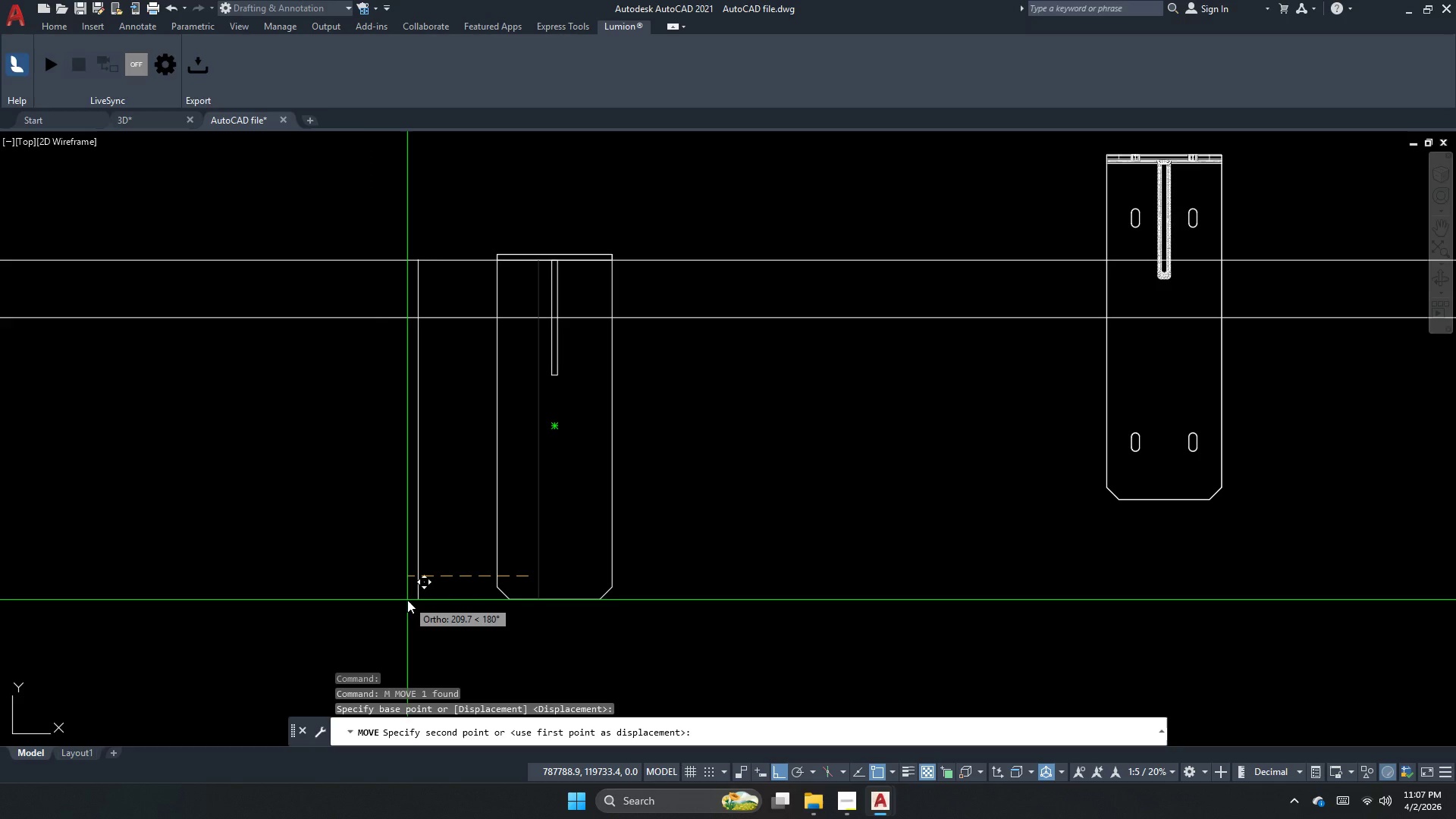 
left_click([407, 600])
 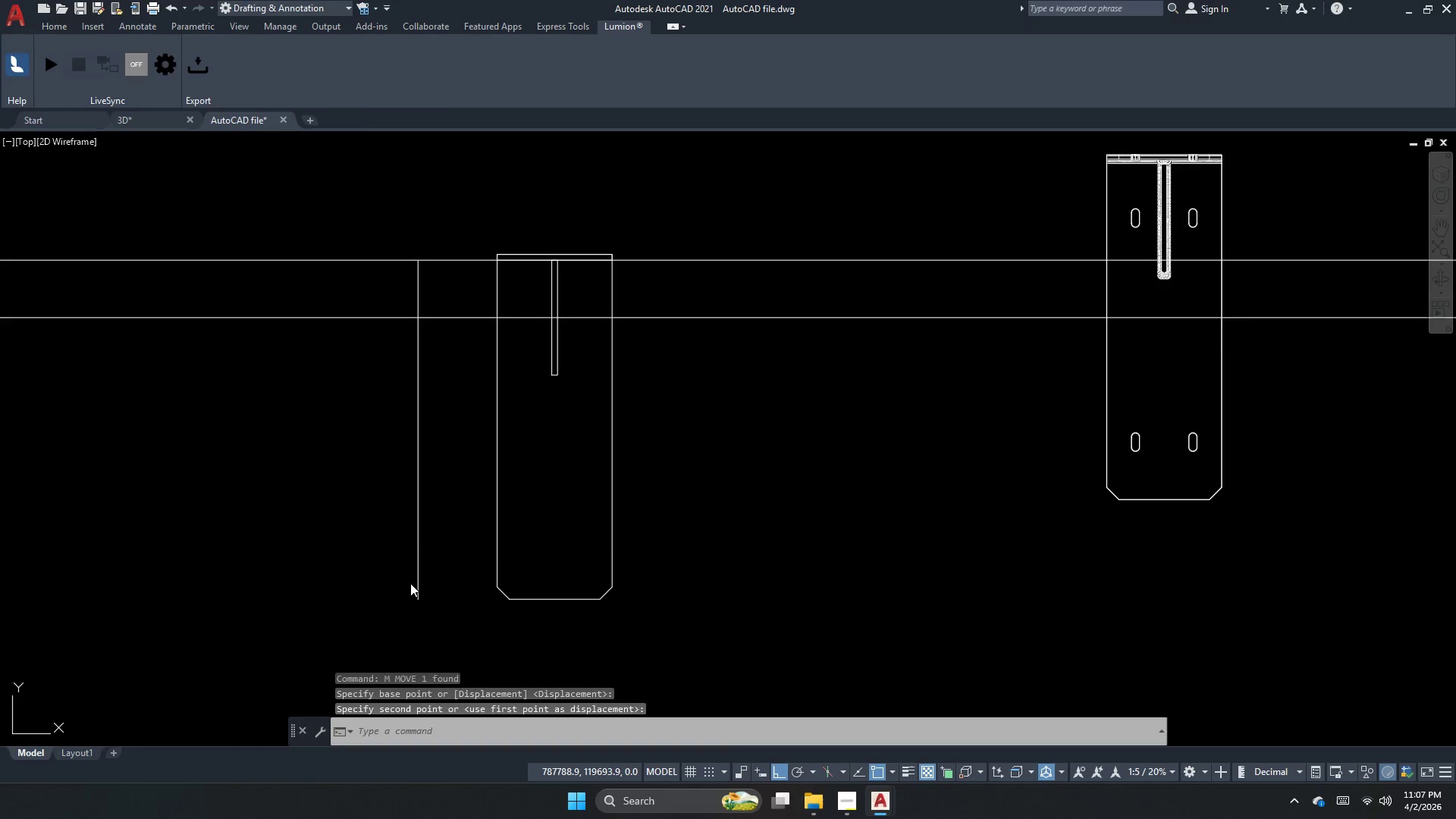 
key(Escape)
 